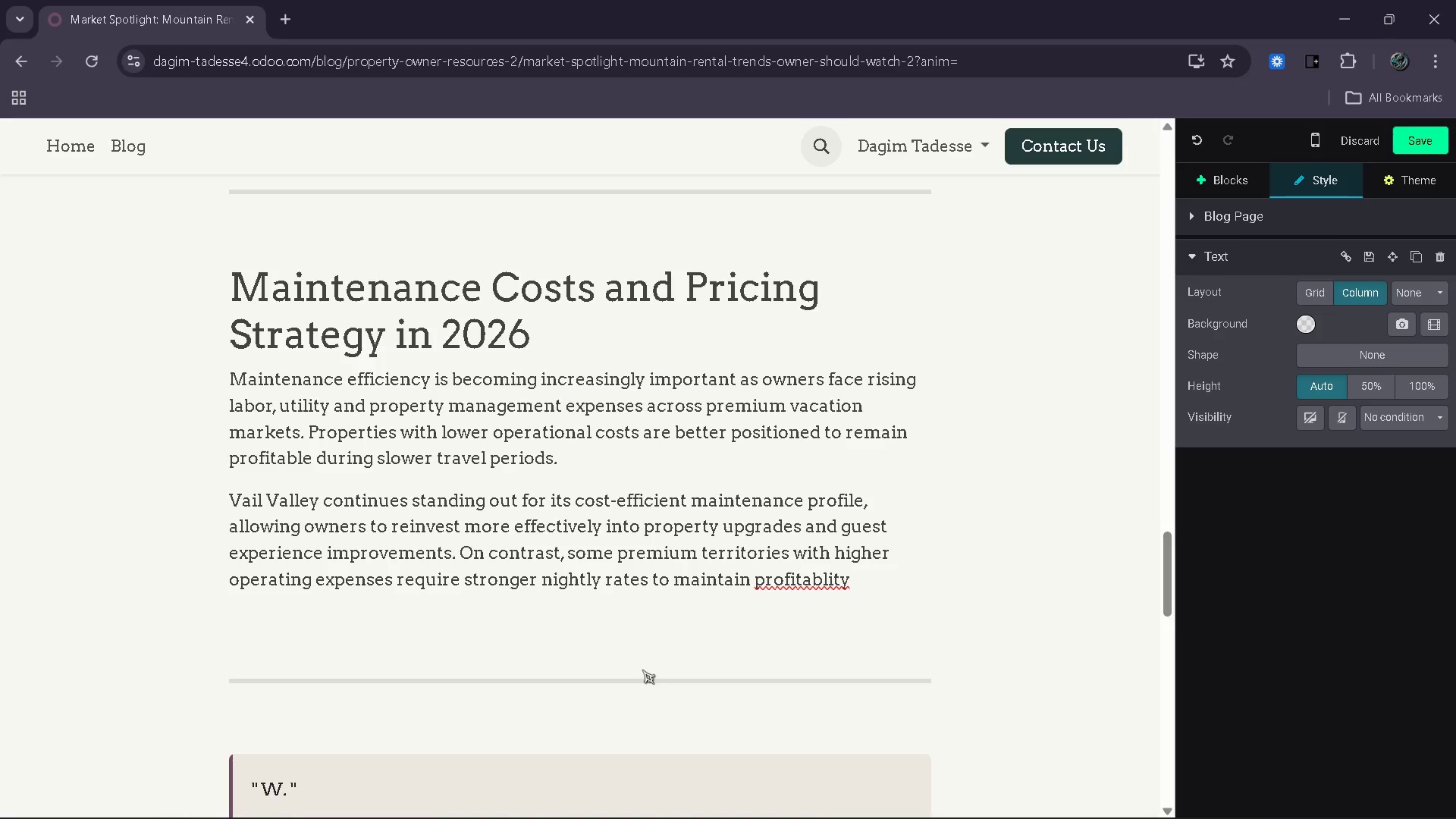 
type(i[End] targets.)
 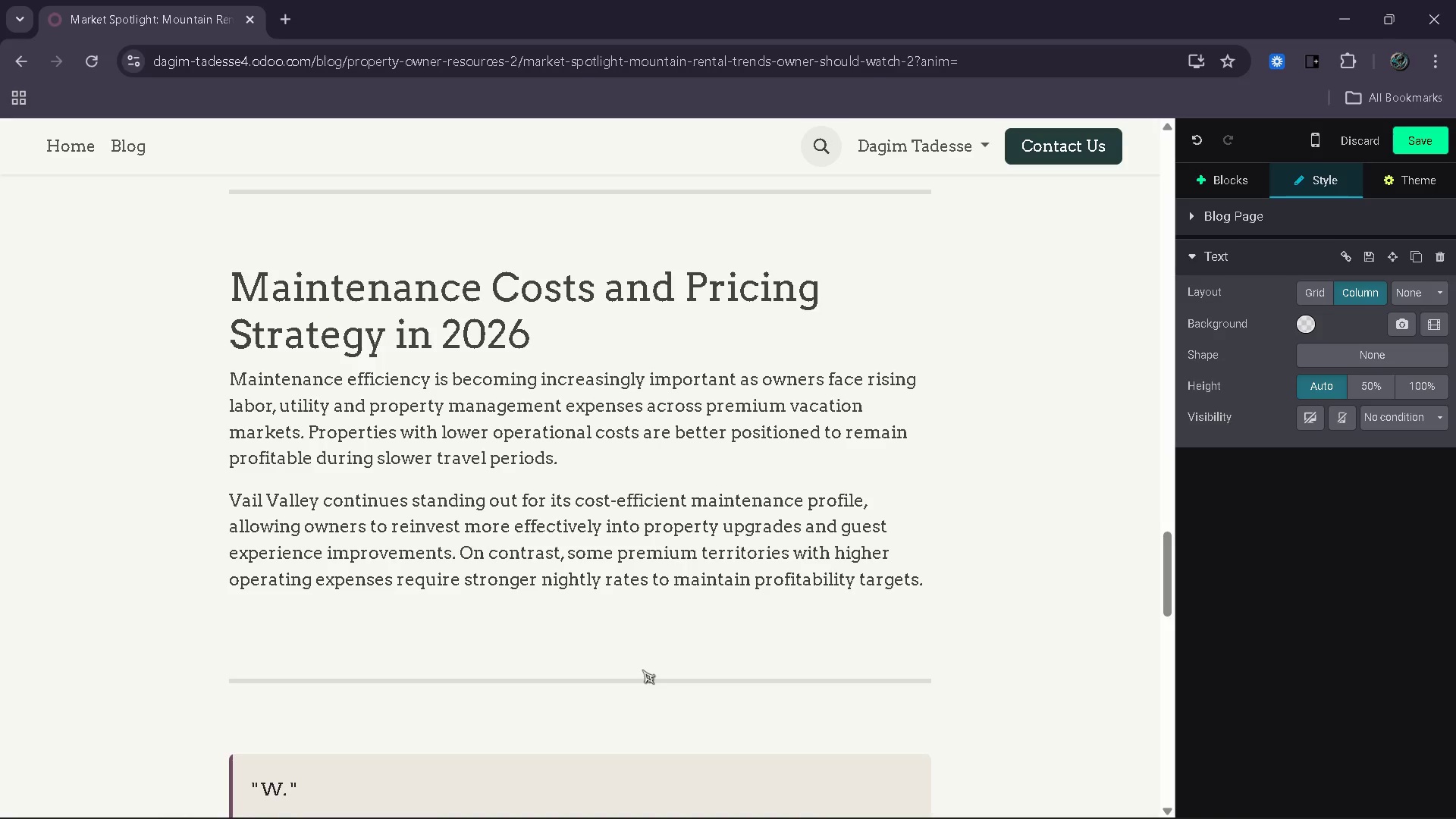 
key(Enter)
 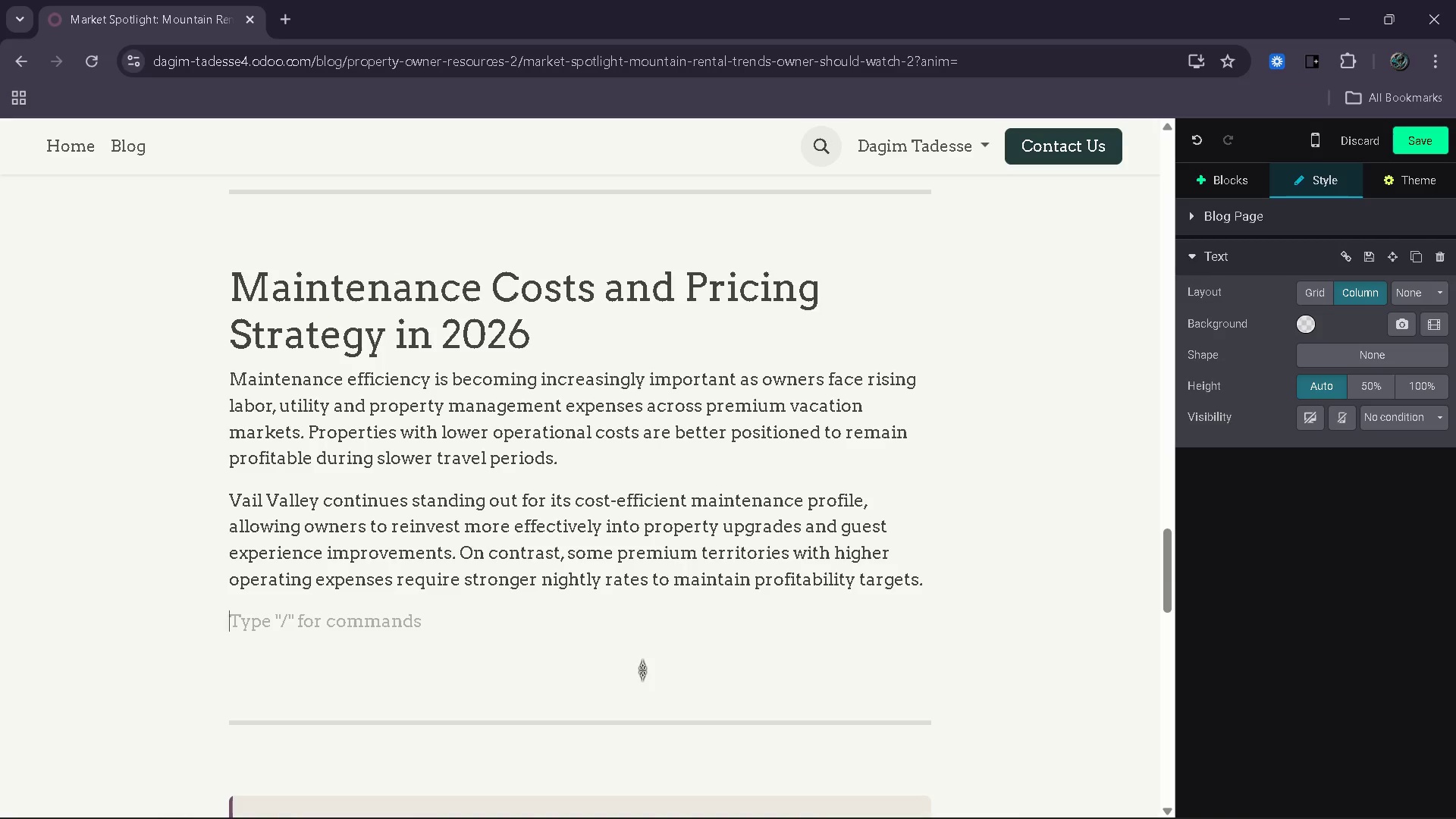 
key(ArrowDown)
 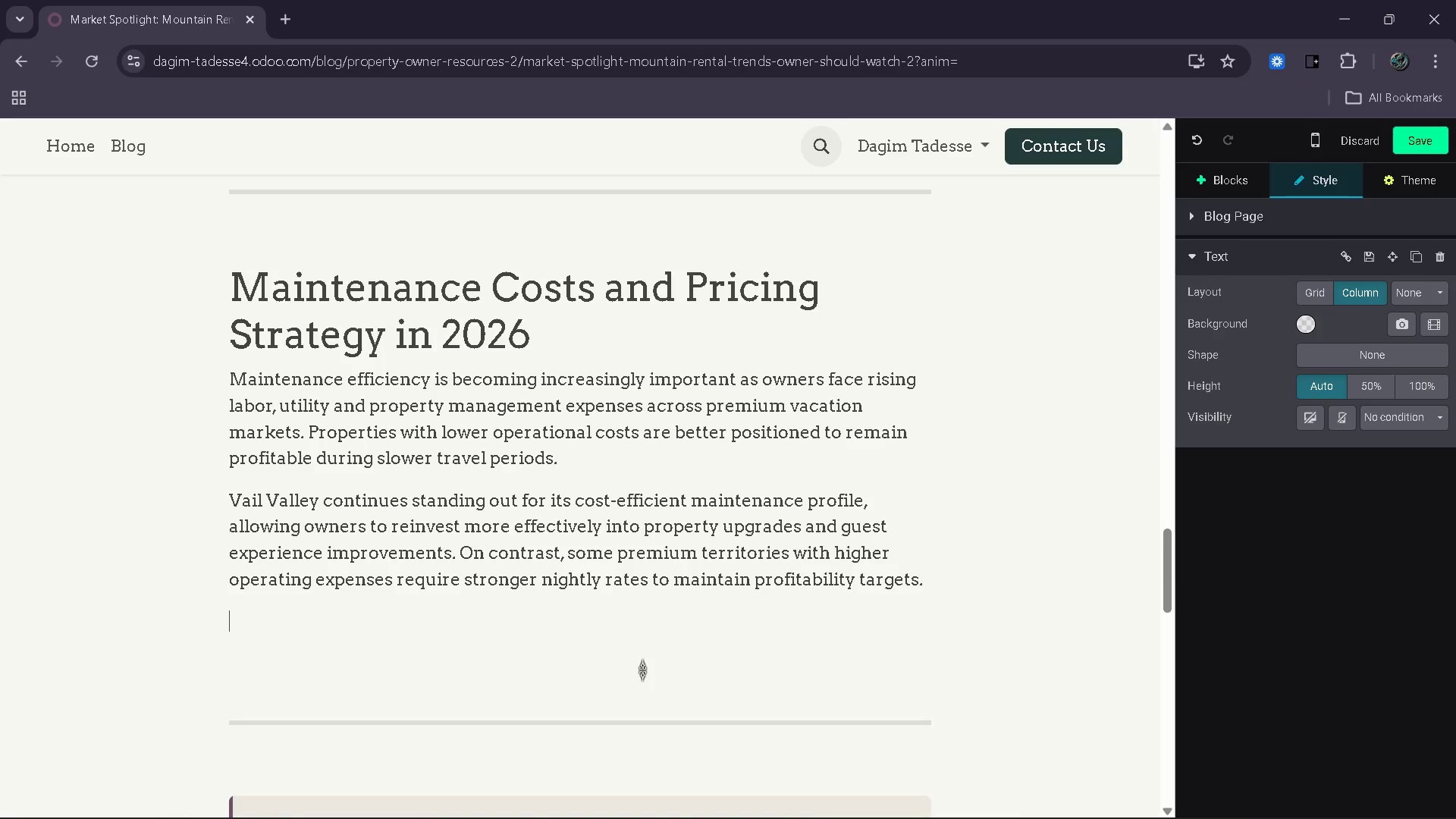 
key(ArrowUp)
 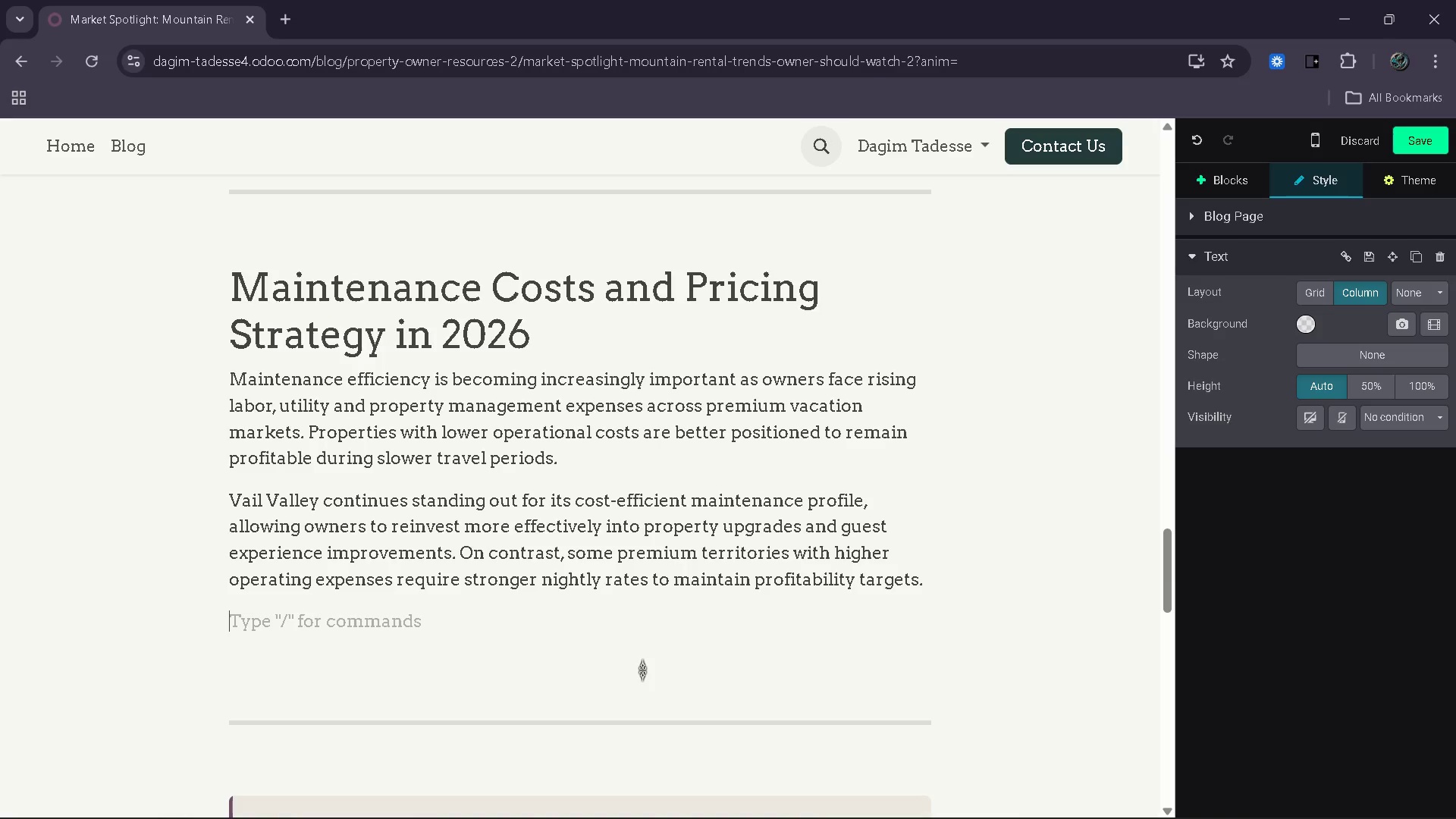 
wait(21.58)
 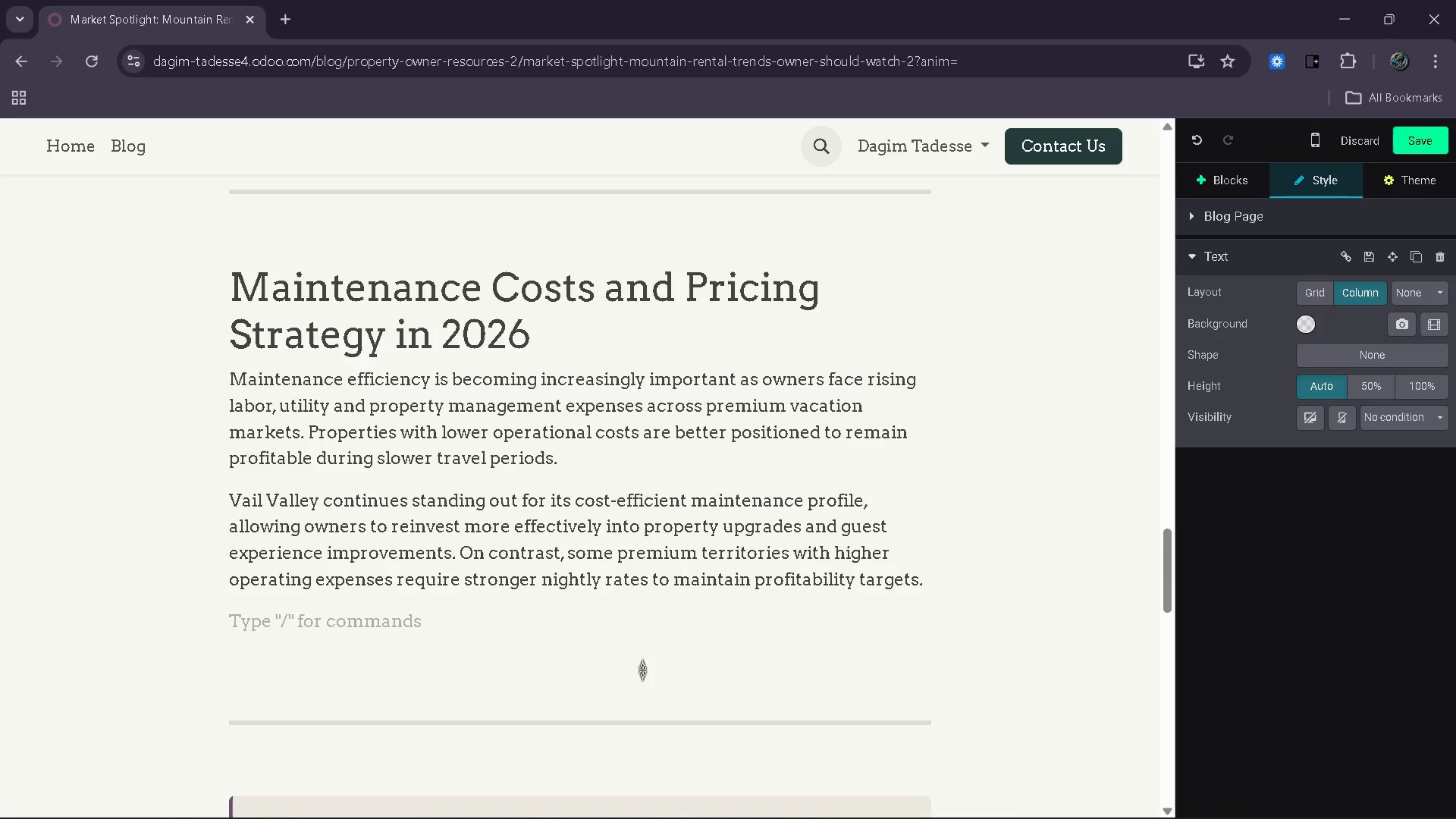 
type(Owner )
key(Backspace)
type(s entering 2026 are focused )
key(Backspace)
key(Backspace)
key(Backspace)
type(ing heavily on: )
key(Backspace)
 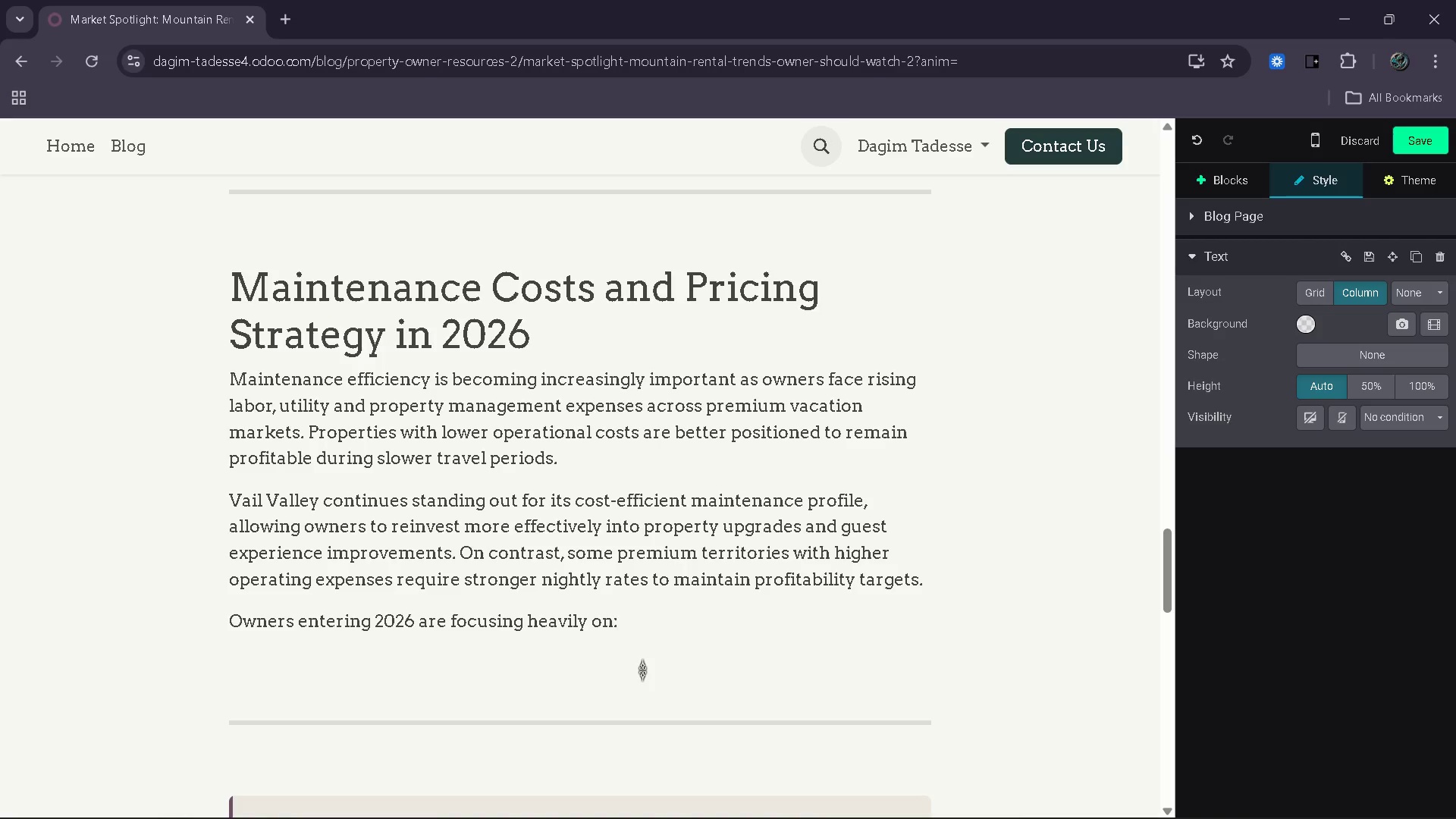 
key(Enter)
 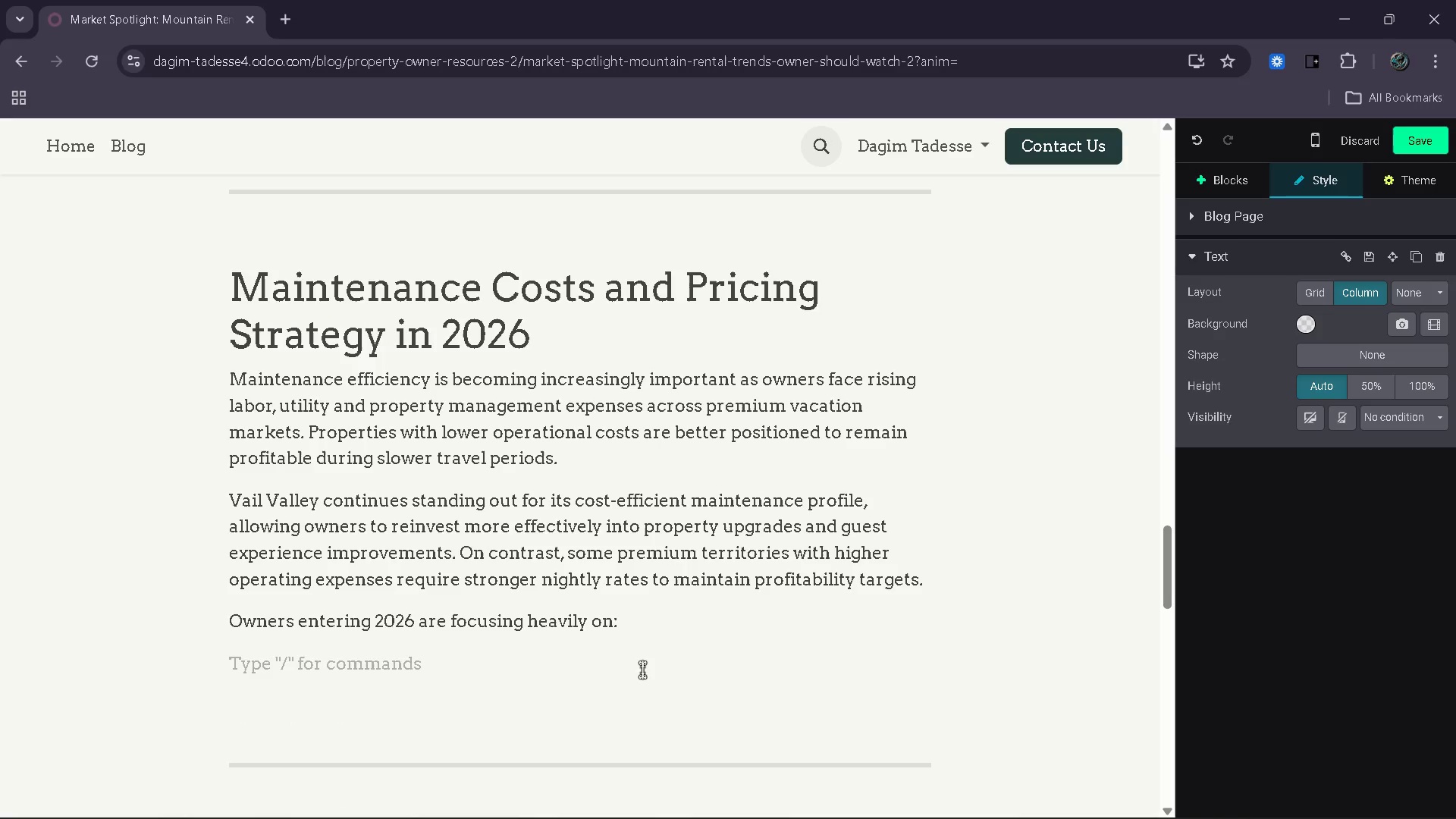 
type(- Enery)
key(Backspace)
type(gy )
key(Backspace)
type(-efficient upf)
key(Backspace)
type(grades)
 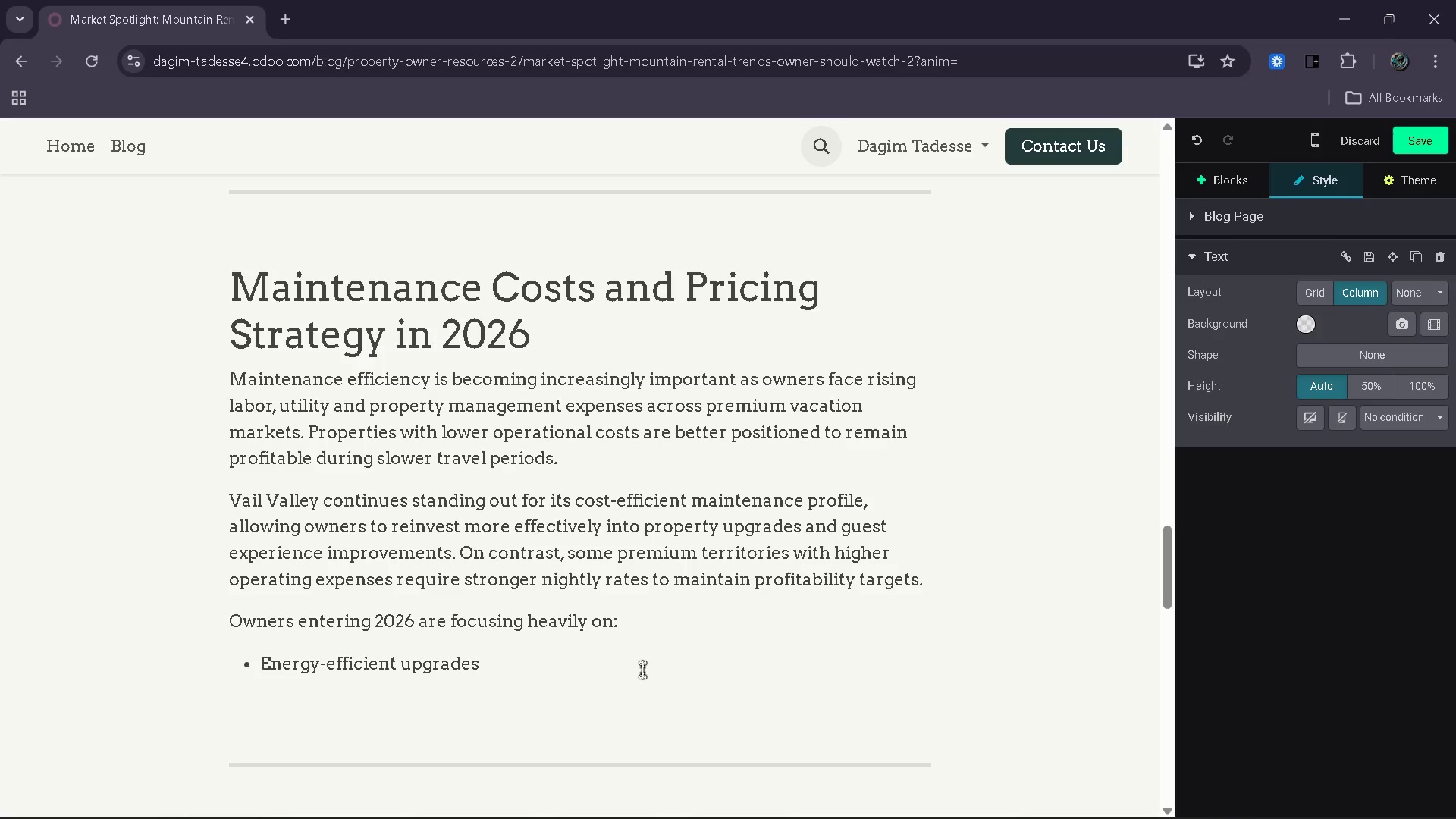 
key(Enter)
 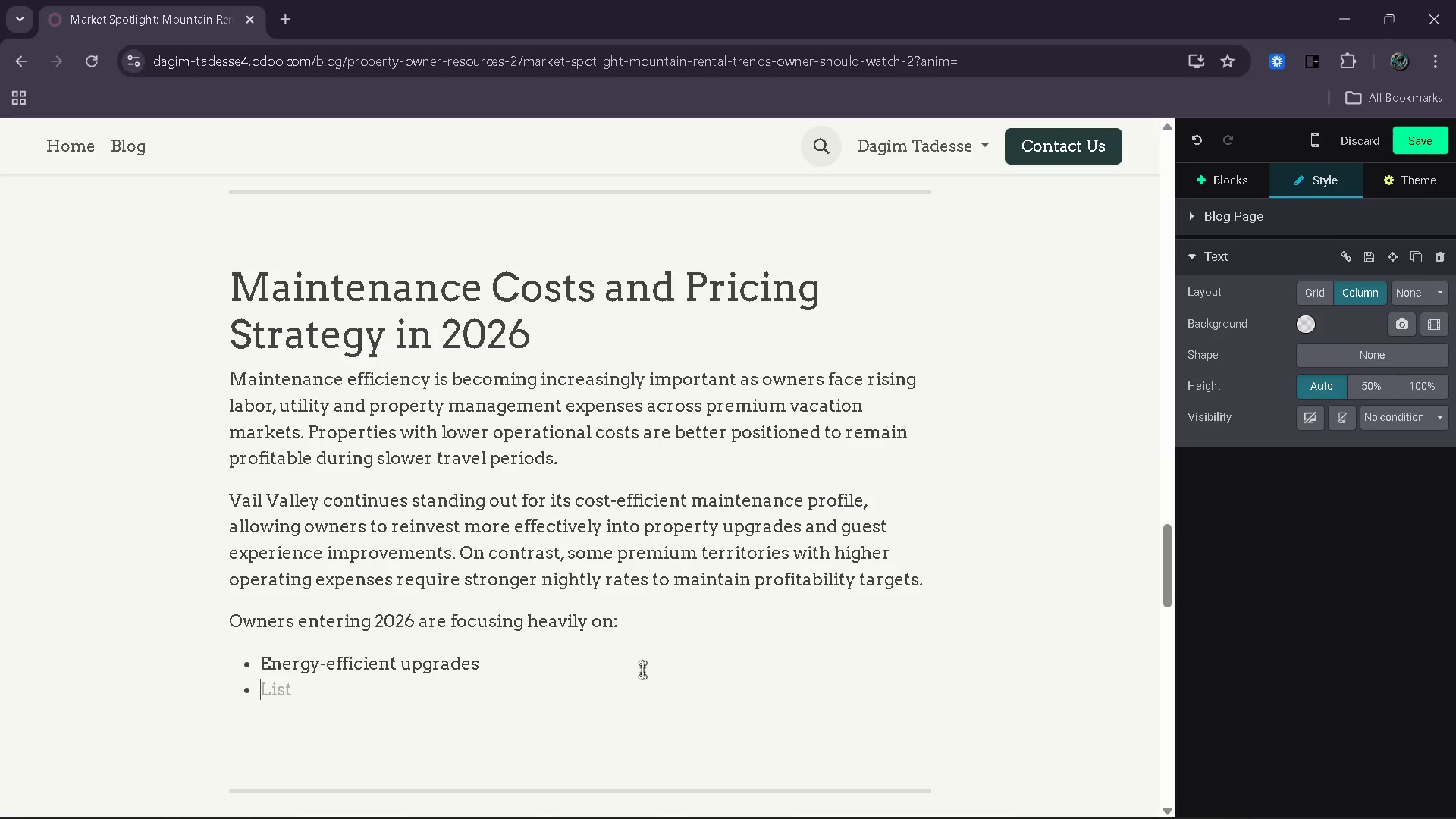 
type(Prese)
key(Backspace)
key(Backspace)
type(venet)
key(Backspace)
key(Backspace)
type(tative maintenance schedulig )
key(Backspace)
key(Backspace)
type(ng )
 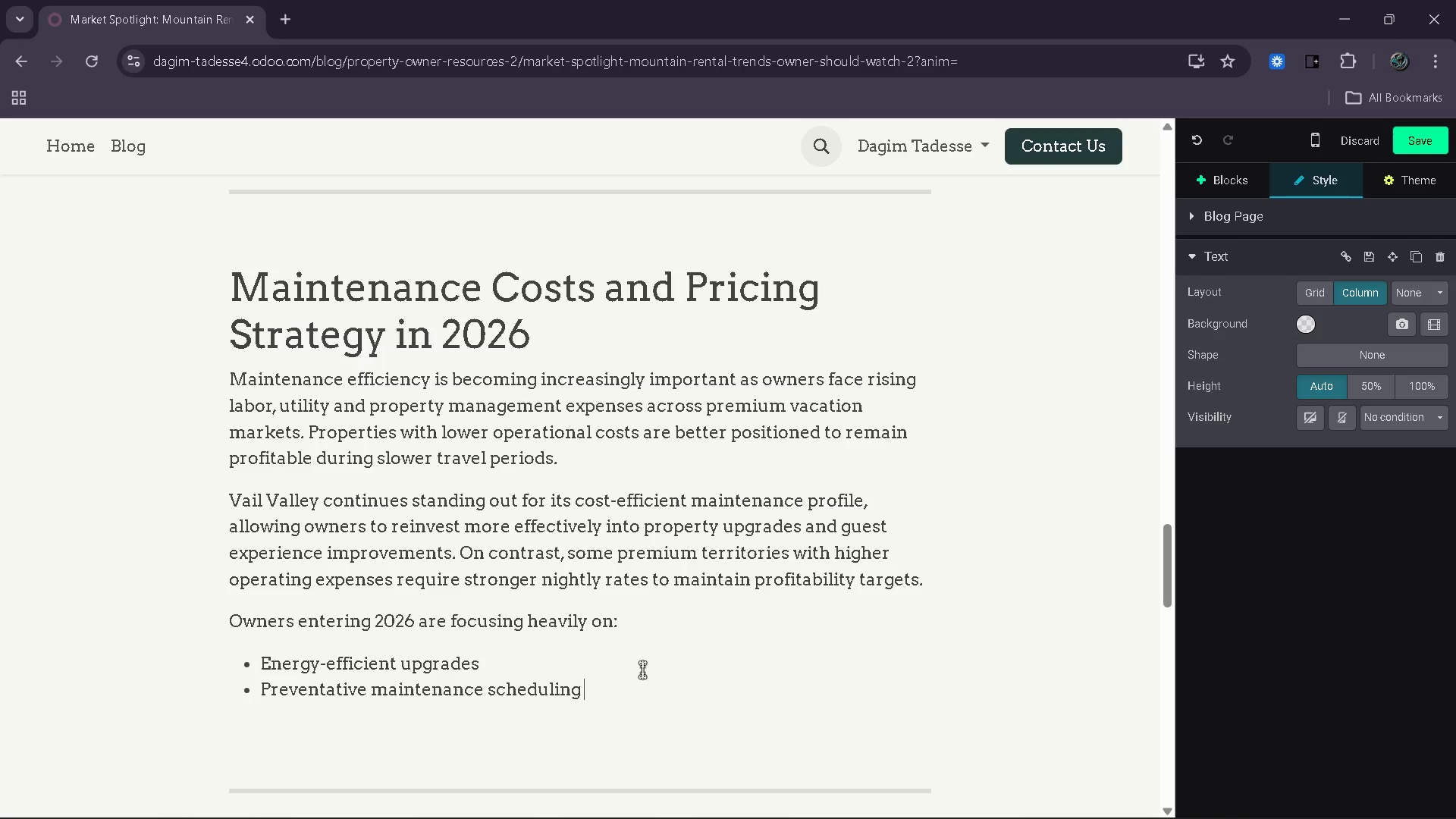 
key(Enter)
 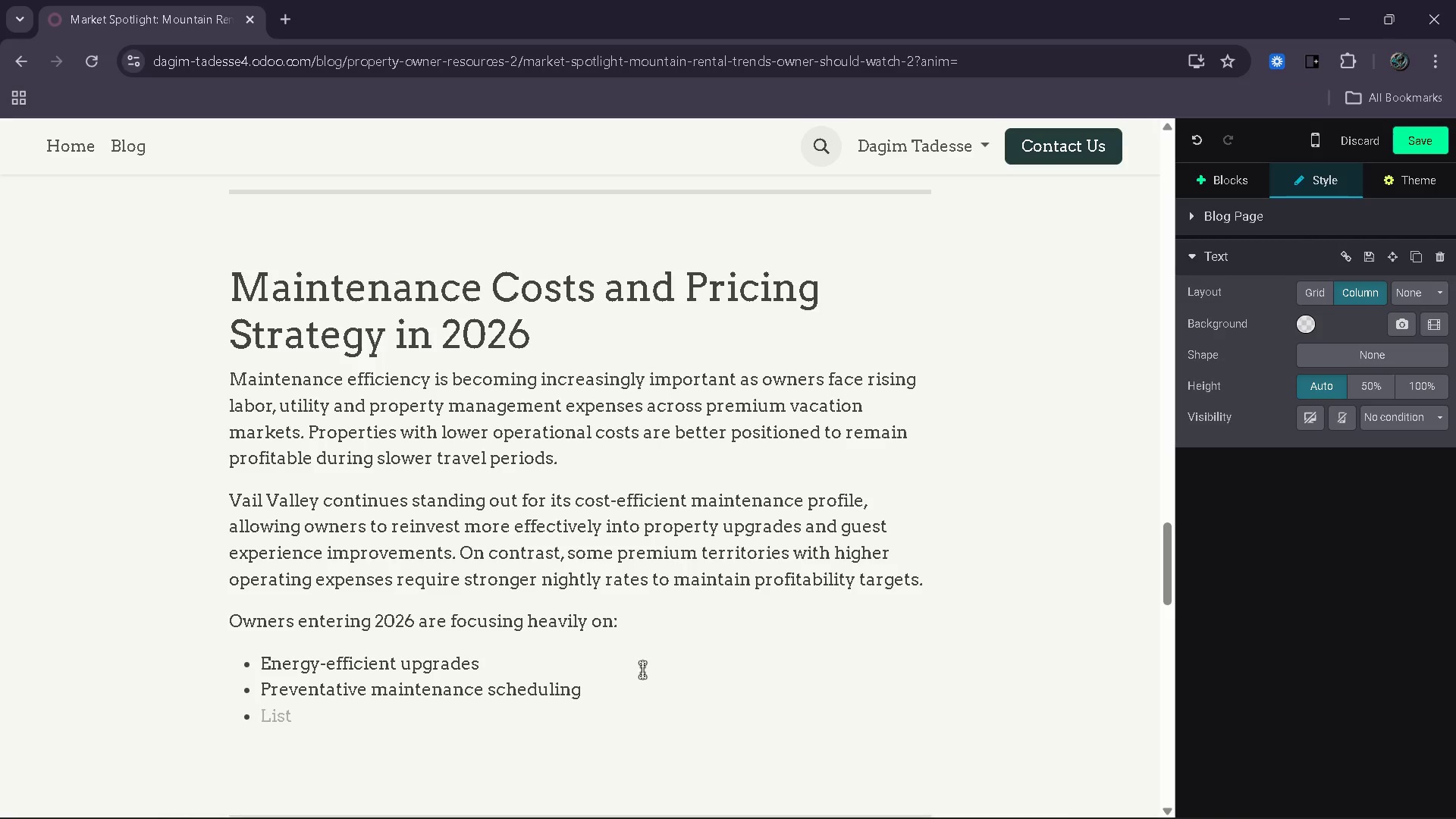 
type(Smarter vendor management)
 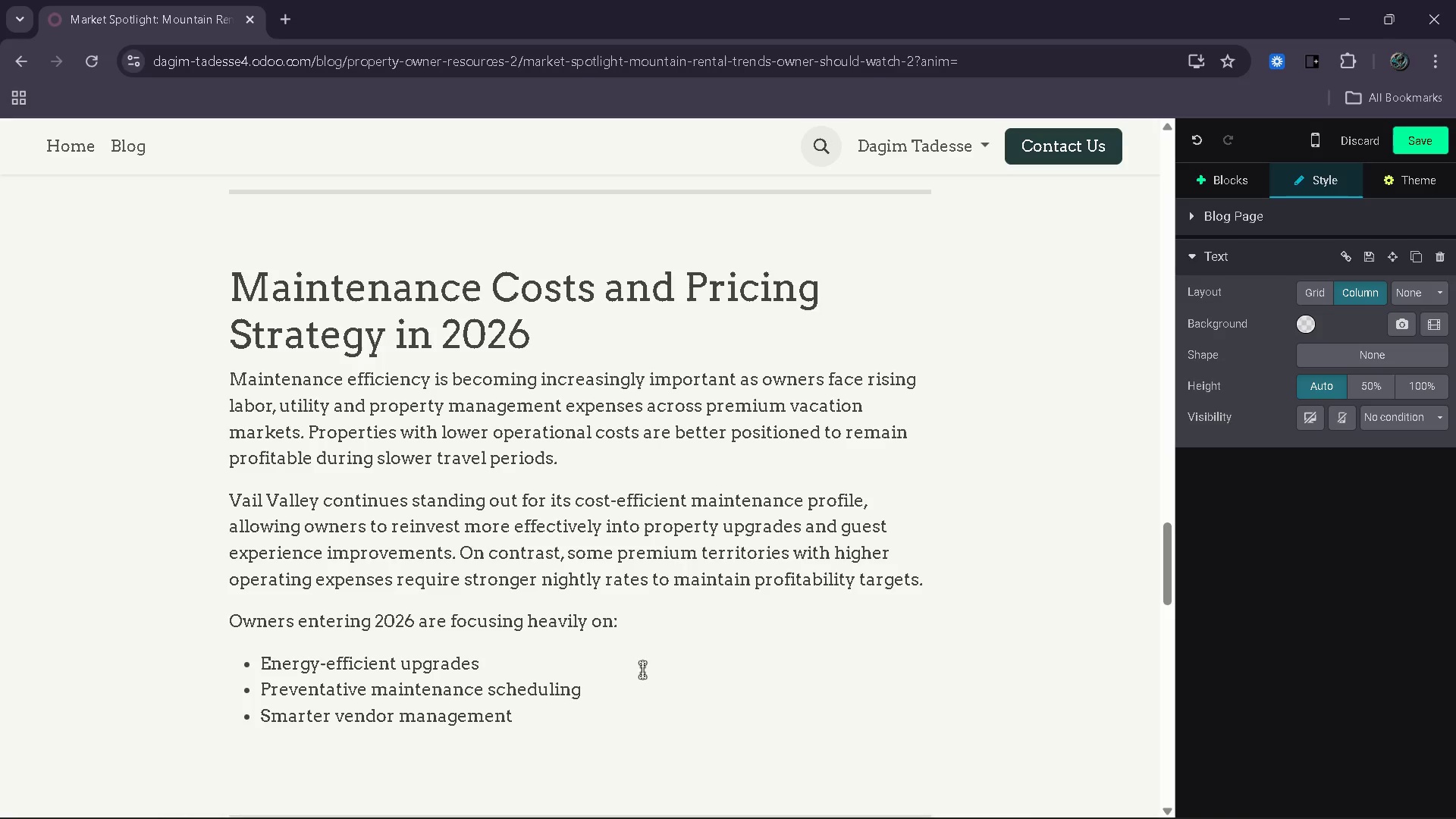 
key(Enter)
 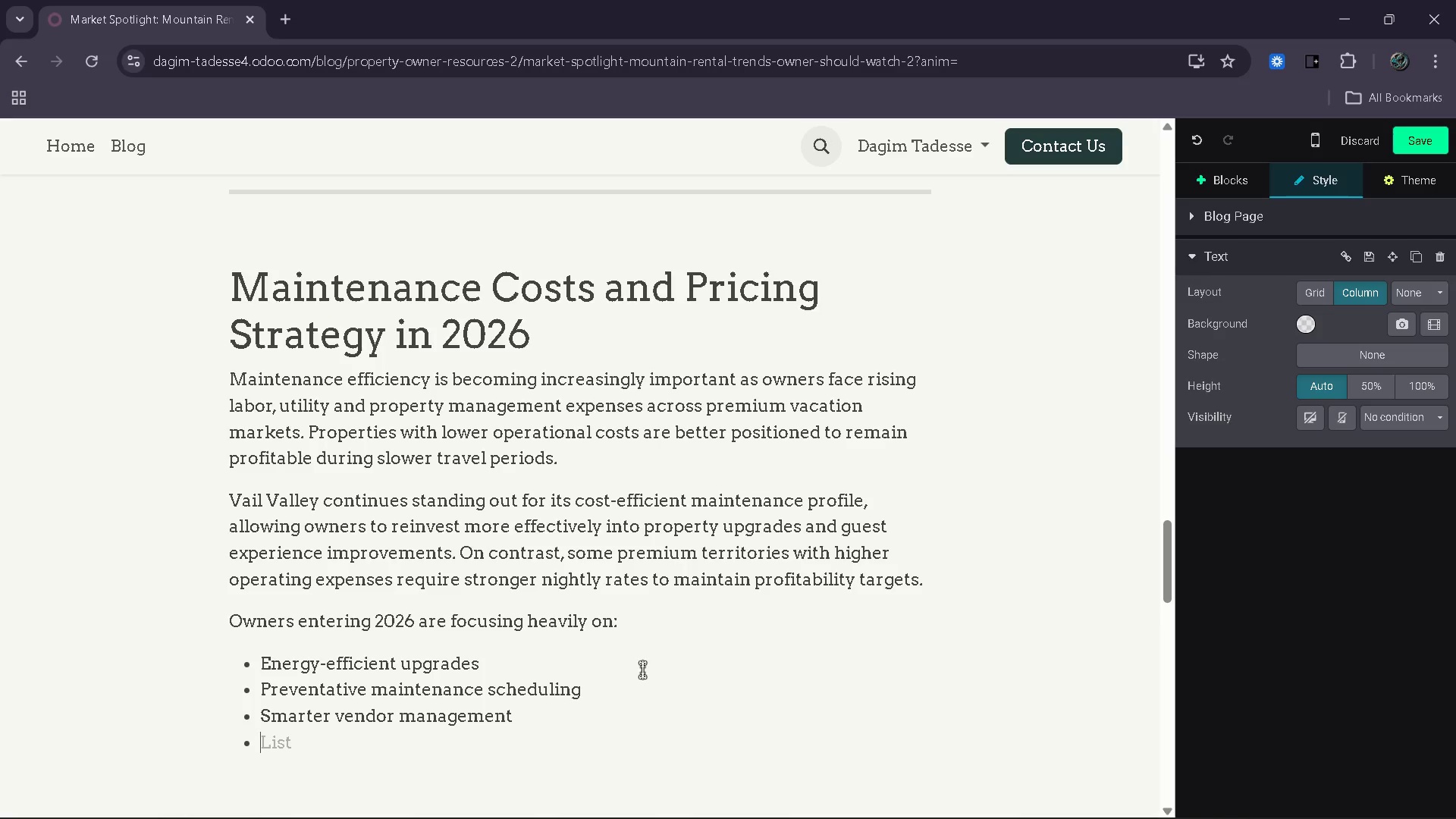 
type(Dynamic pricing optimixa)
key(Backspace)
key(Backspace)
type(zation)
 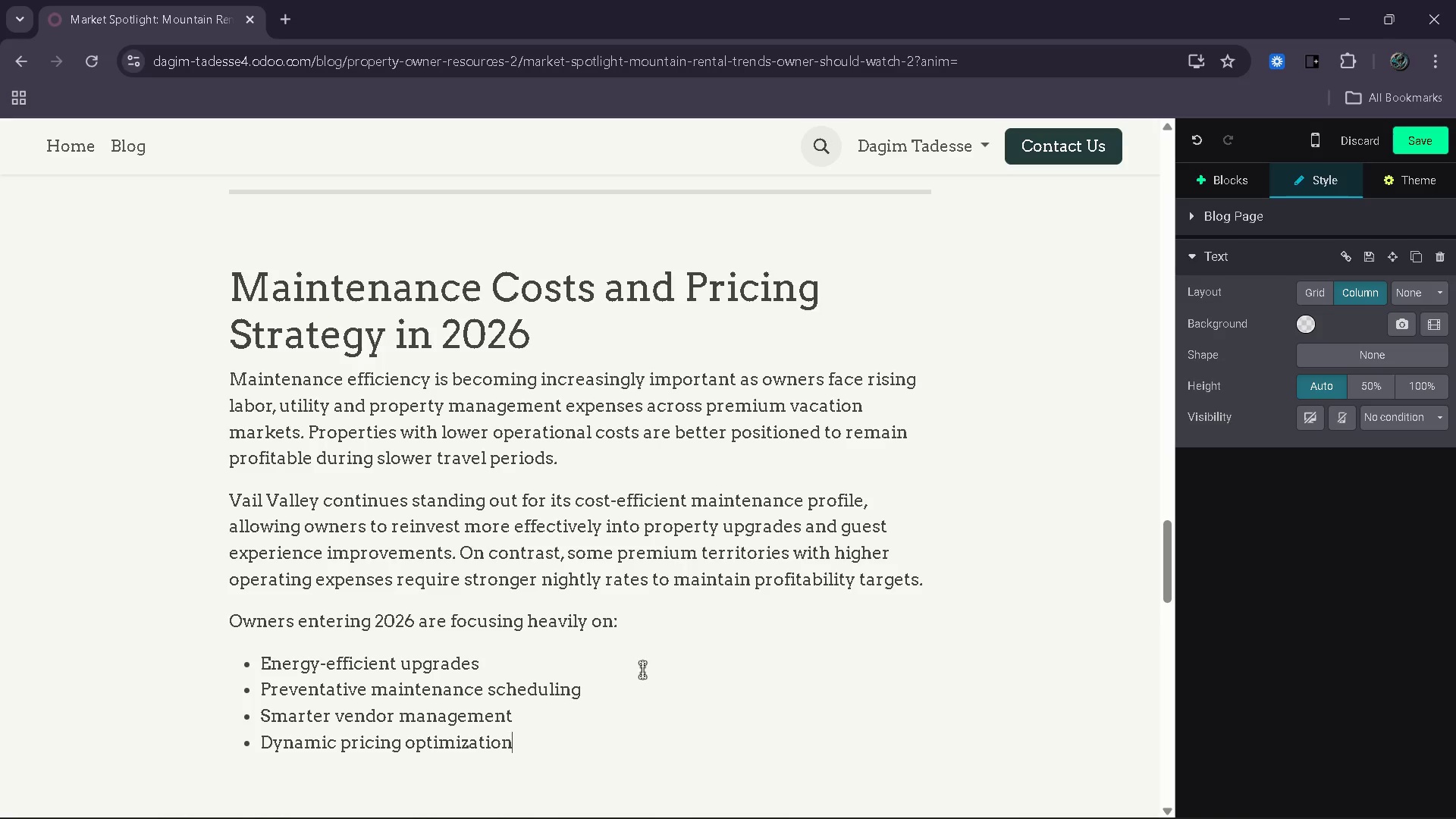 
key(Enter)
 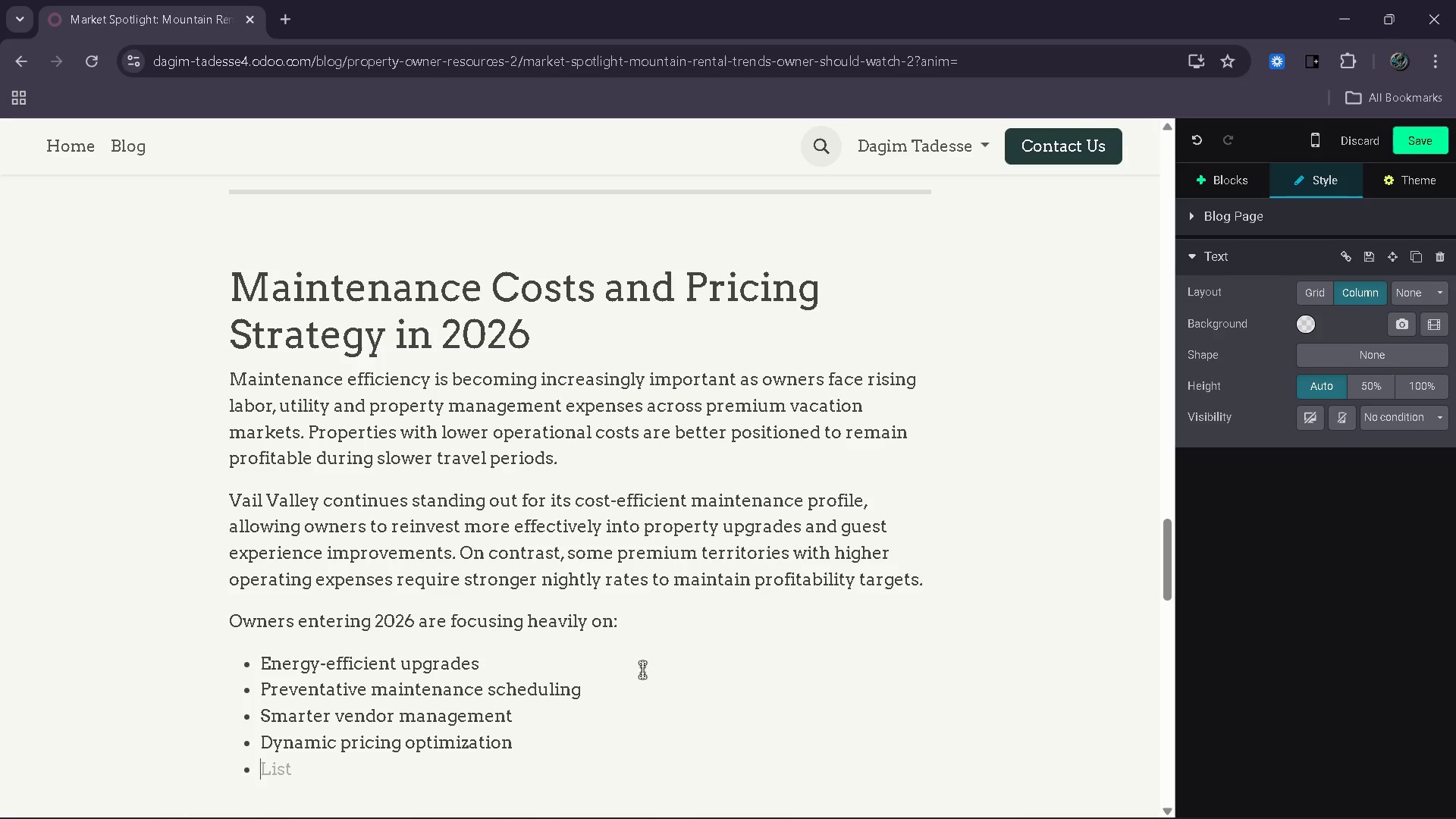 
hold_key(key=ShiftRight, duration=0.83)
 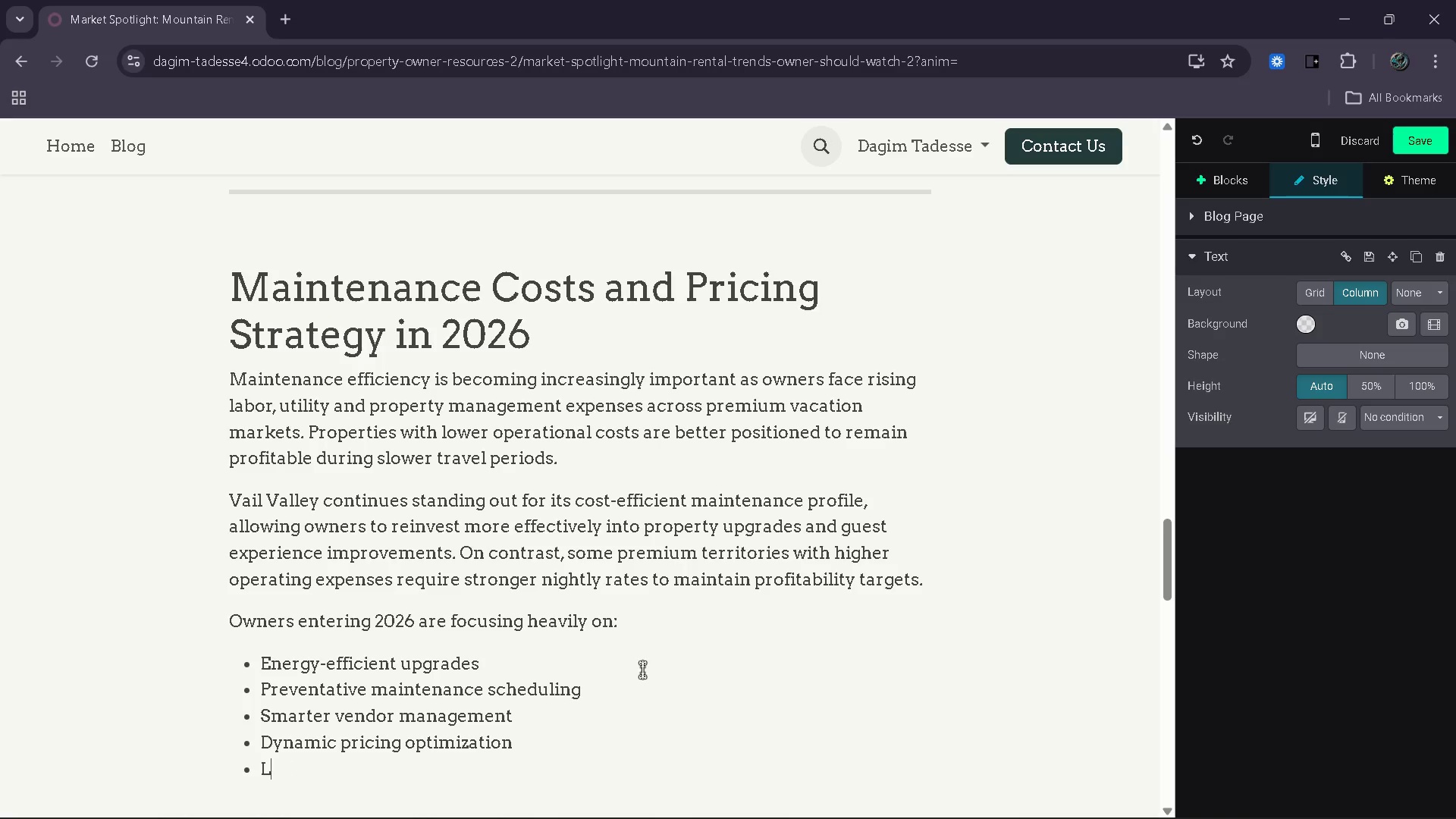 
type(LLo)
key(Backspace)
key(Backspace)
type(ong )
key(Backspace)
type(-term propertu)
key(Backspace)
type(y preservtion)
 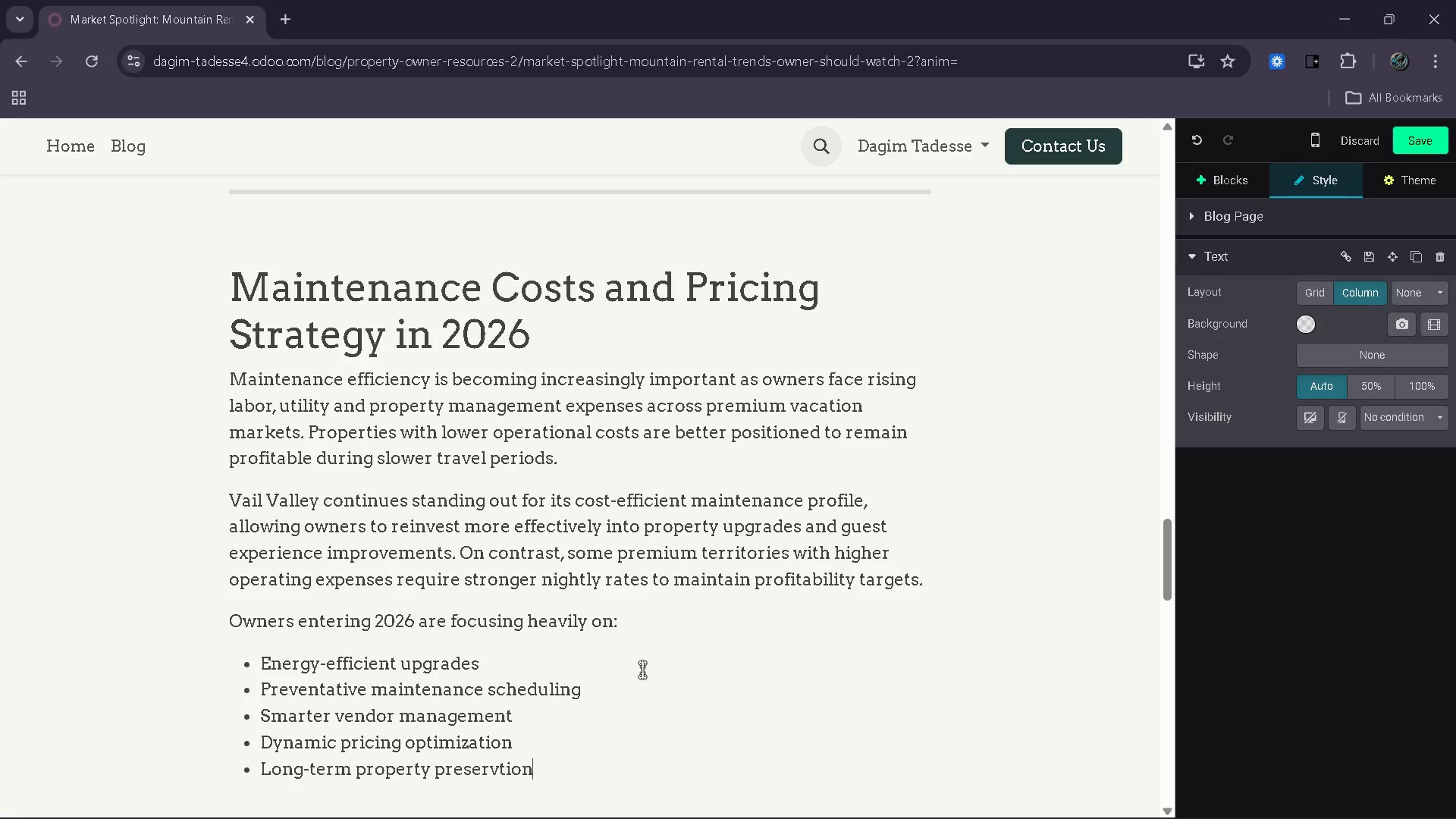 
key(Enter)
 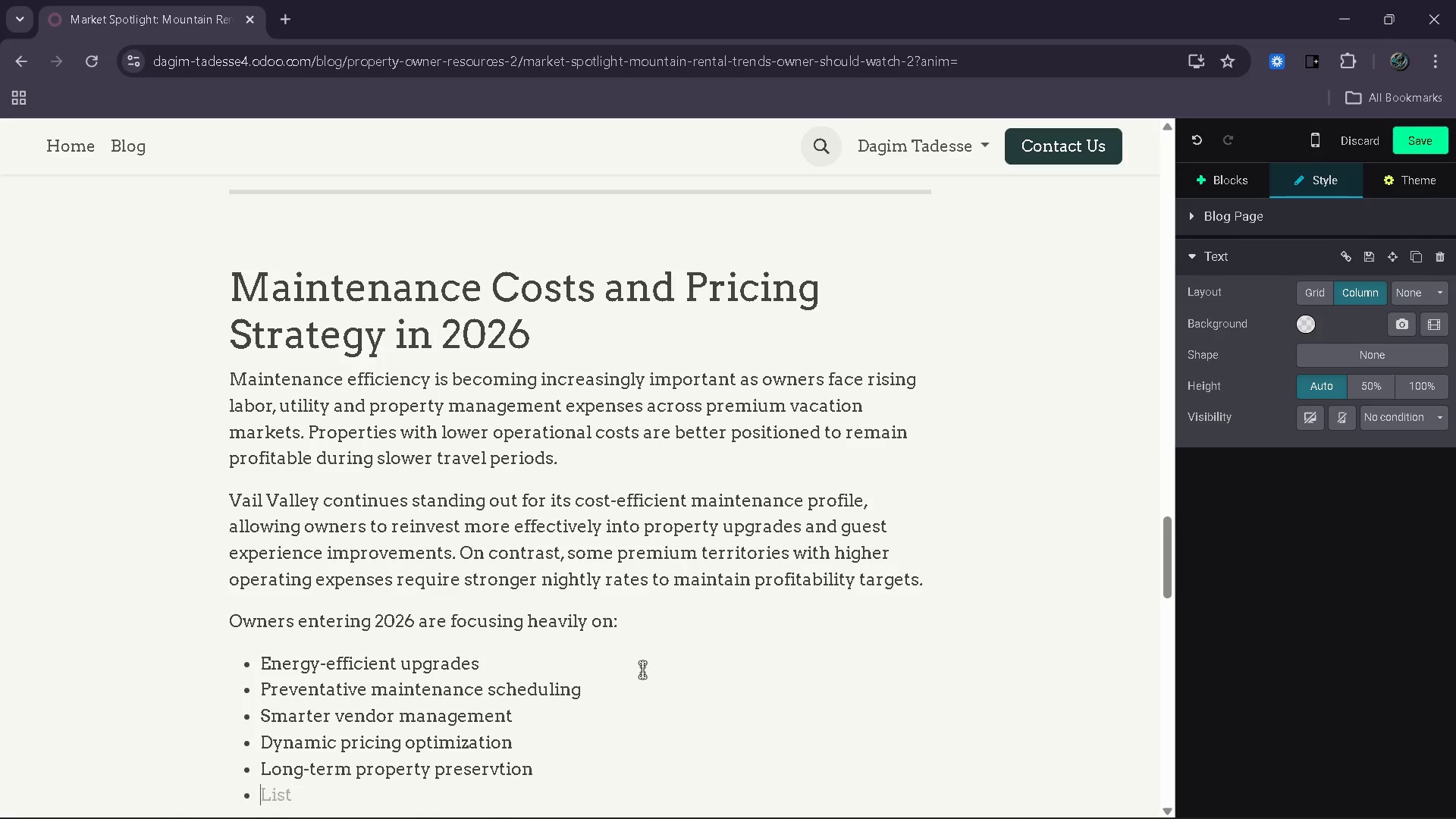 
key(Enter)
 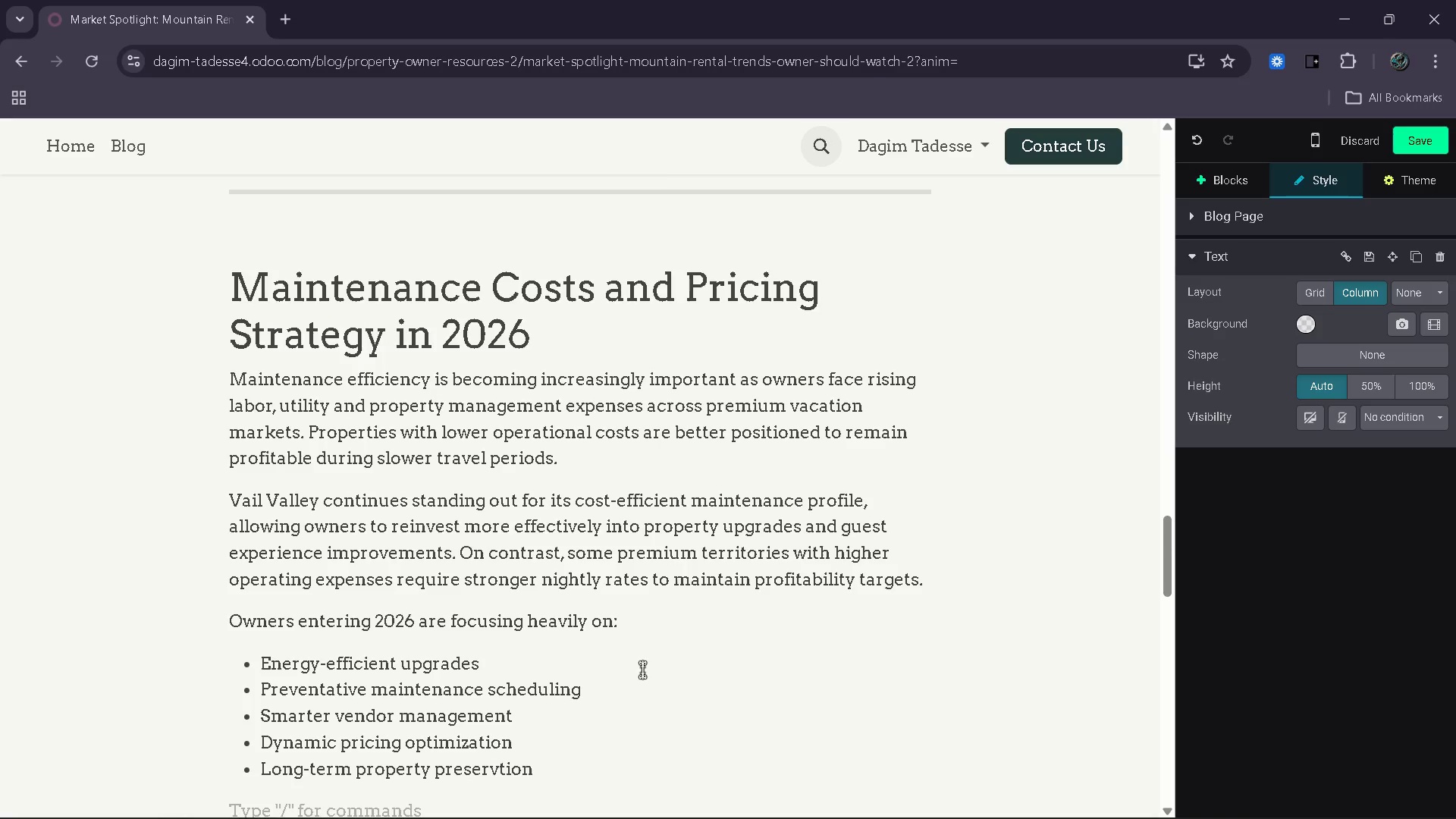 
scroll: coordinate [645, 674], scroll_direction: down, amount: 4.0
 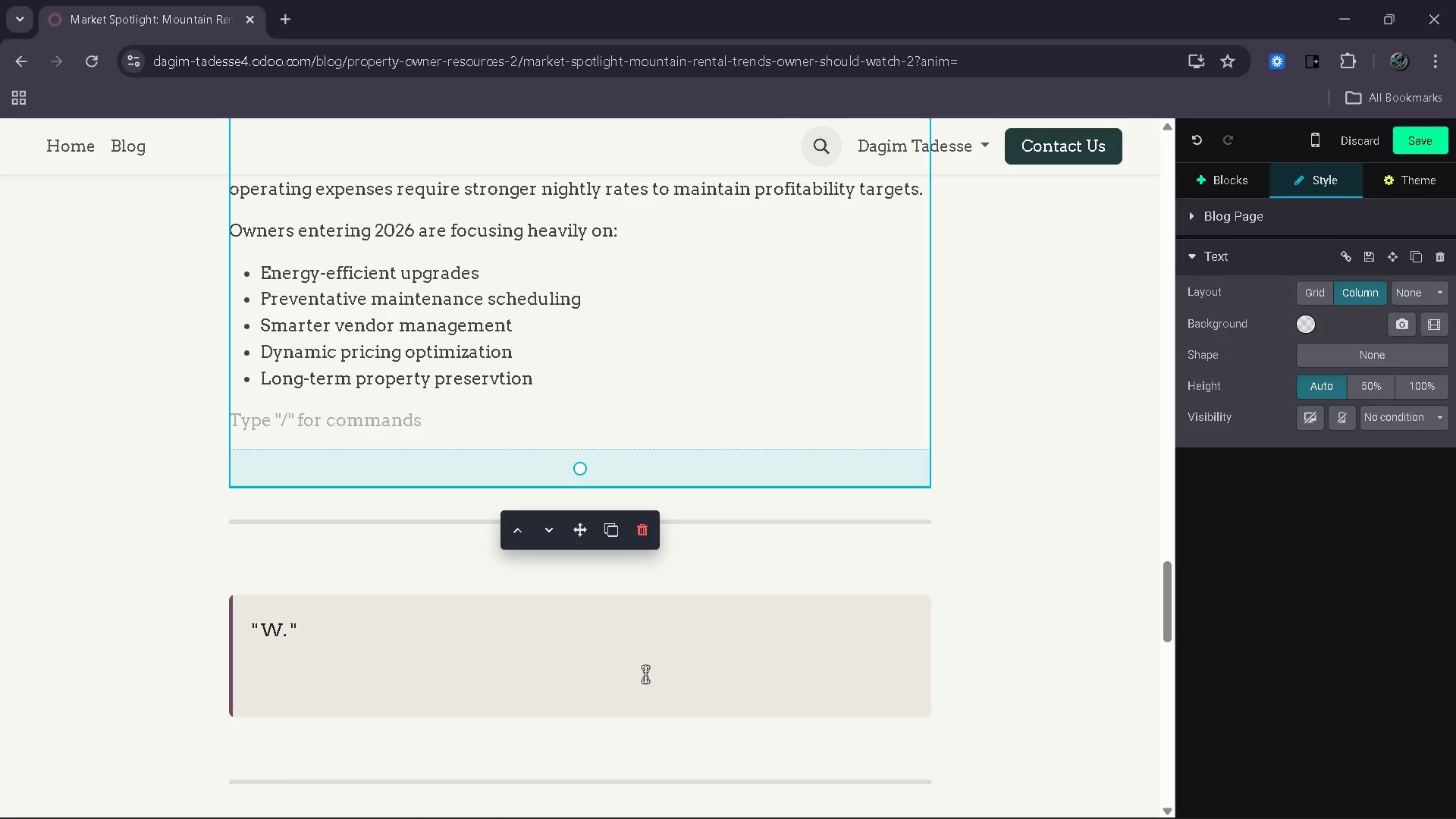 
type(These strategies help reduce unexpected expenses whil )
key(Backspace)
type(e improving guest satisfaction and protecting occupancy consistency.\)
key(Backspace)
 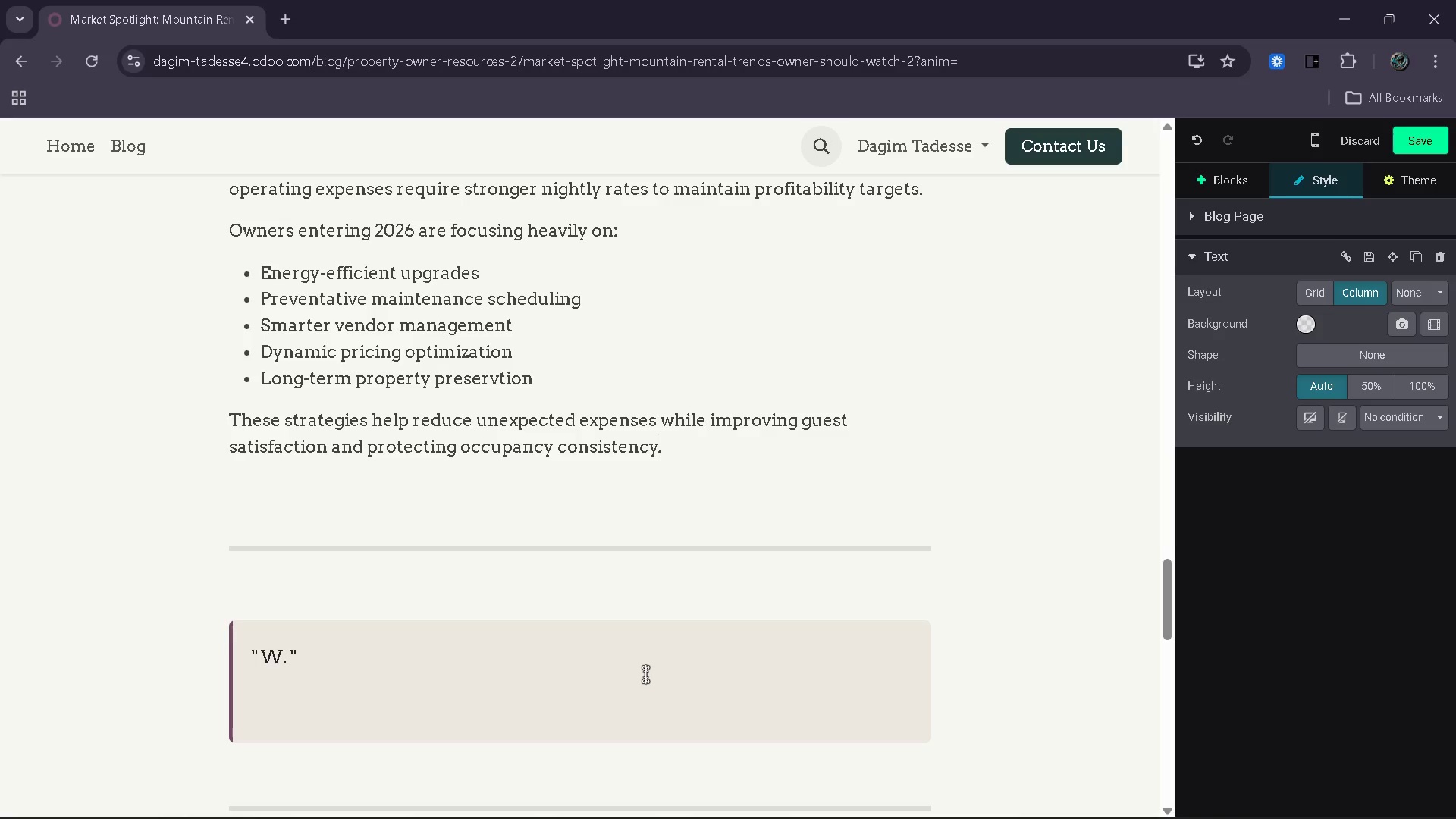 
key(Enter)
 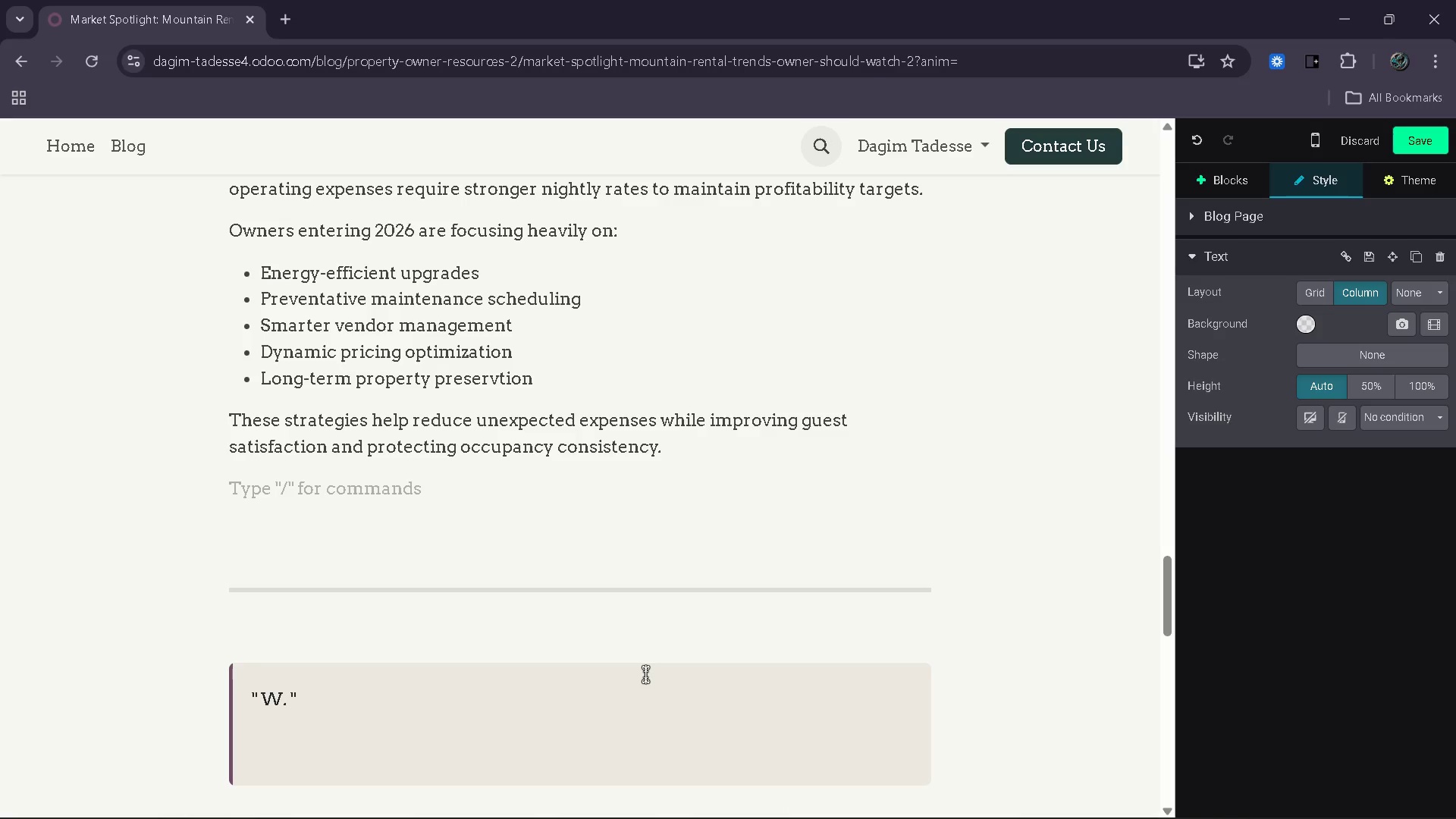 
type(As operating )
 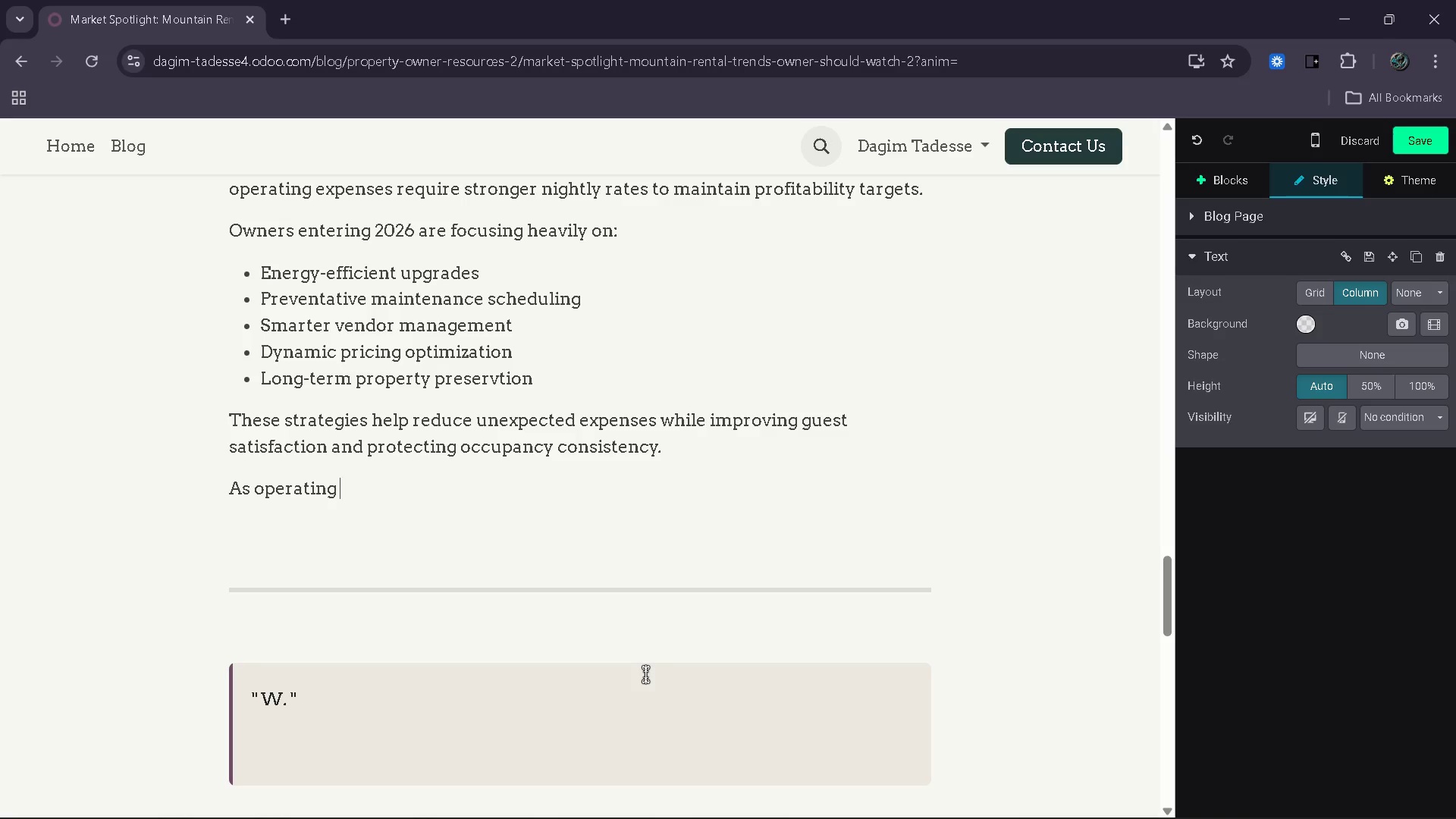 
wait(5.61)
 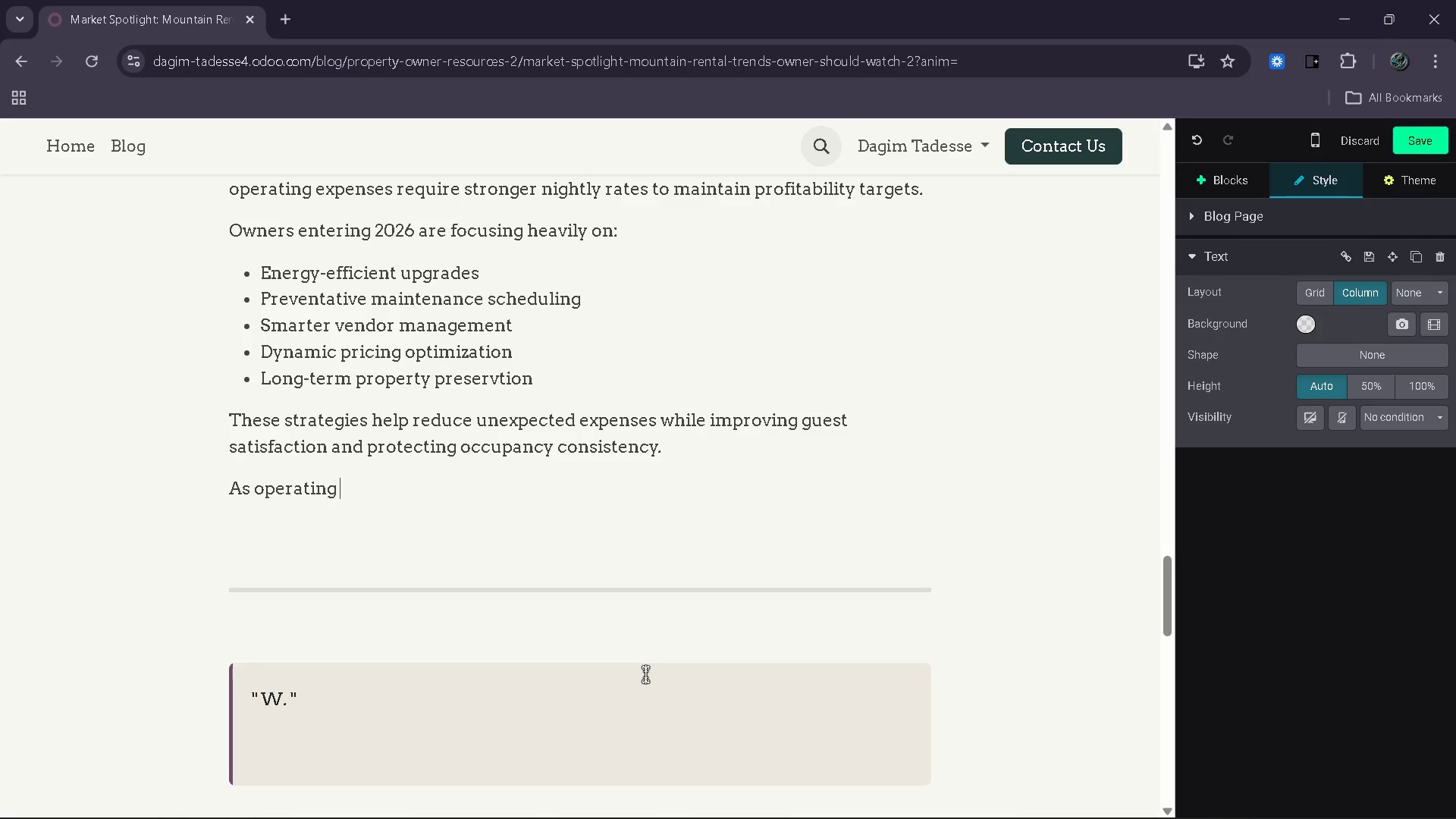 
type(costs continue evl)
key(Backspace)
type(olving, makr)
key(Backspace)
key(Backspace)
type(rket ke)
key(Backspace)
key(Backspace)
type(leaders will be the owners who comni)
key(Backspace)
key(Backspace)
type(boi)
key(Backspace)
key(Backspace)
type(ine efficient property management with adaptable pricing strategies supported )
 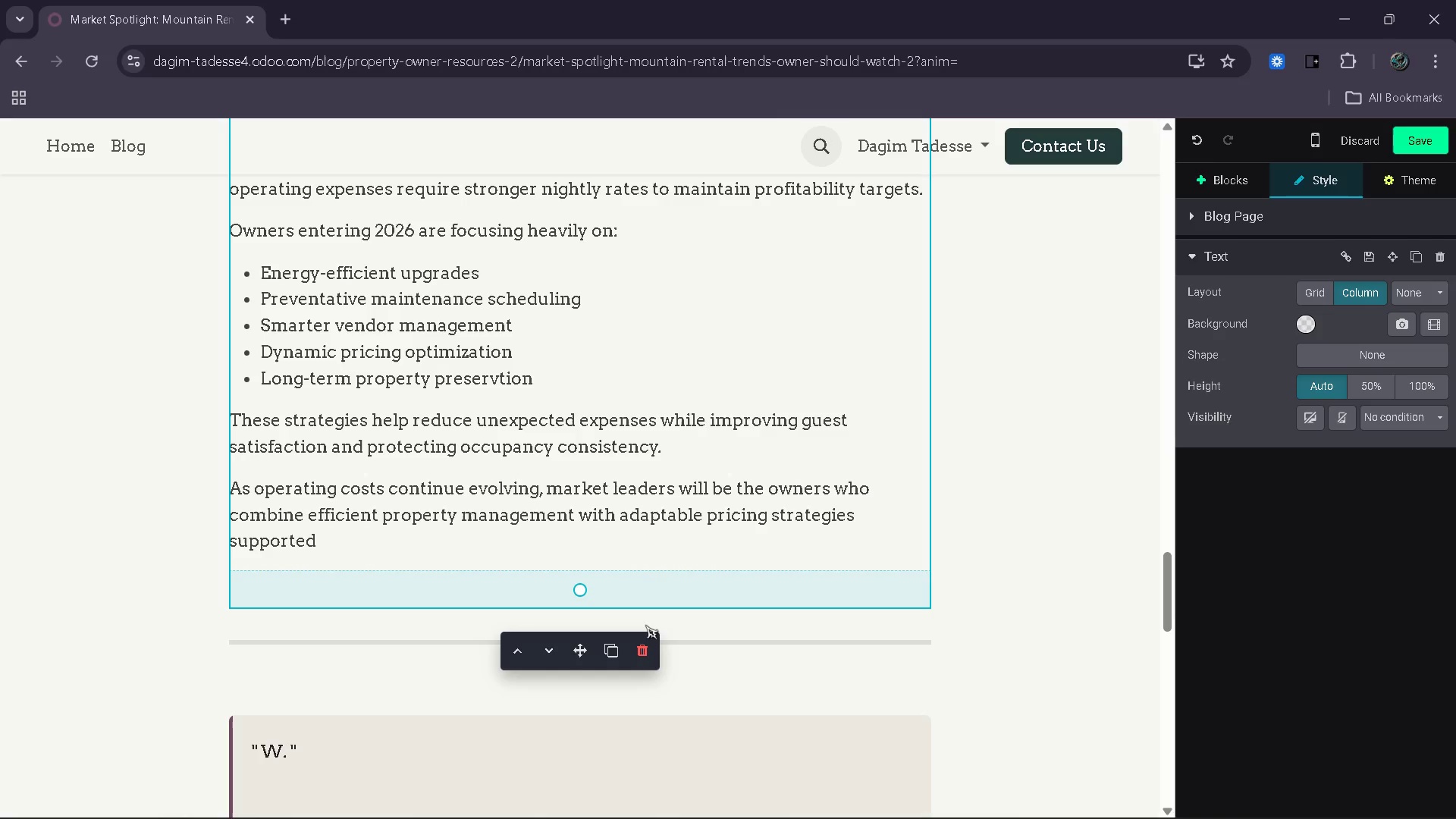 
wait(91.53)
 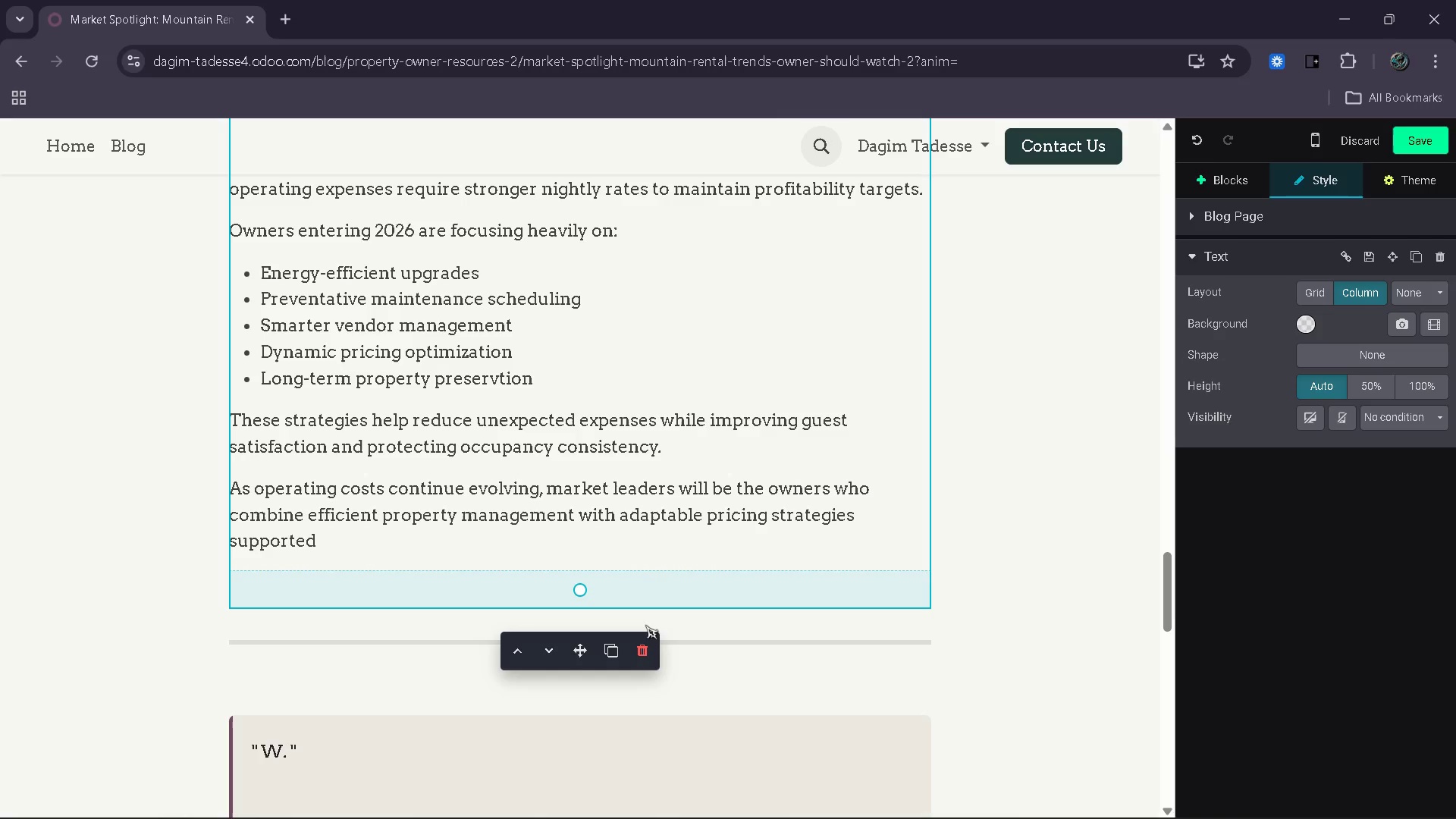 
scroll: coordinate [645, 624], scroll_direction: down, amount: 1.0
 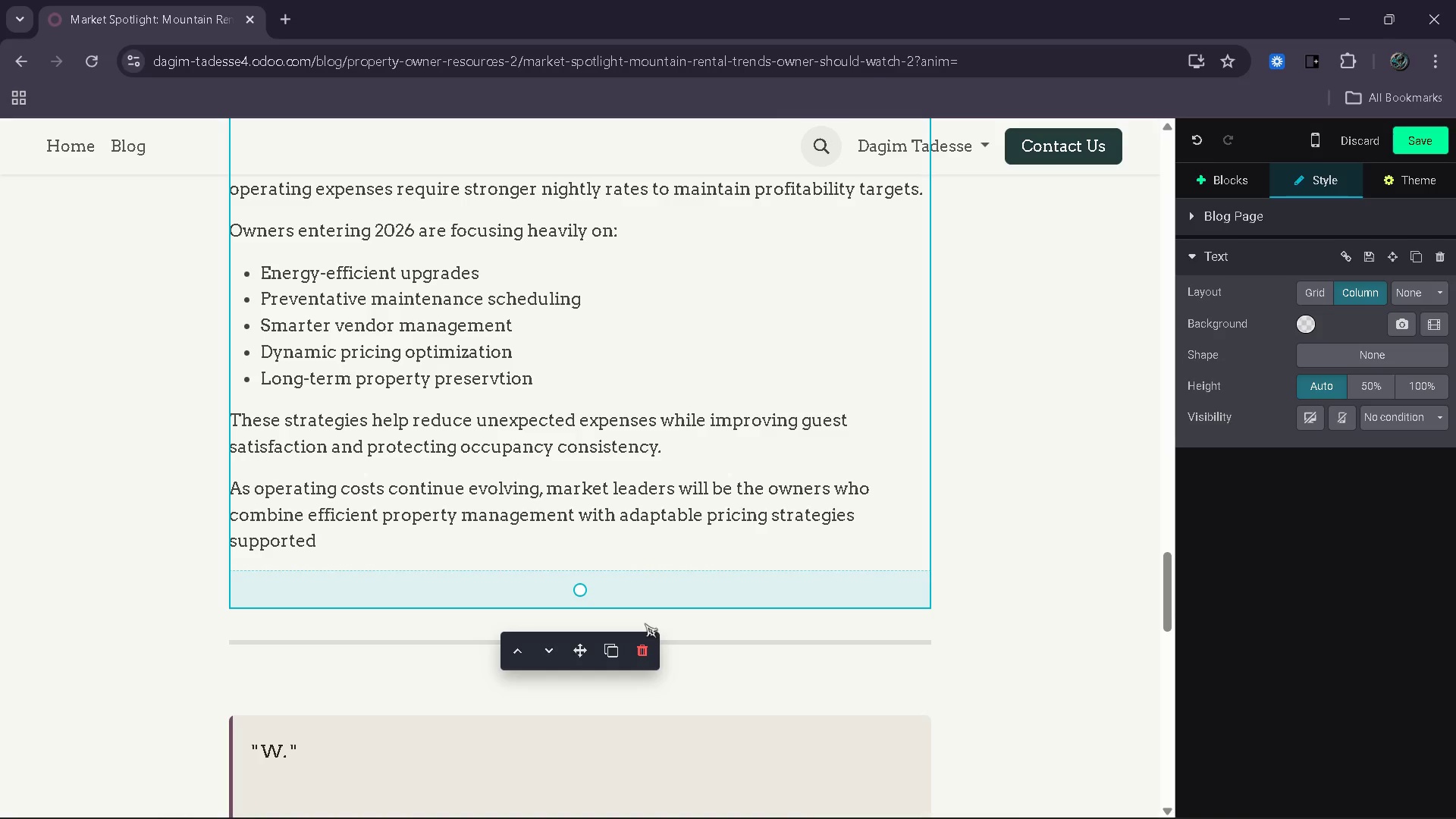 
wait(14.2)
 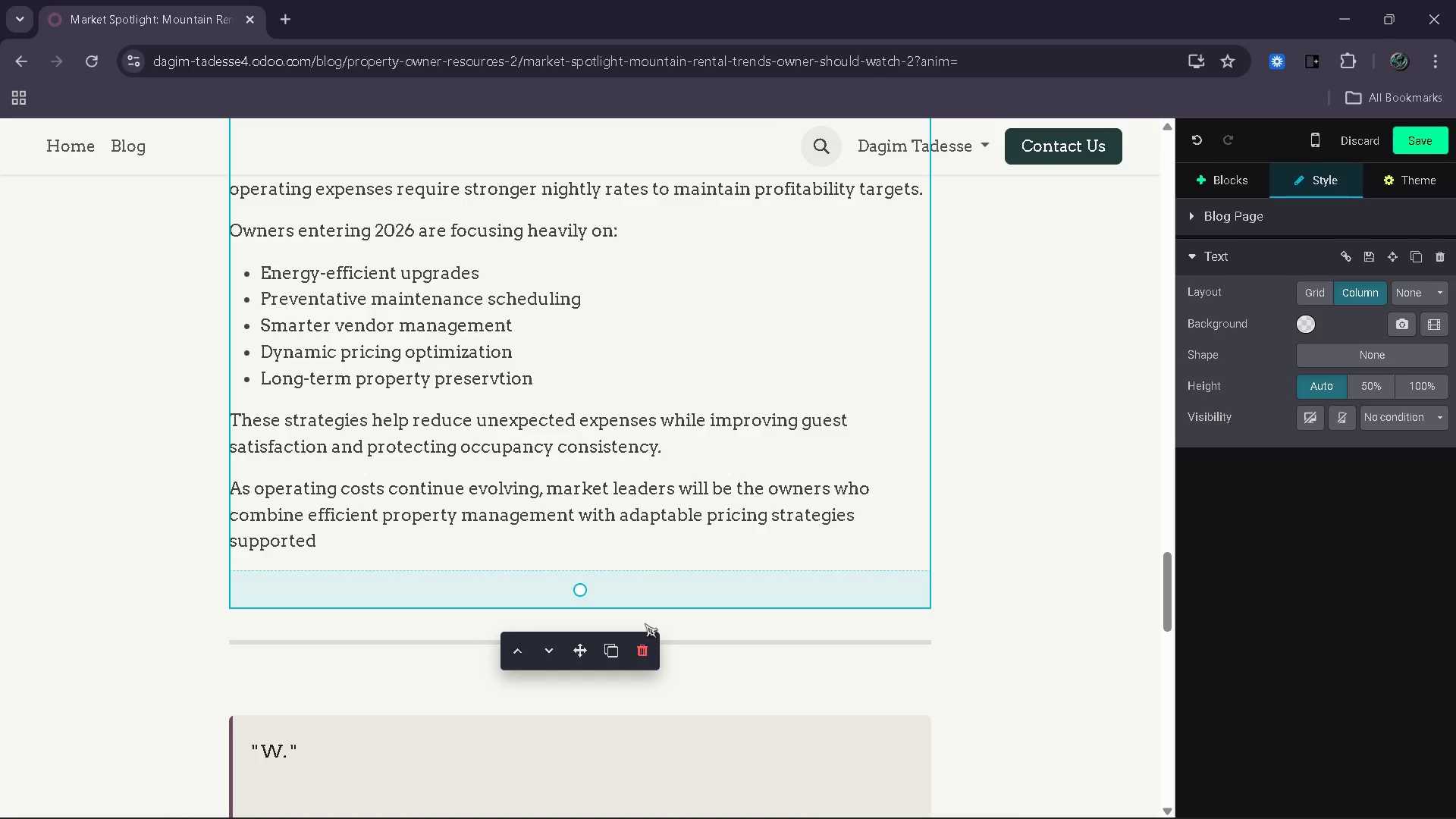 
type(by )
 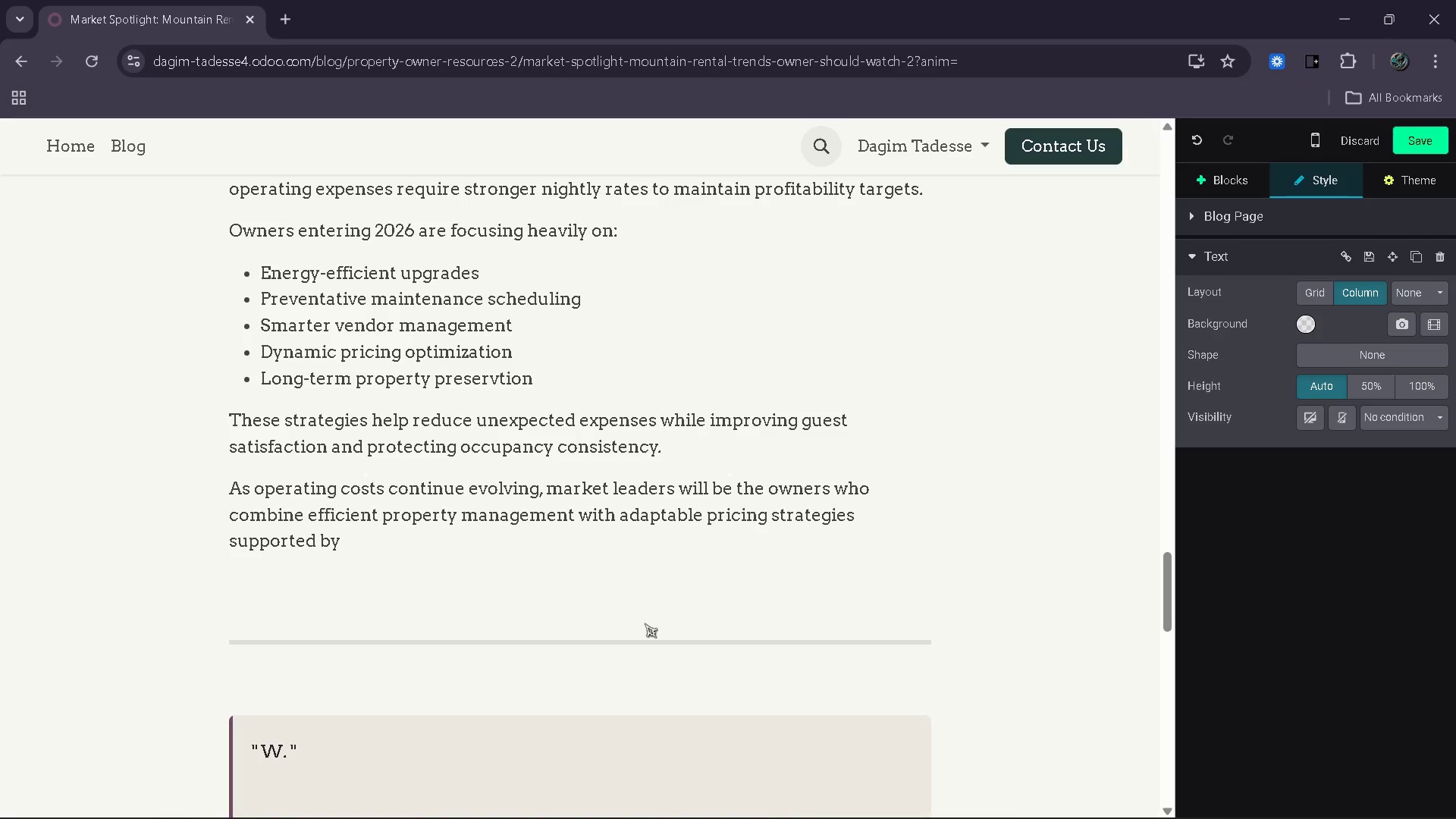 
wait(12.06)
 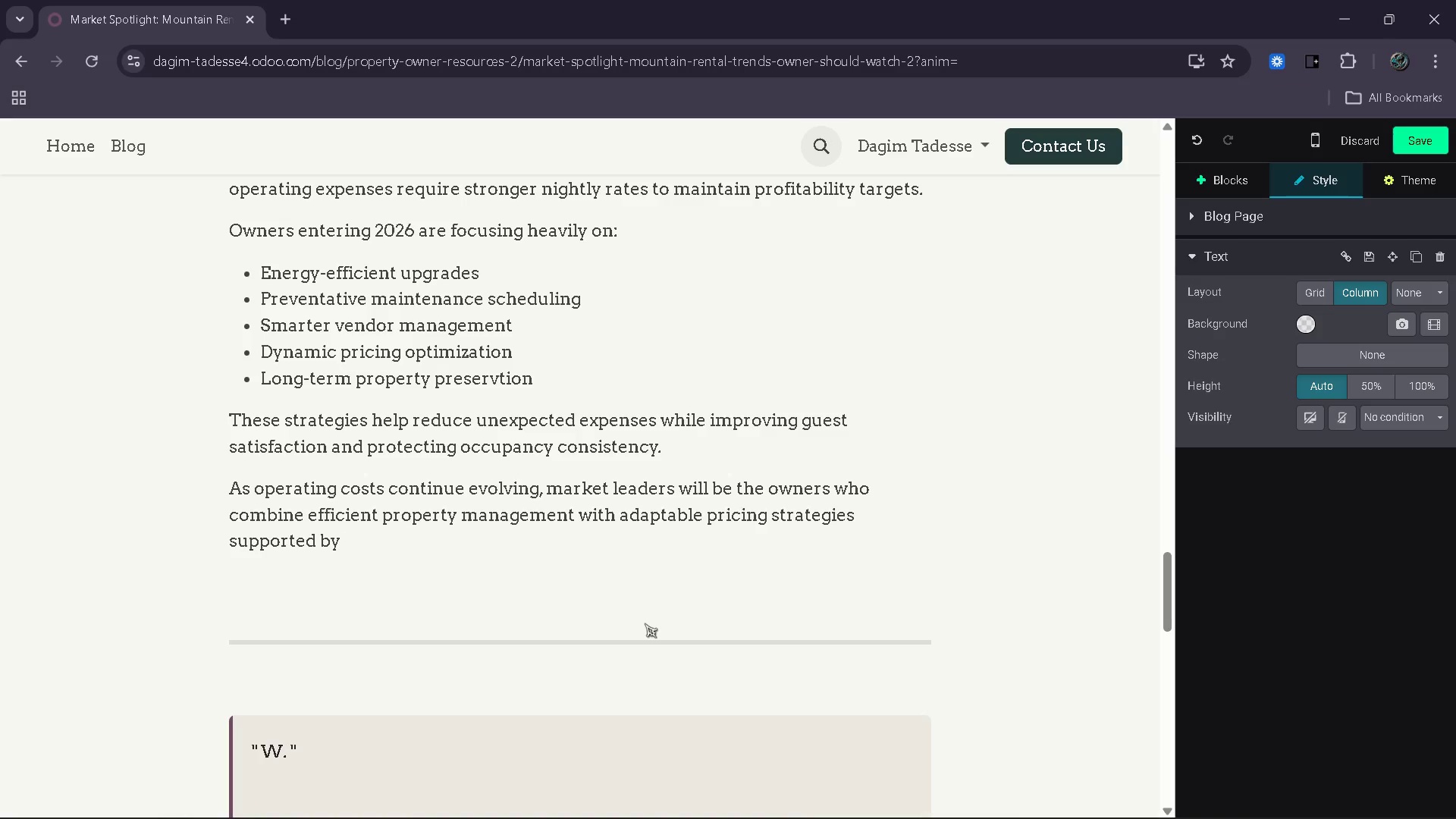 
type(real market data.)
 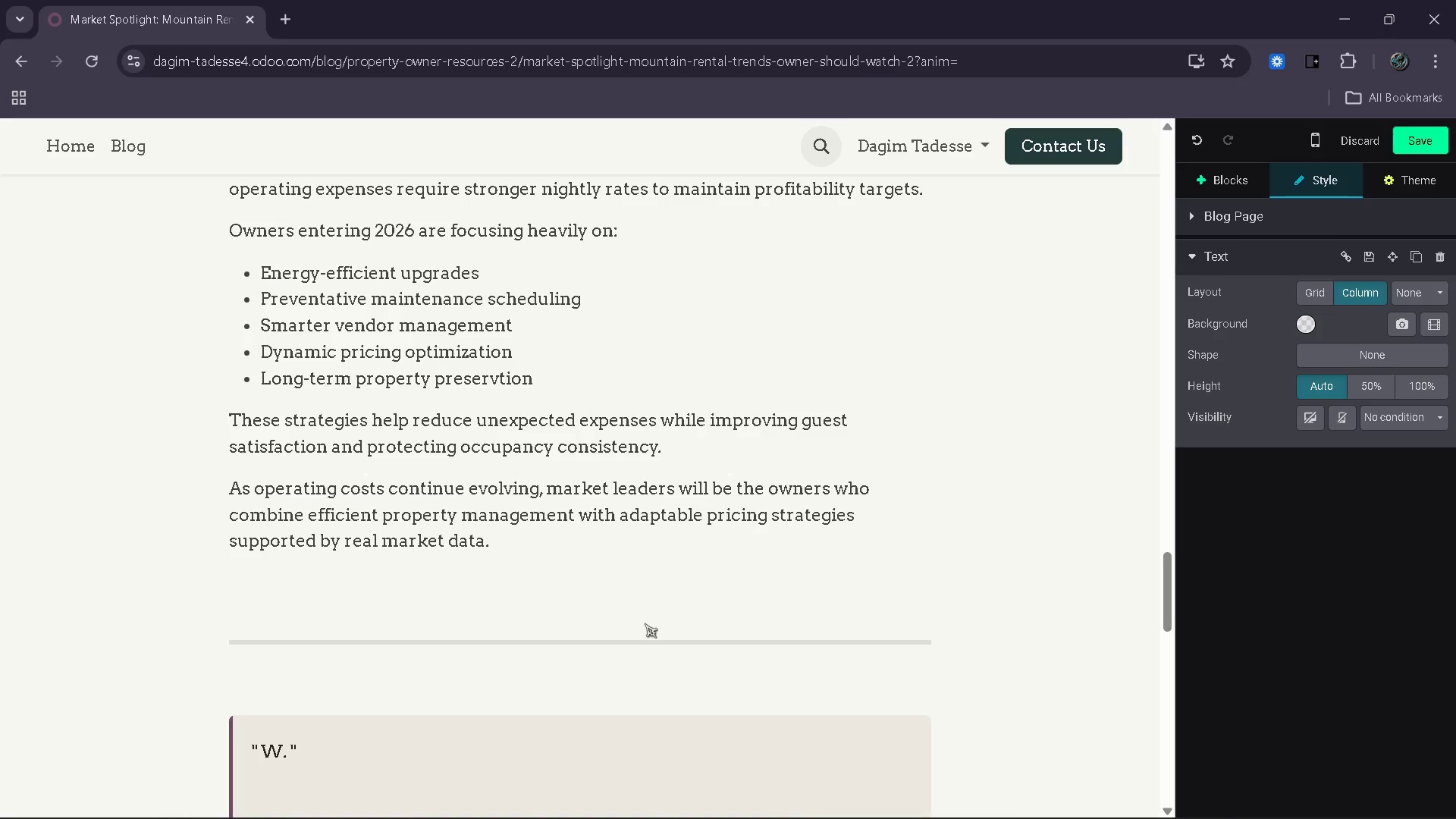 
wait(5.34)
 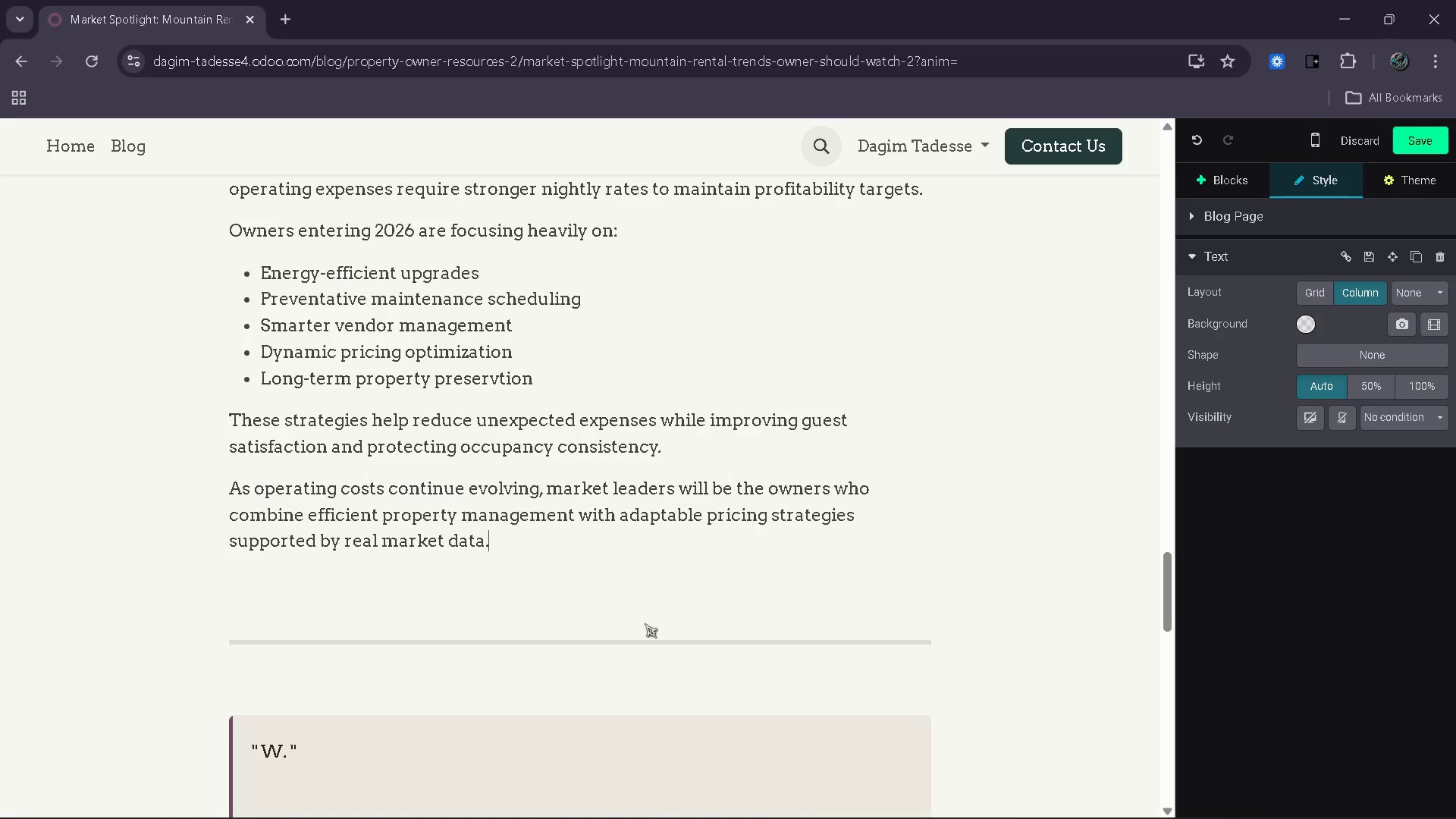 
scroll: coordinate [645, 623], scroll_direction: down, amount: 2.0
 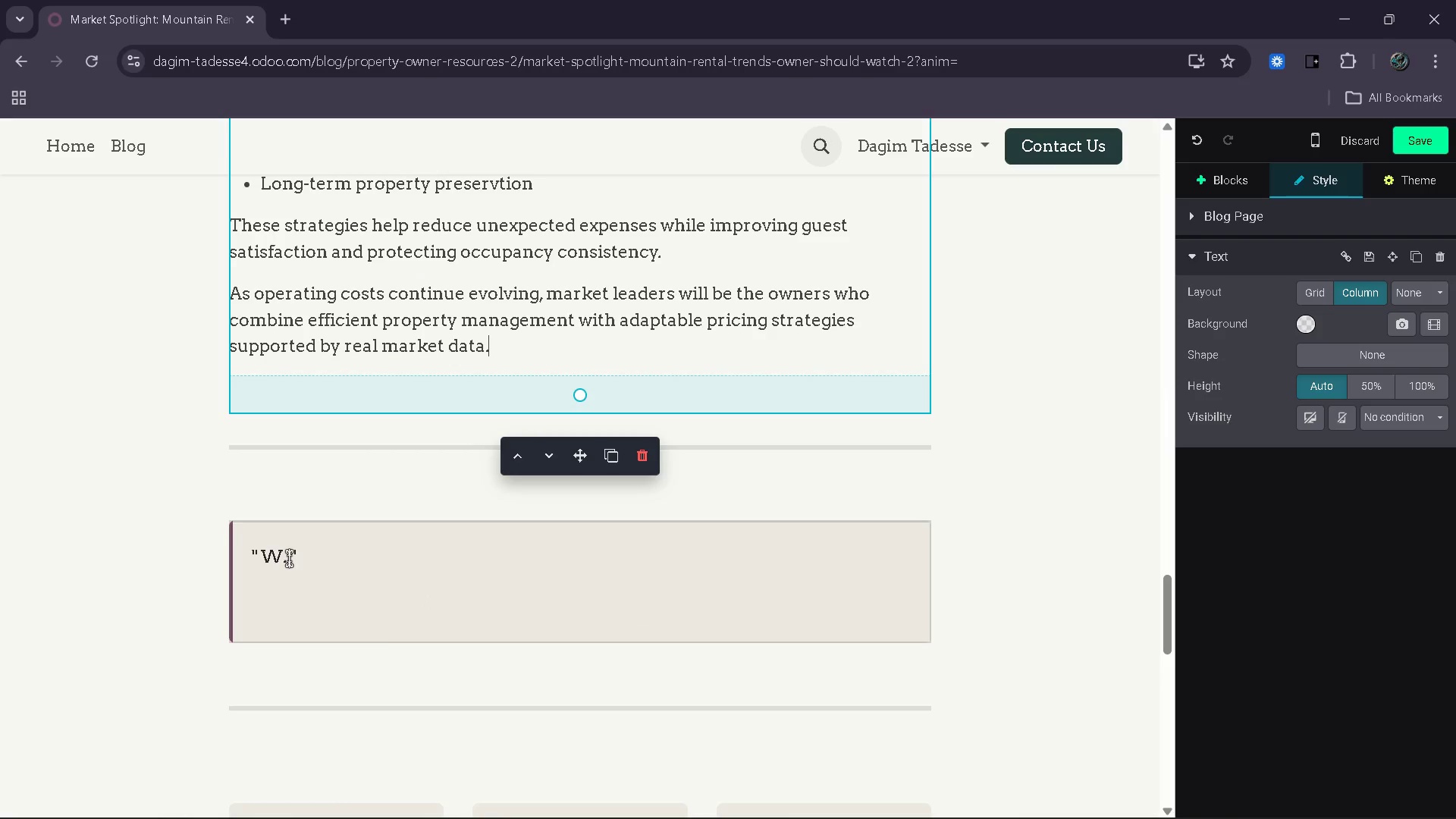 
left_click([283, 557])
 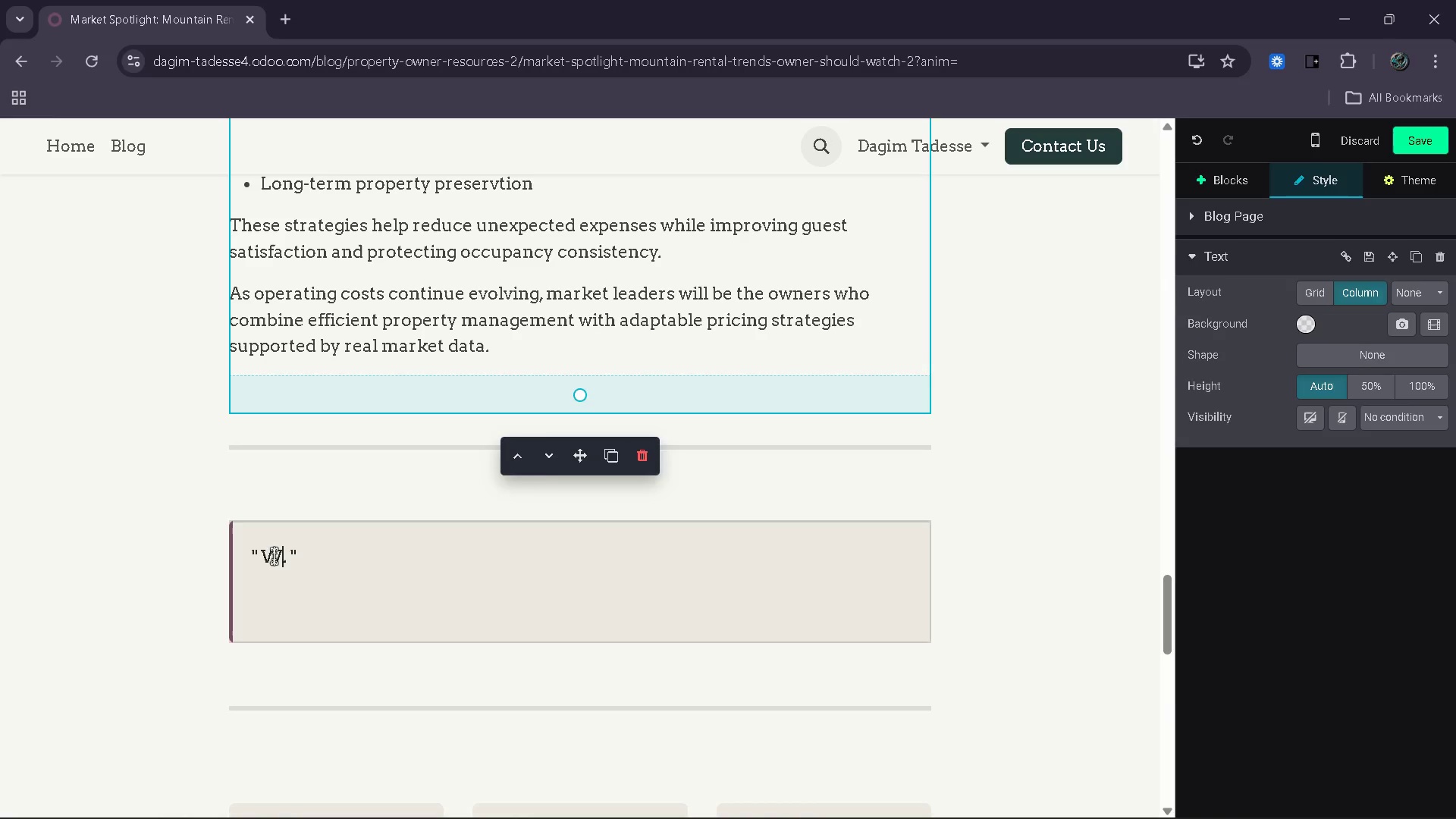 
left_click_drag(start_coordinate=[278, 556], to_coordinate=[269, 556])
 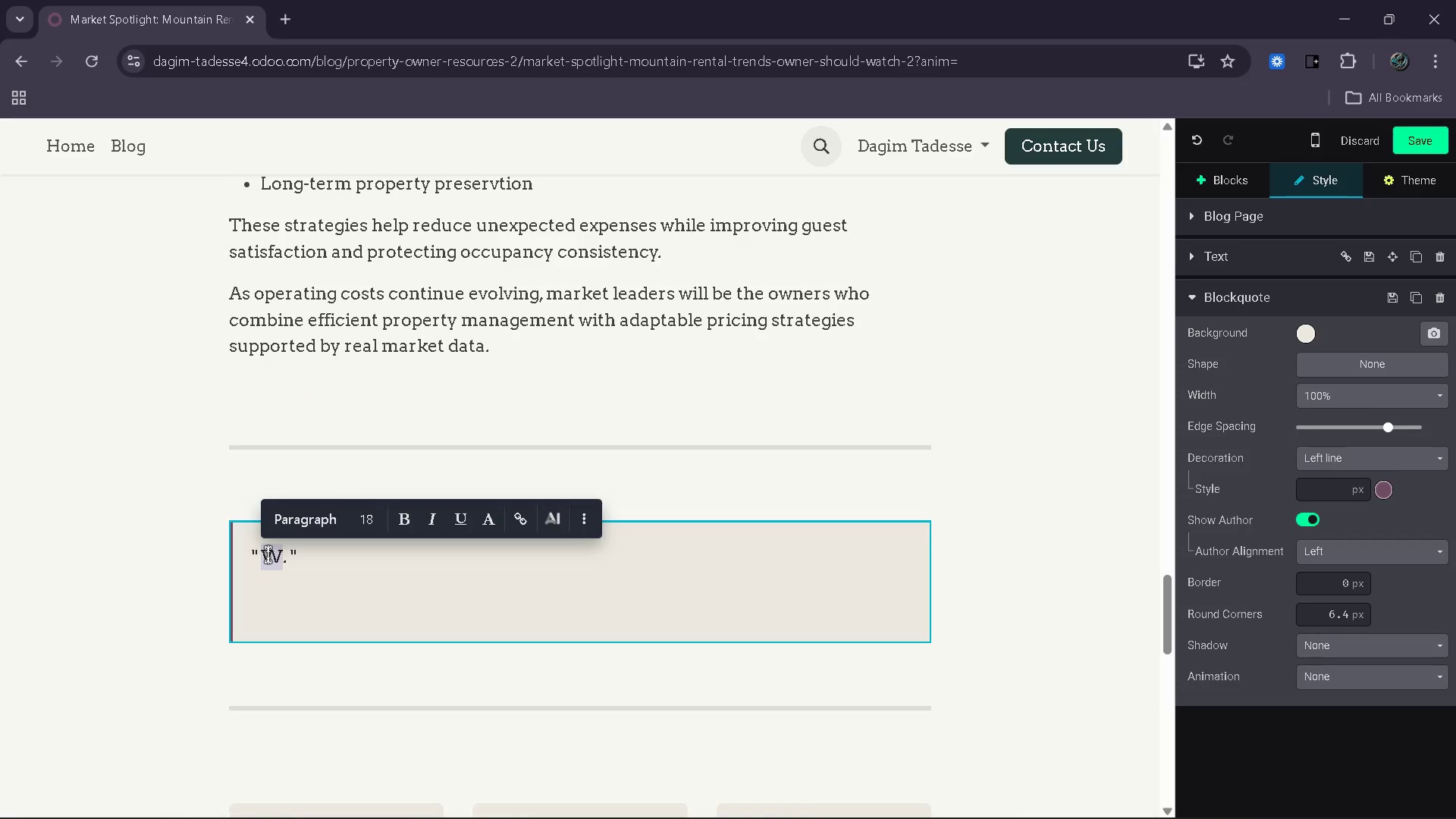 
type(Market performance is no longer driven by location alone )
key(Backspace)
 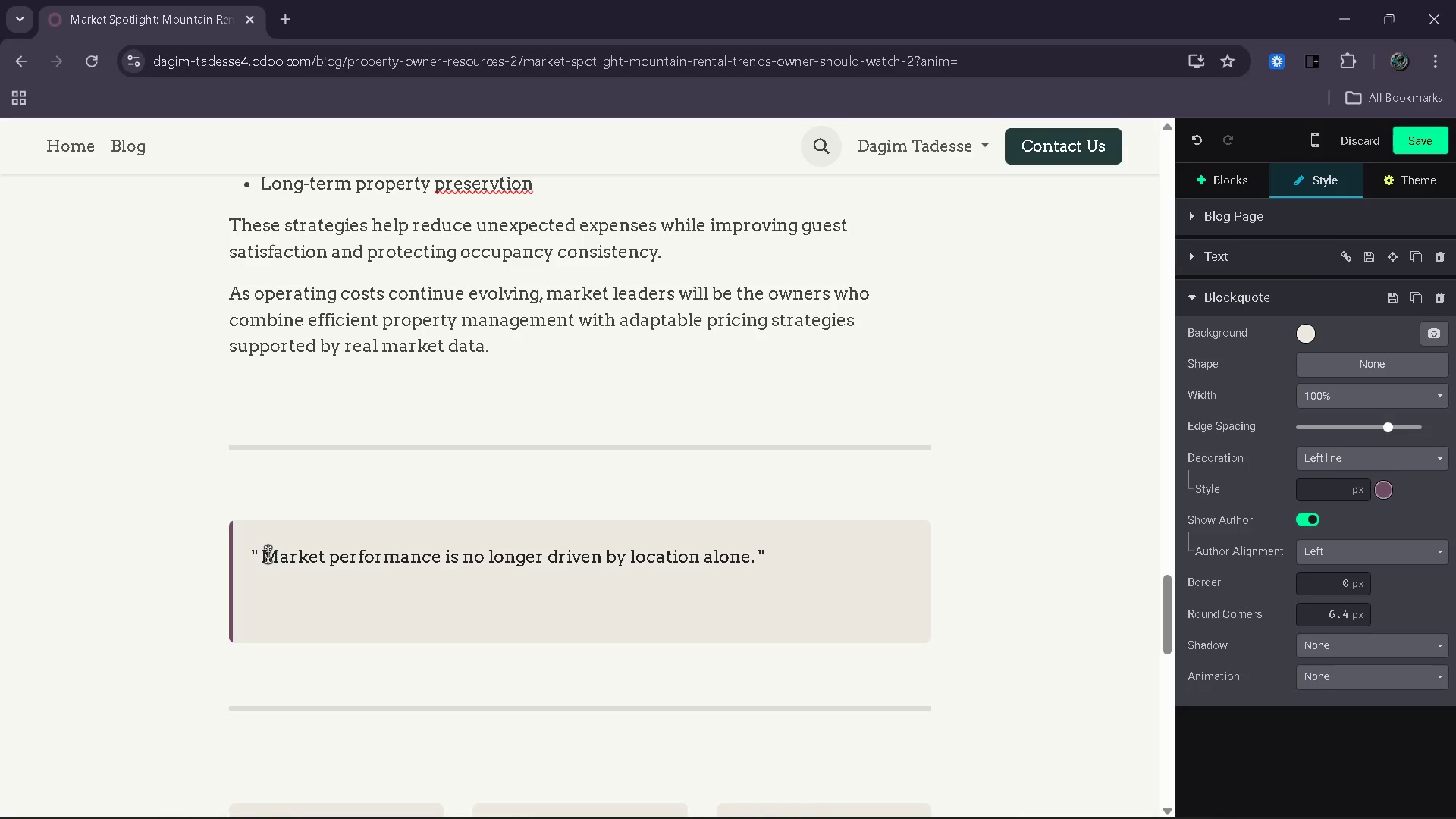 
key(ArrowRight)
 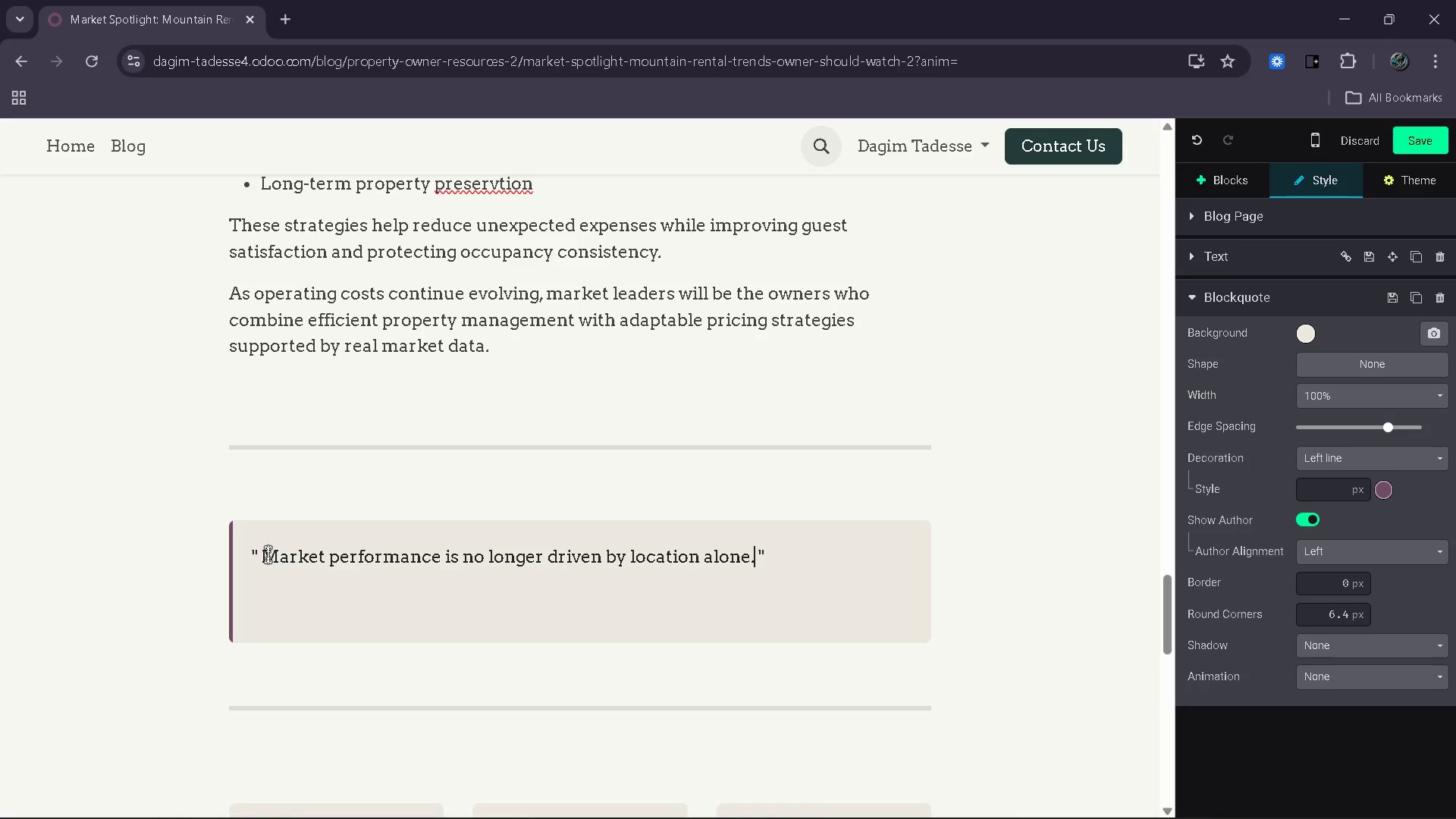 
type( The most successful vacation rental )
 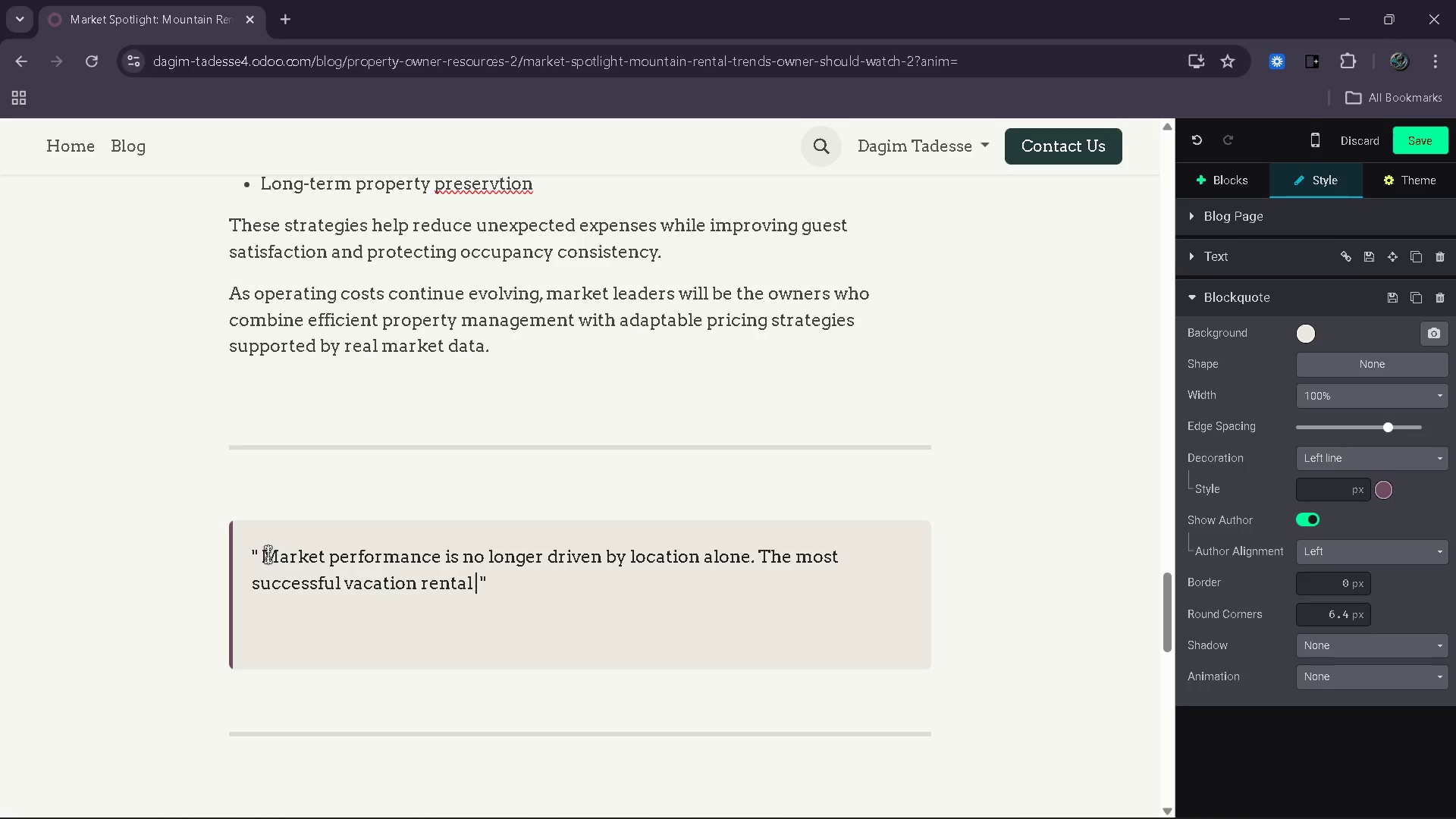 
wait(9.45)
 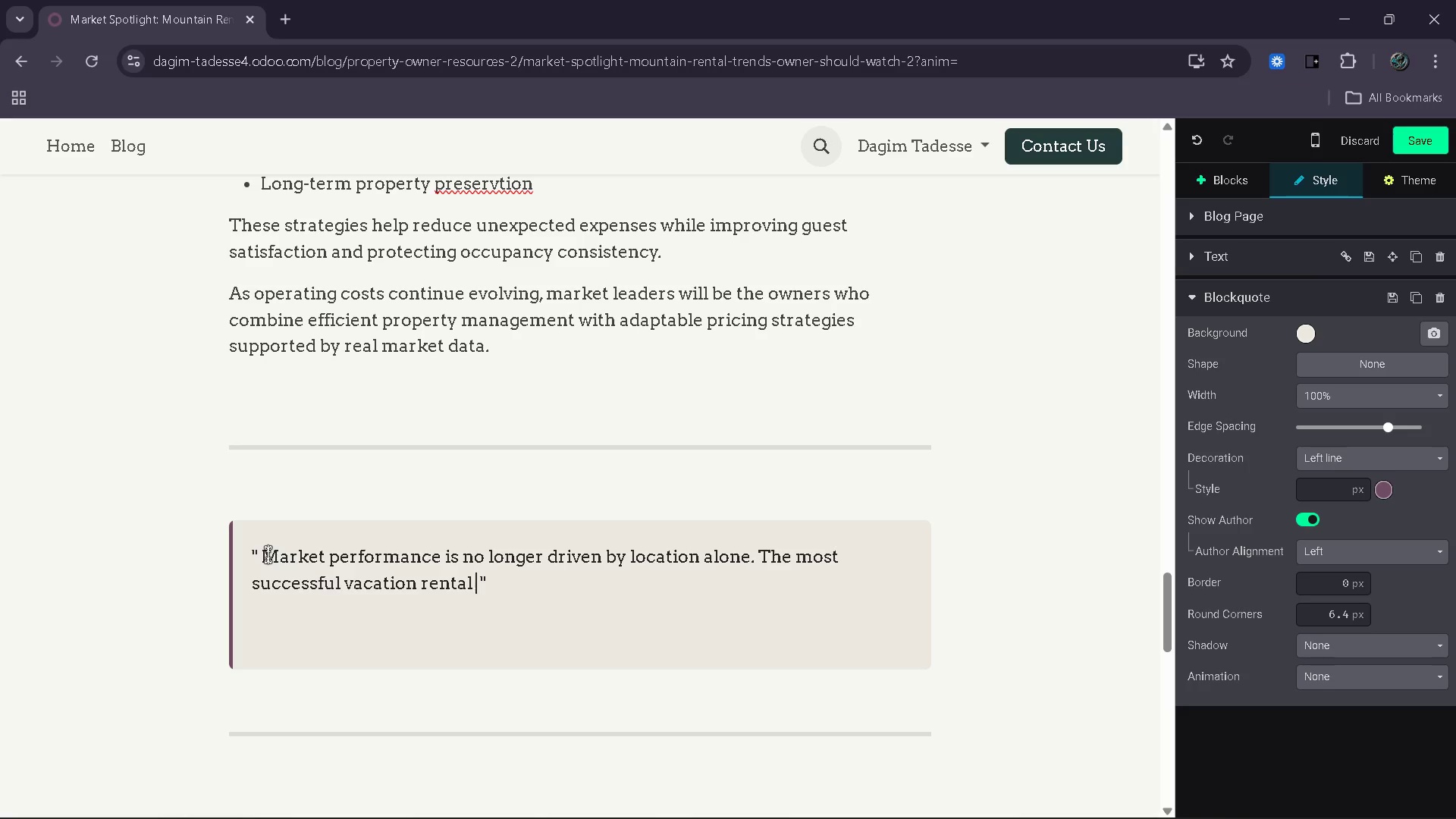 
type(owners are su)
key(Backspace)
key(Backspace)
type(s)
key(Backspace)
type(using occupancy analytics, )
 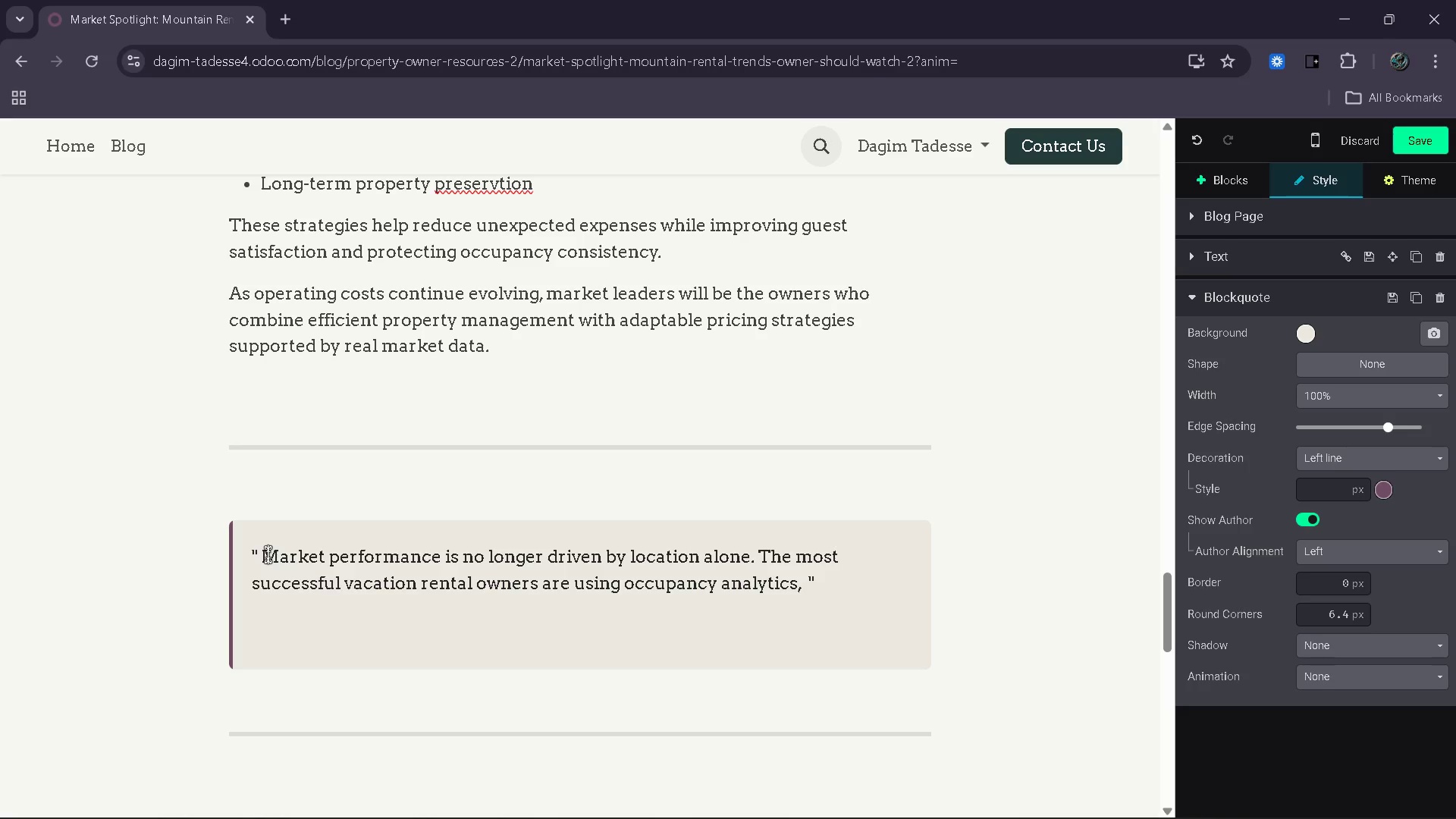 
type(pricing insights and operational benchmarks to make faster )
key(Backspace)
type(, smarter investment decisoin)
key(Backspace)
key(Backspace)
key(Backspace)
type(ion )
key(Backspace)
 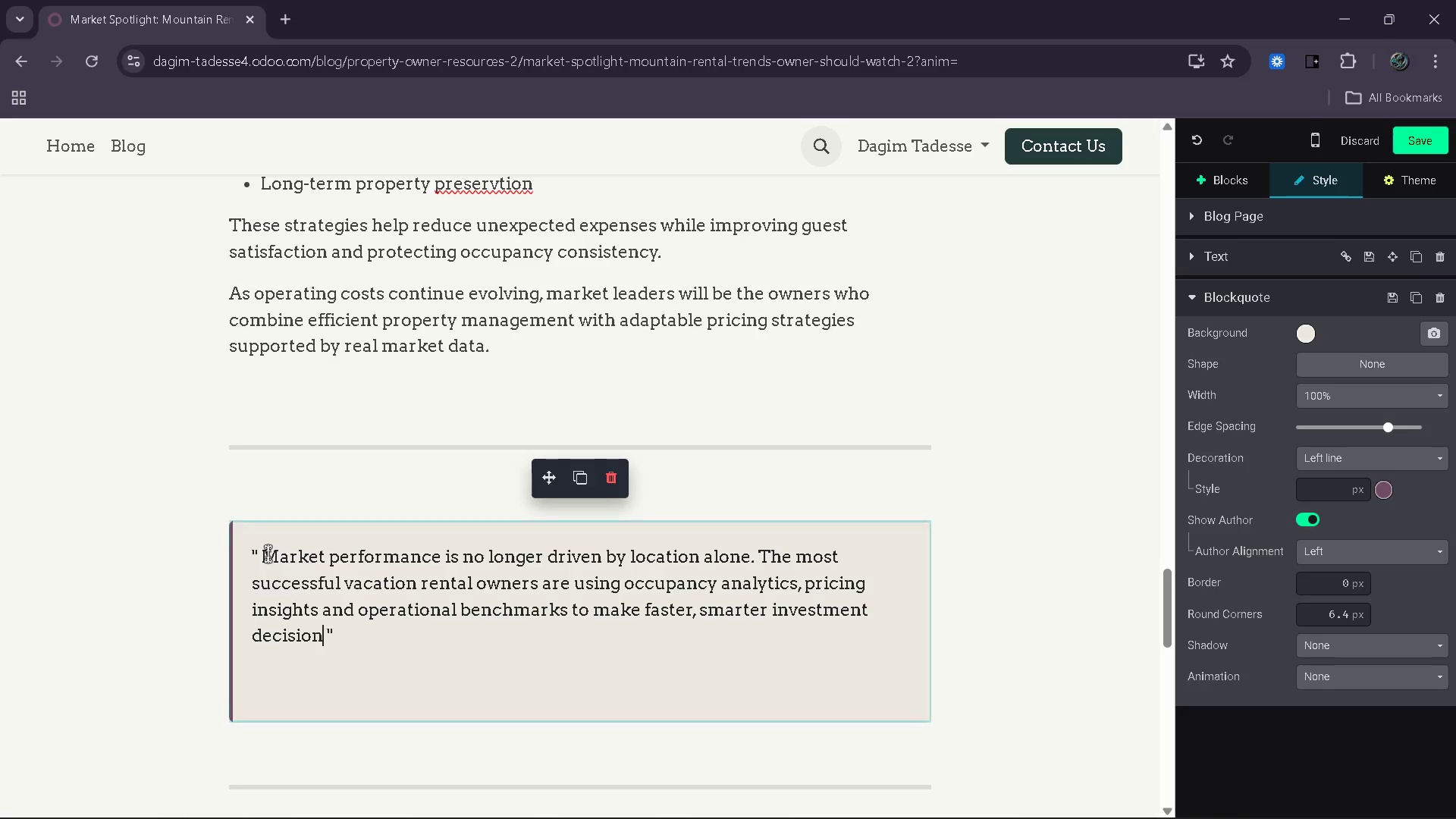 
wait(8.27)
 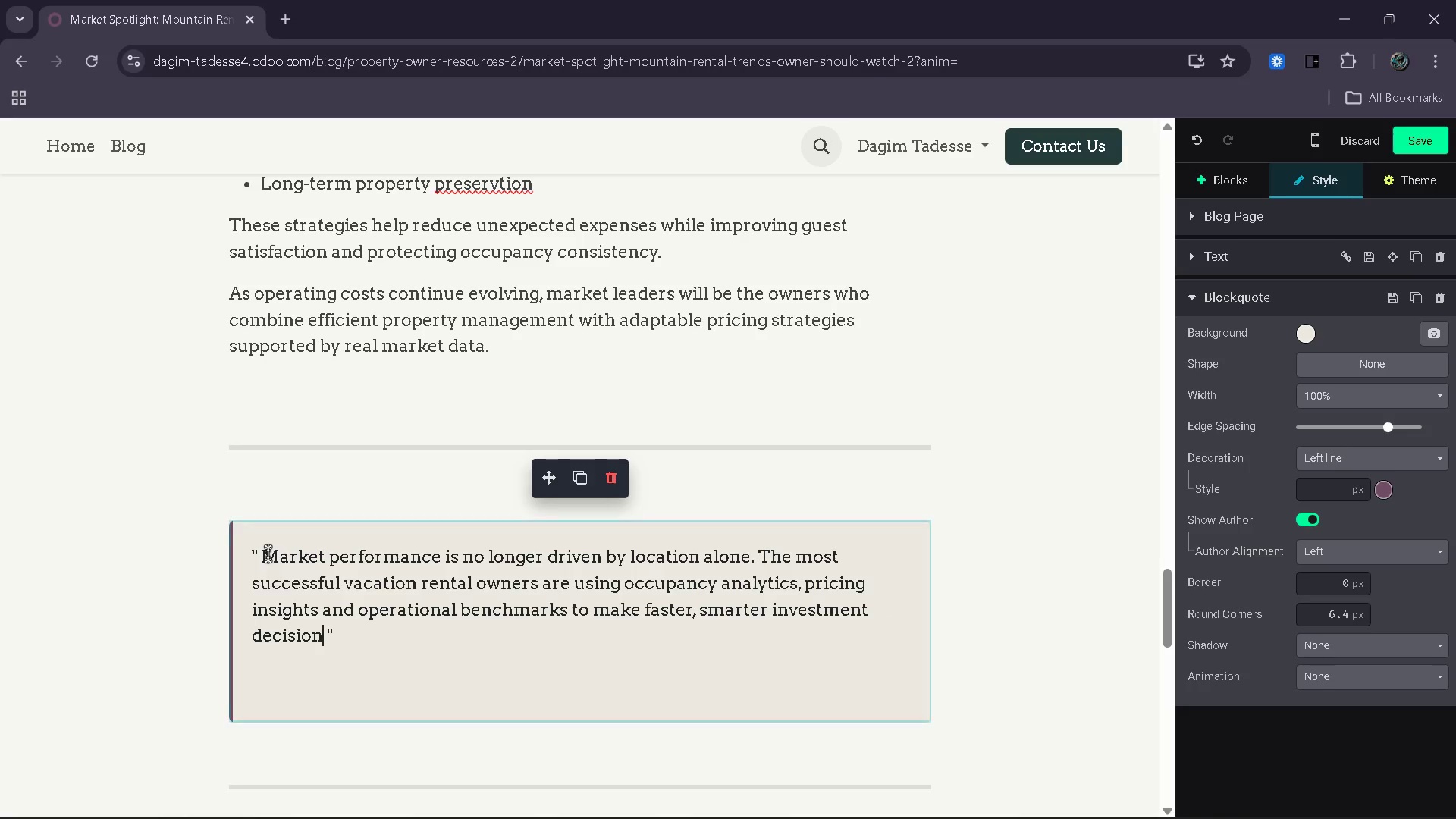 
key(Period)
 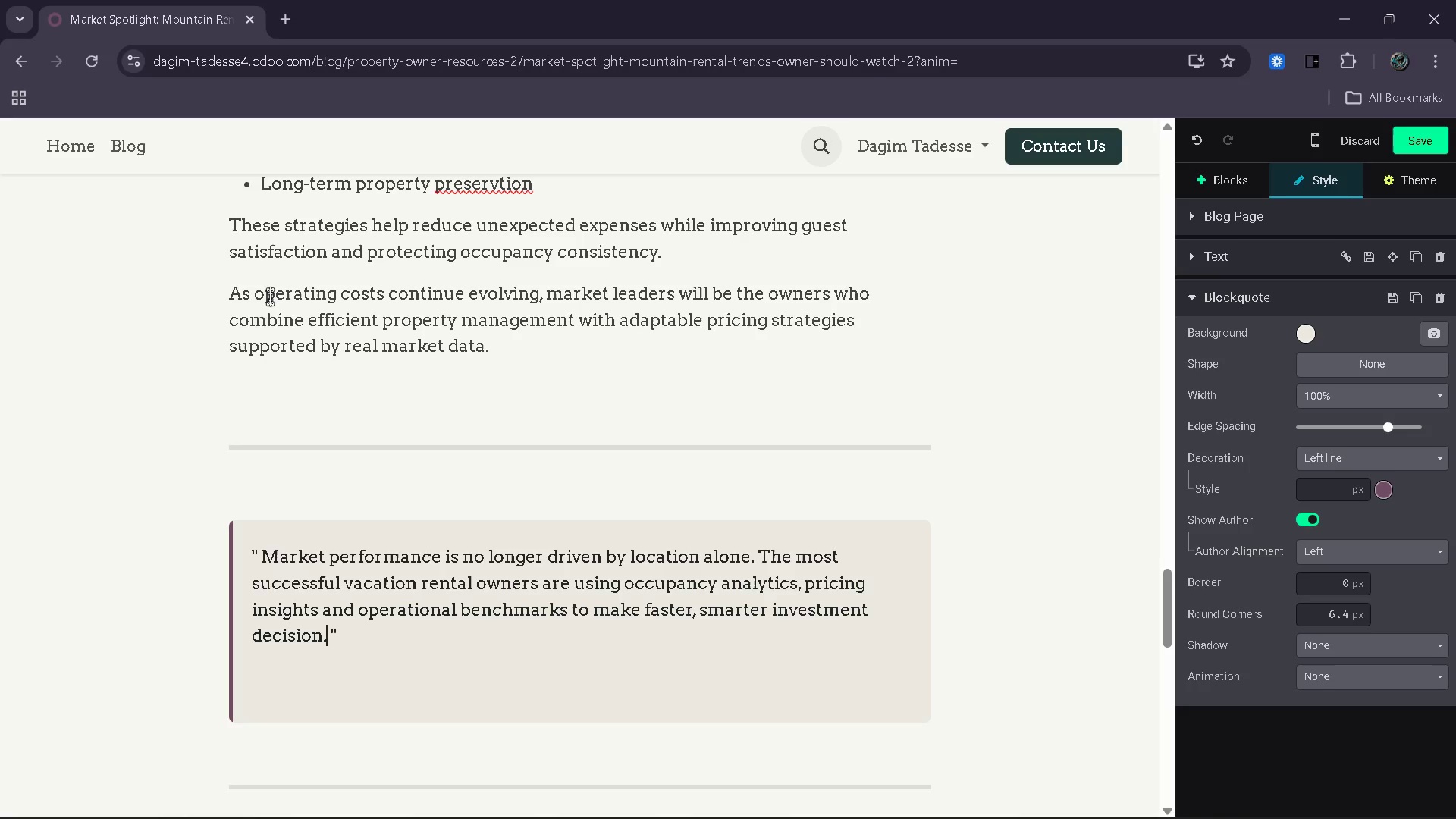 
wait(39.33)
 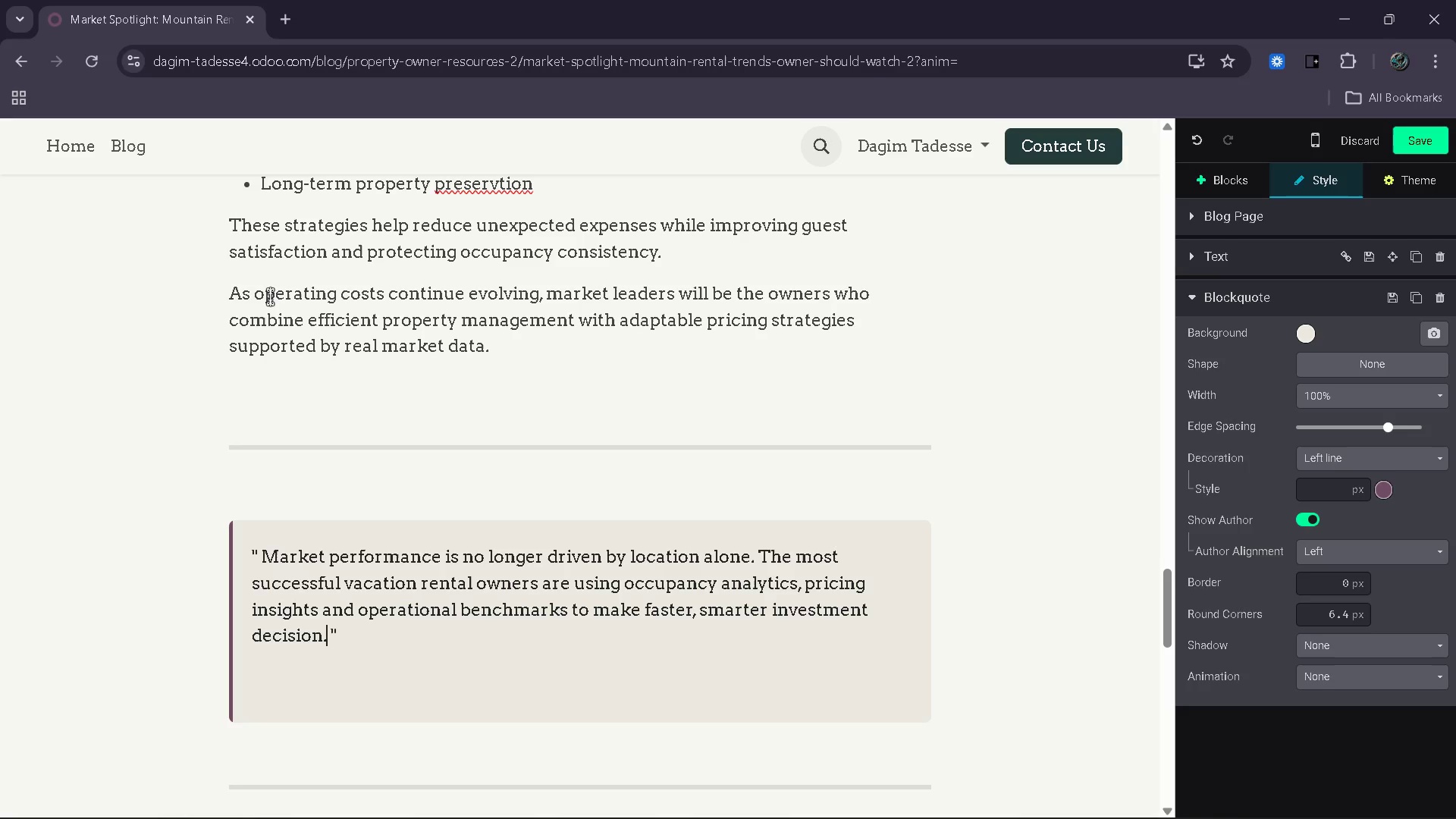 
key(ArrowDown)
 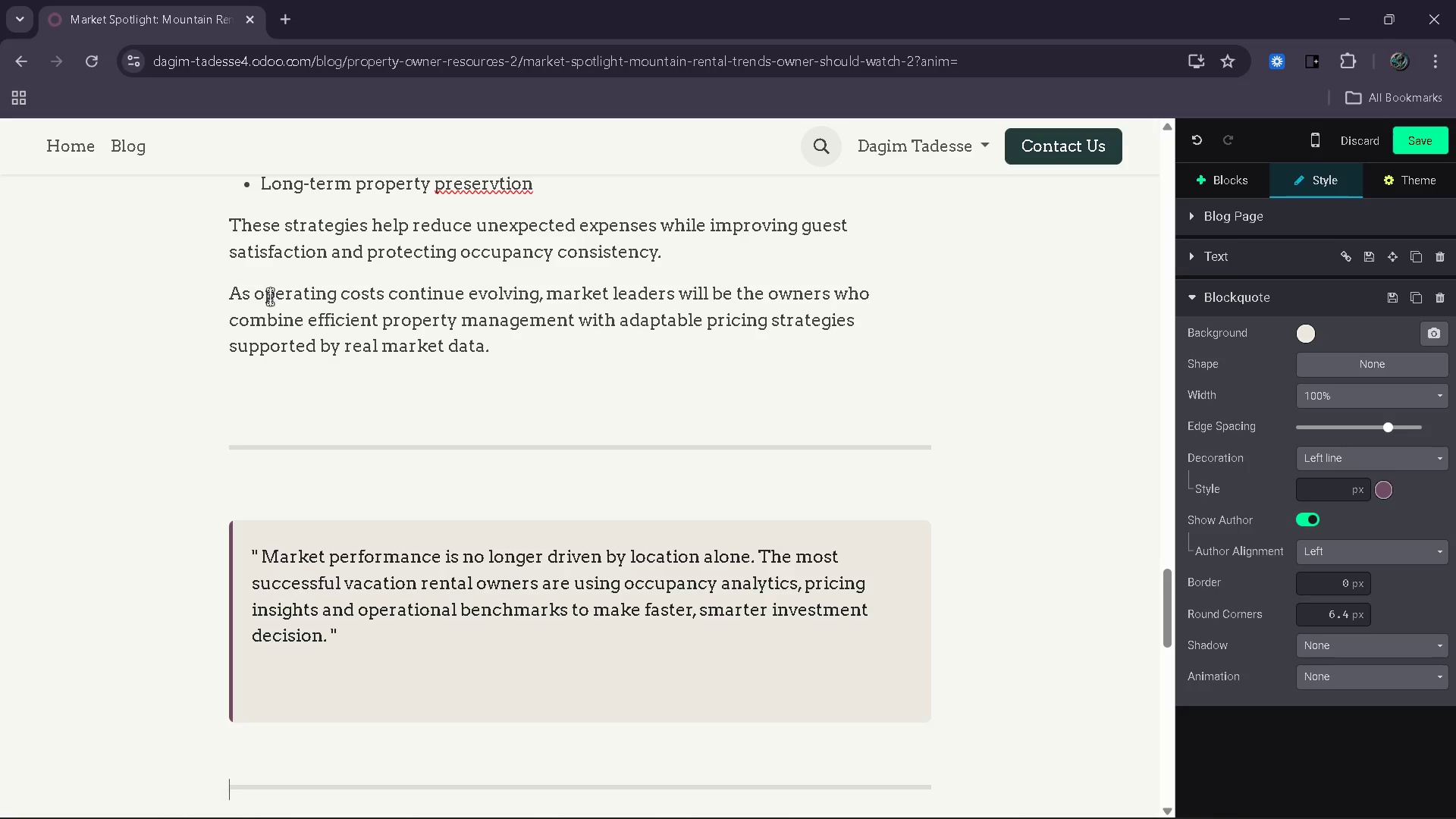 
key(ArrowDown)
 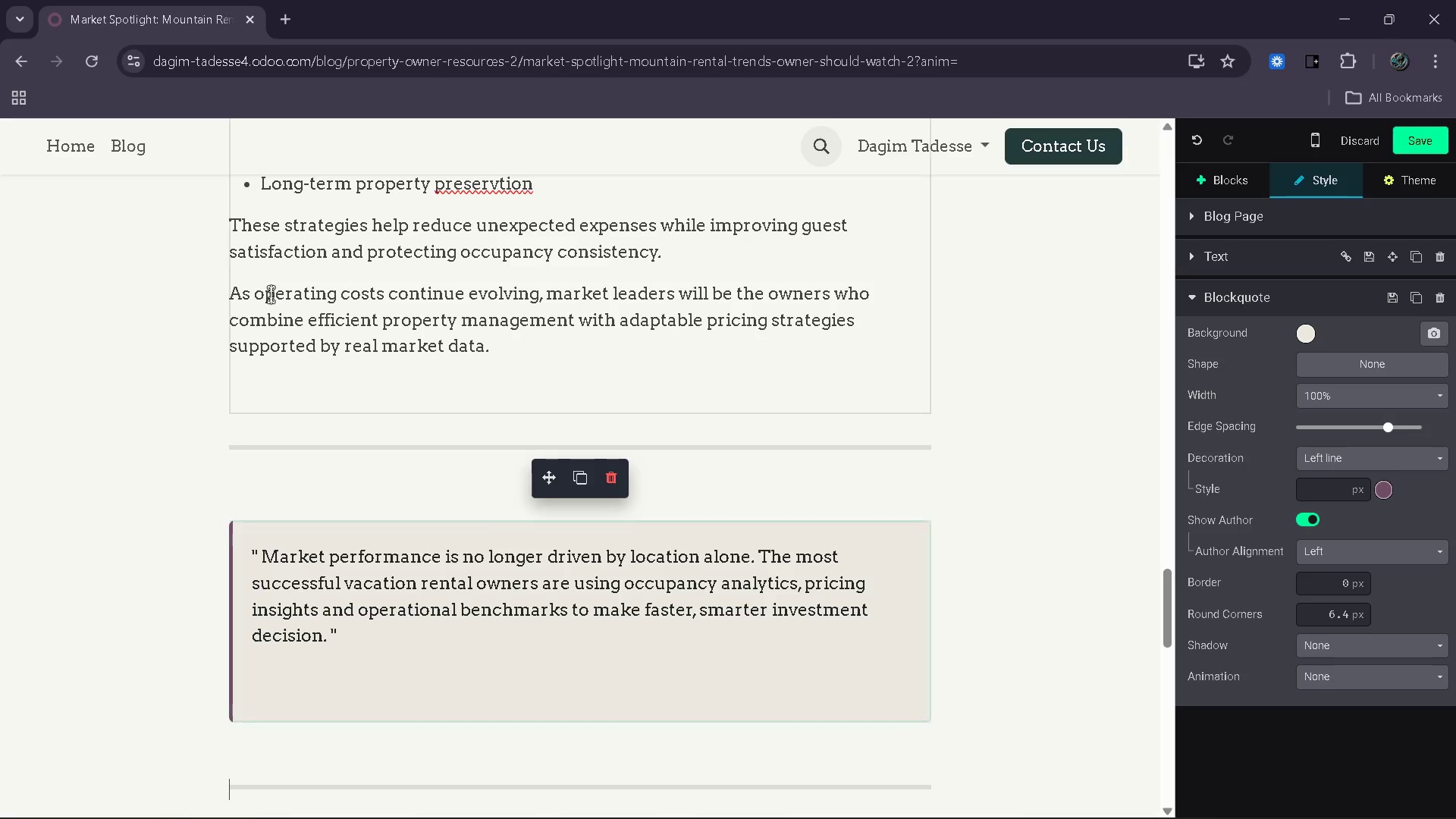 
scroll: coordinate [272, 296], scroll_direction: down, amount: 3.0
 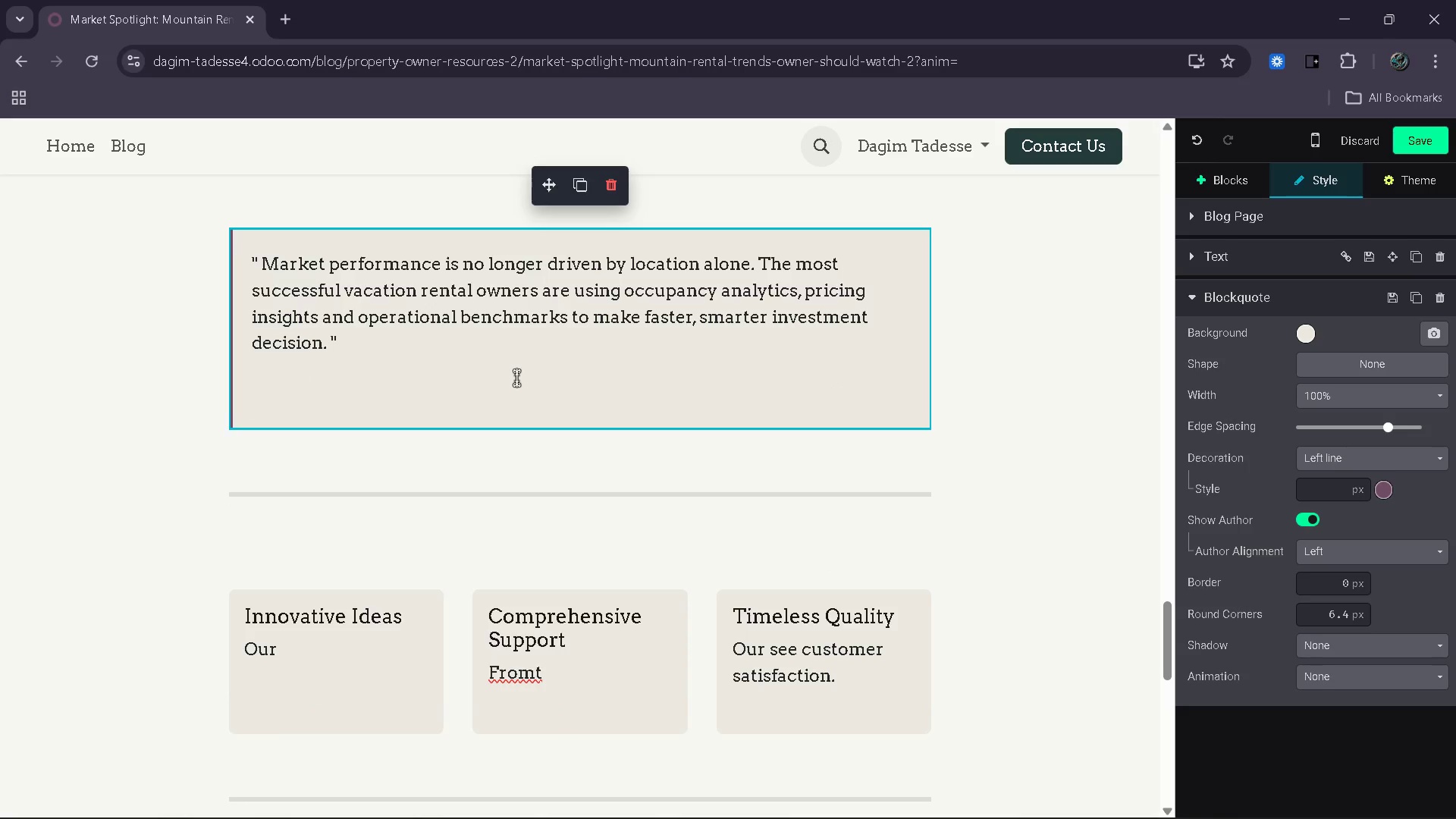 
scroll: coordinate [490, 507], scroll_direction: up, amount: 4.0
 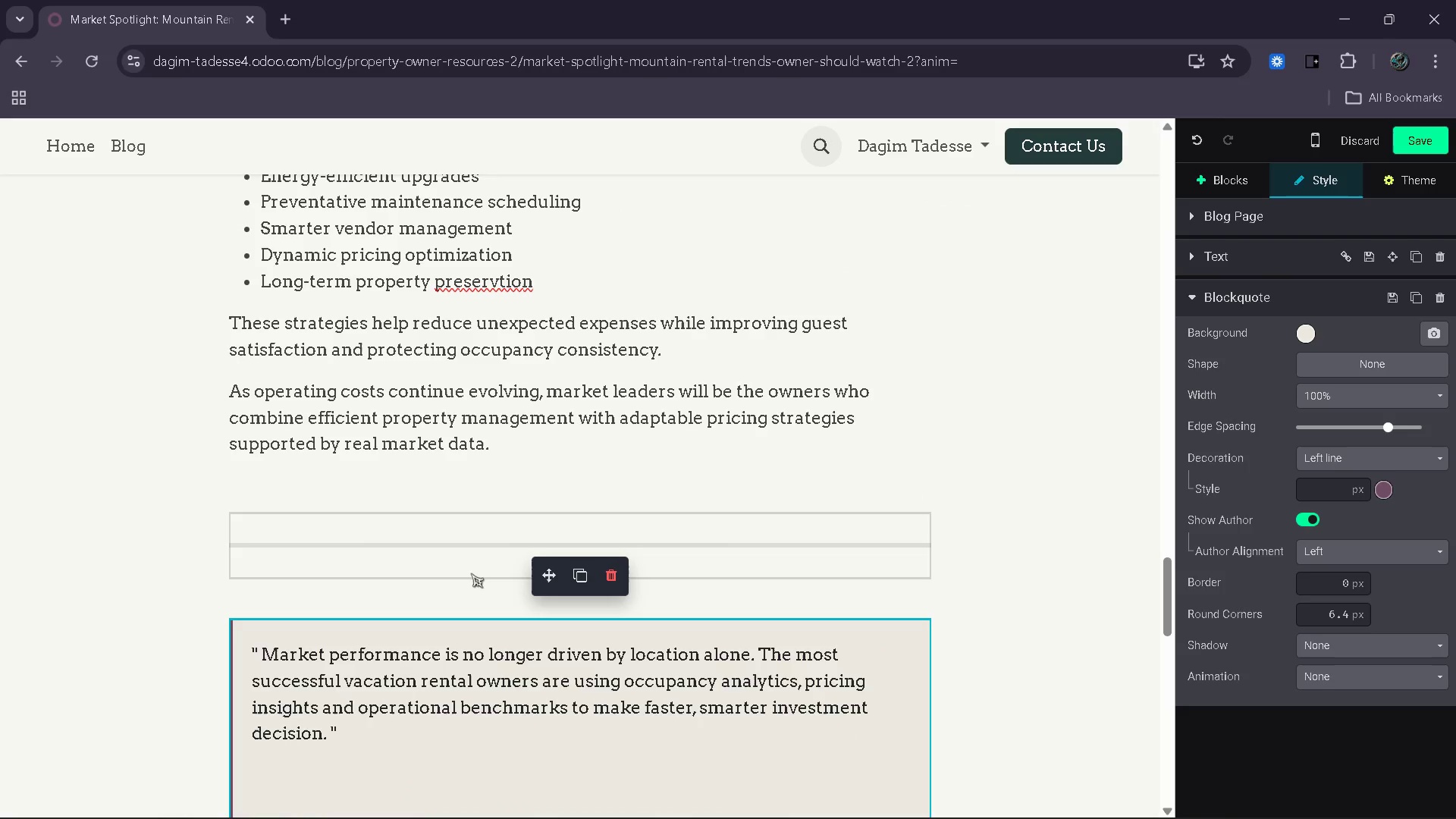 
scroll: coordinate [469, 573], scroll_direction: down, amount: 5.0
 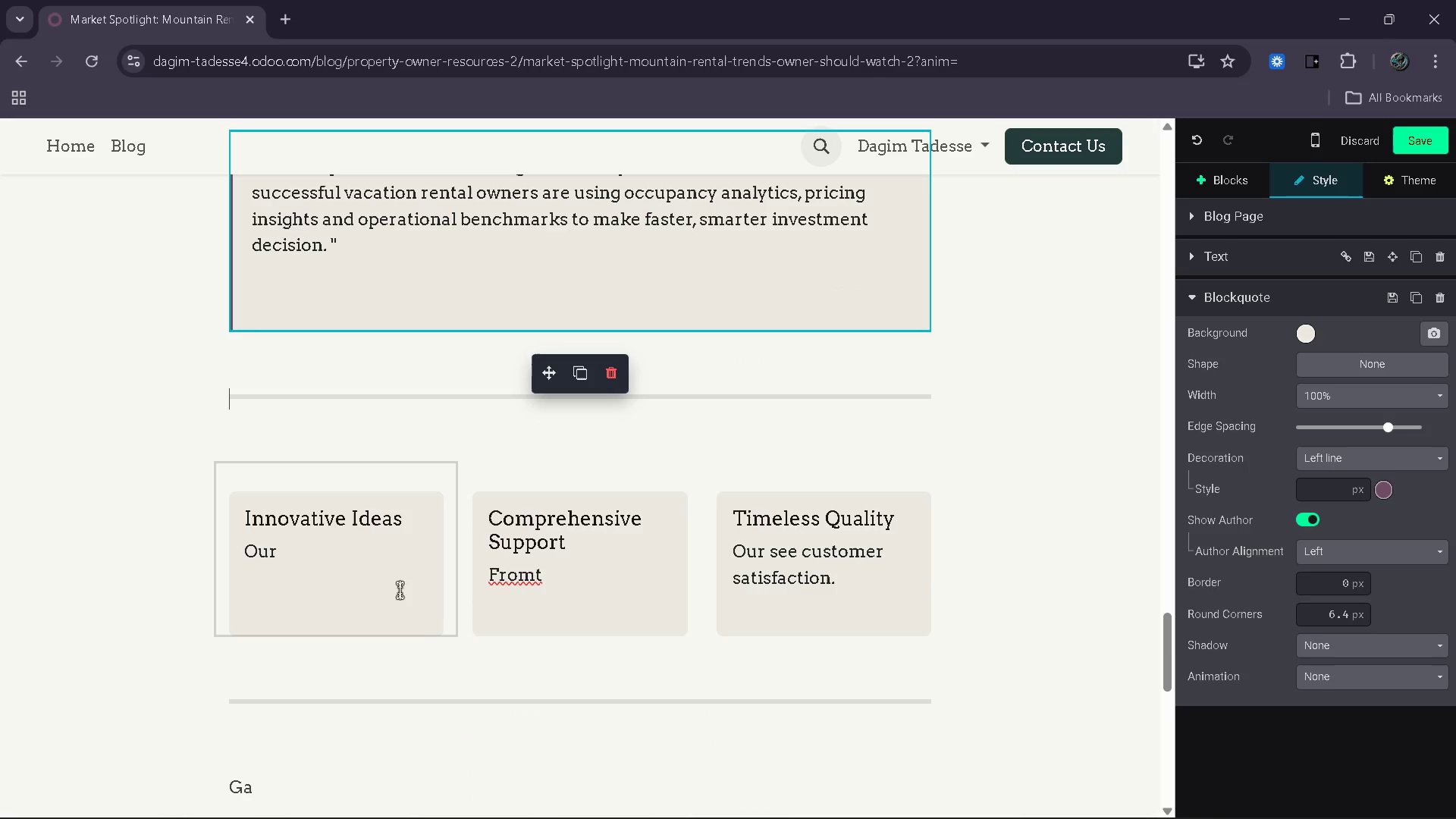 
left_click_drag(start_coordinate=[400, 520], to_coordinate=[249, 510])
 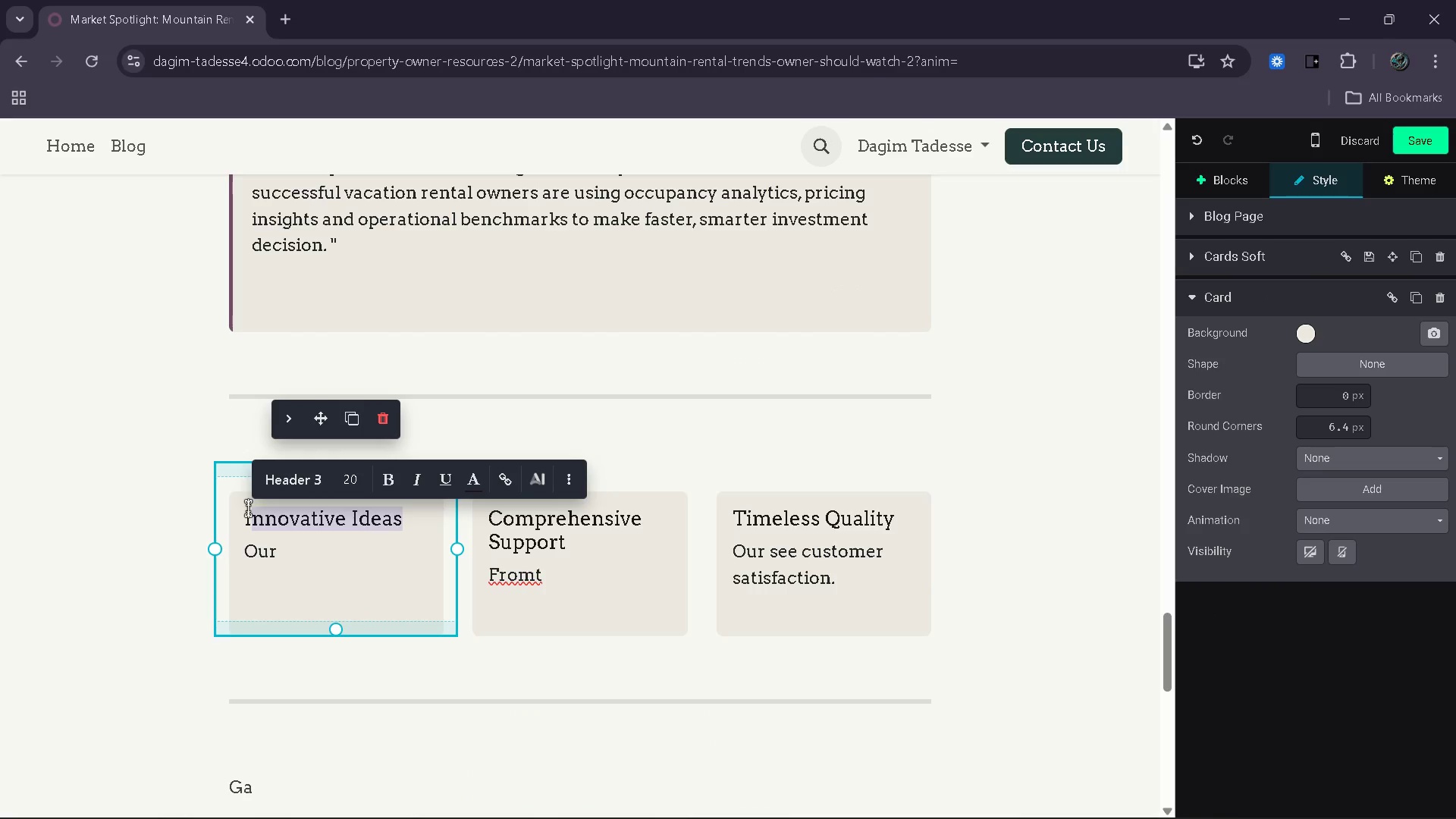 
key(Backspace)
type(Pricing)
 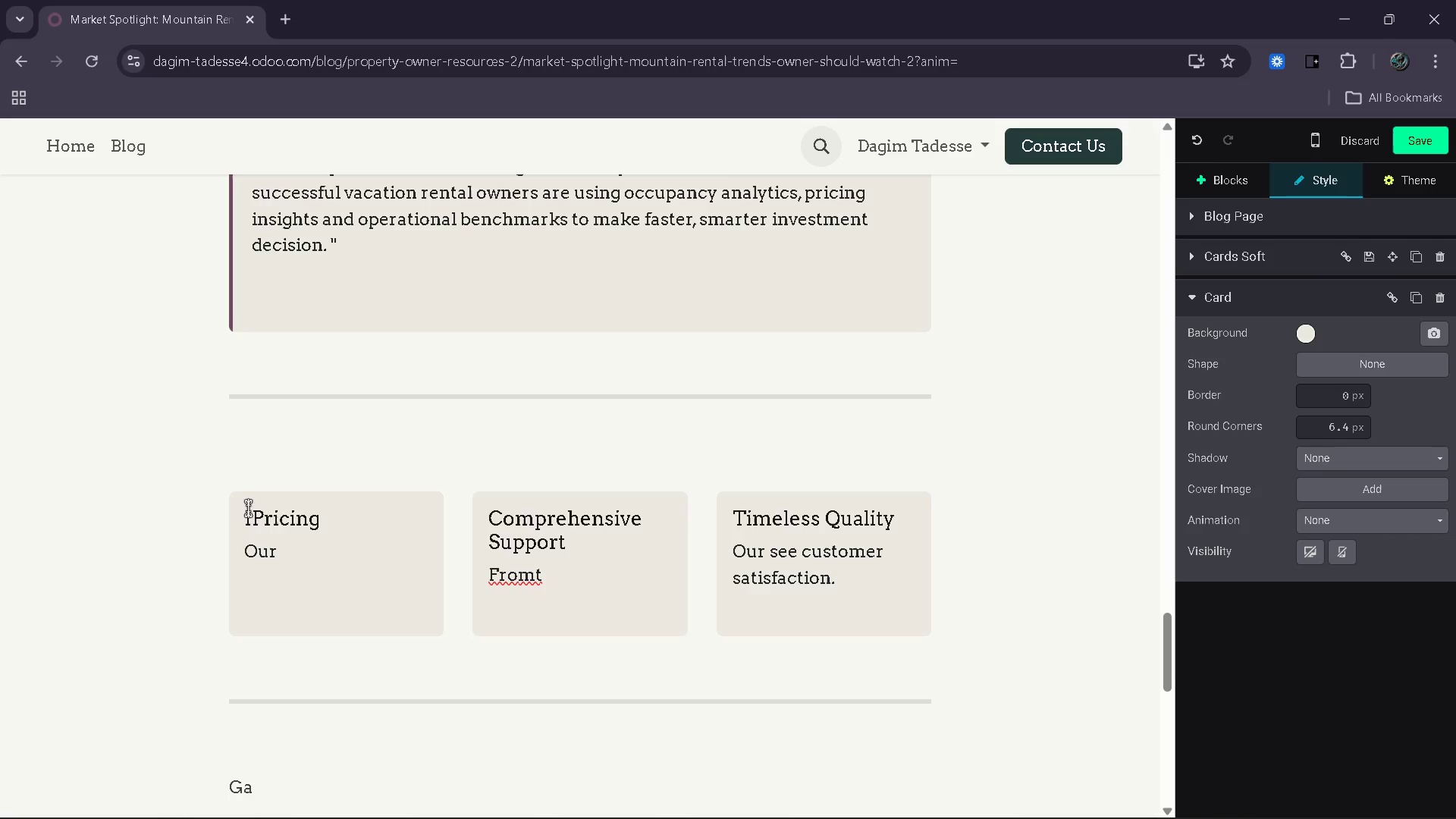 
left_click([254, 505])
 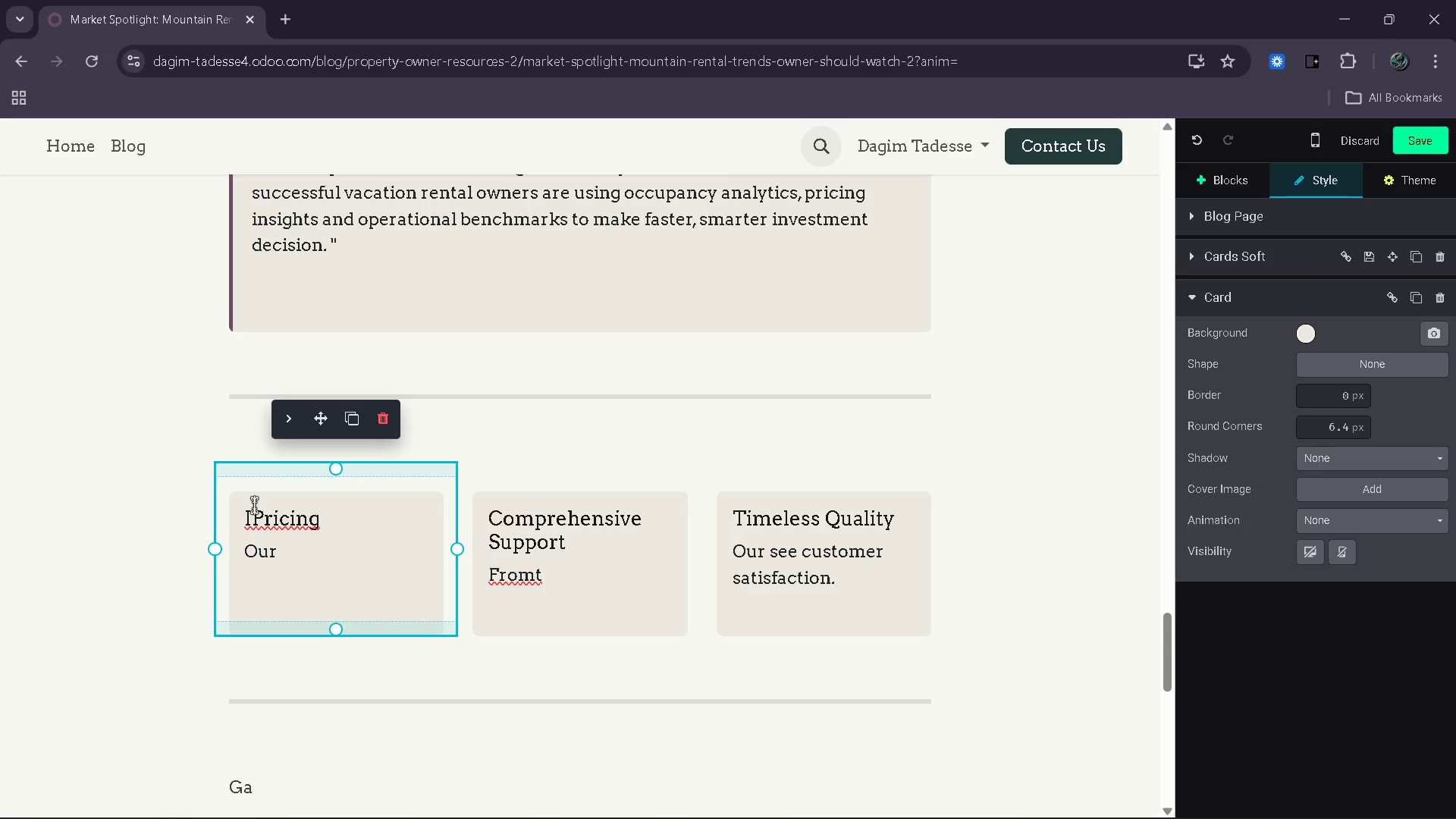 
key(Backspace)
 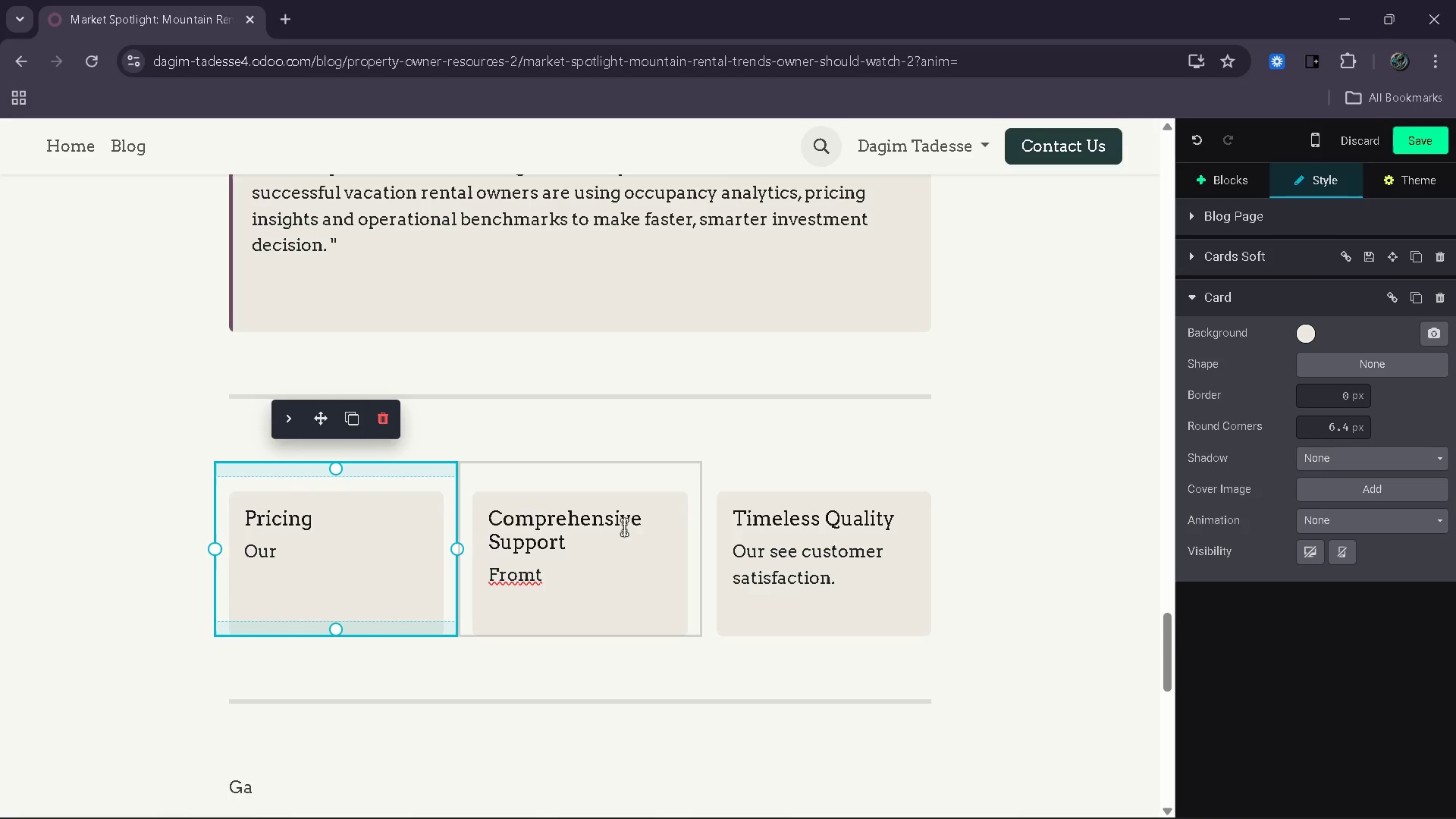 
left_click_drag(start_coordinate=[575, 551], to_coordinate=[538, 545])
 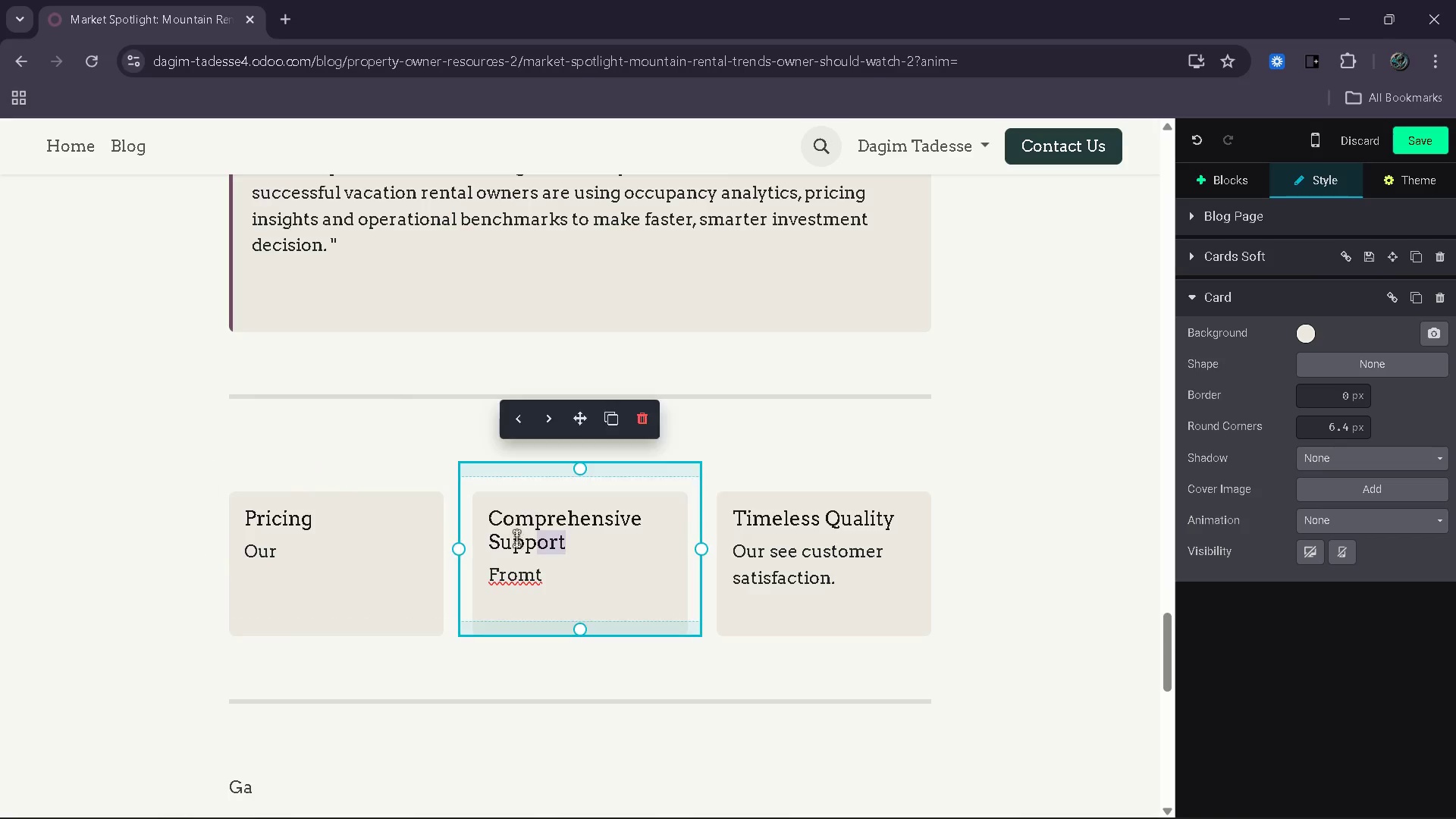 
left_click_drag(start_coordinate=[515, 536], to_coordinate=[509, 532])
 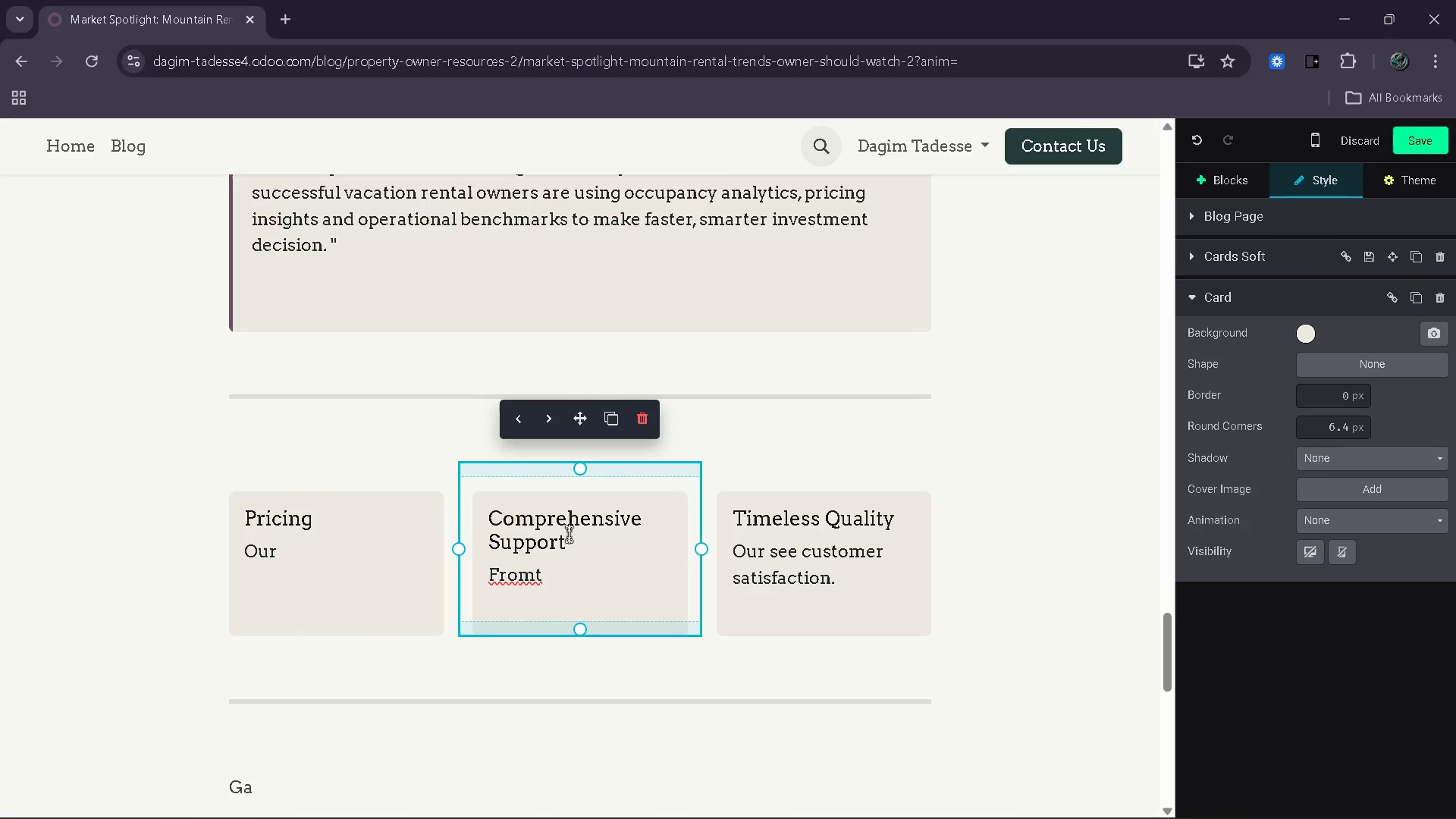 
left_click_drag(start_coordinate=[569, 534], to_coordinate=[507, 526])
 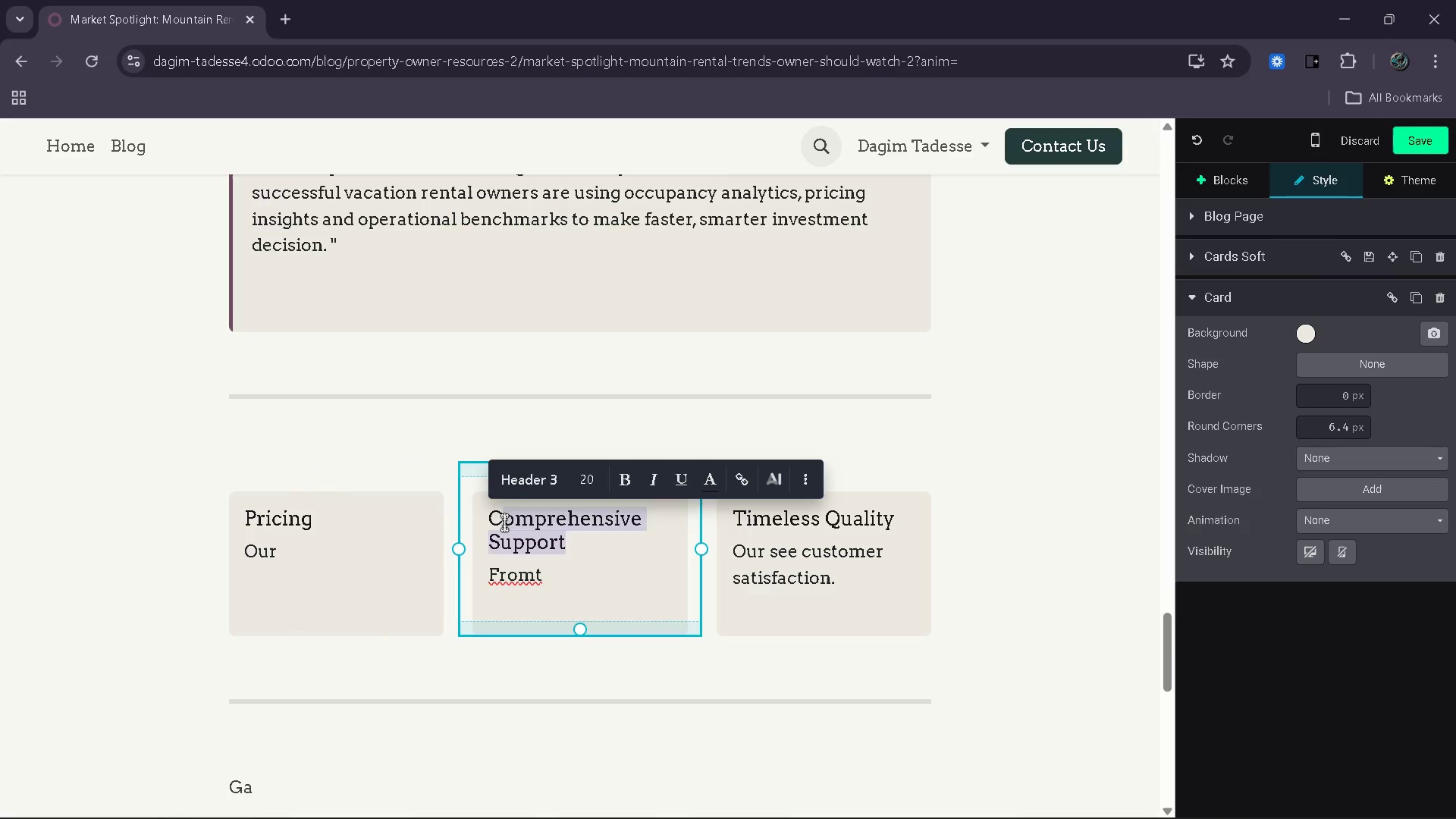 
key(Backspace)
 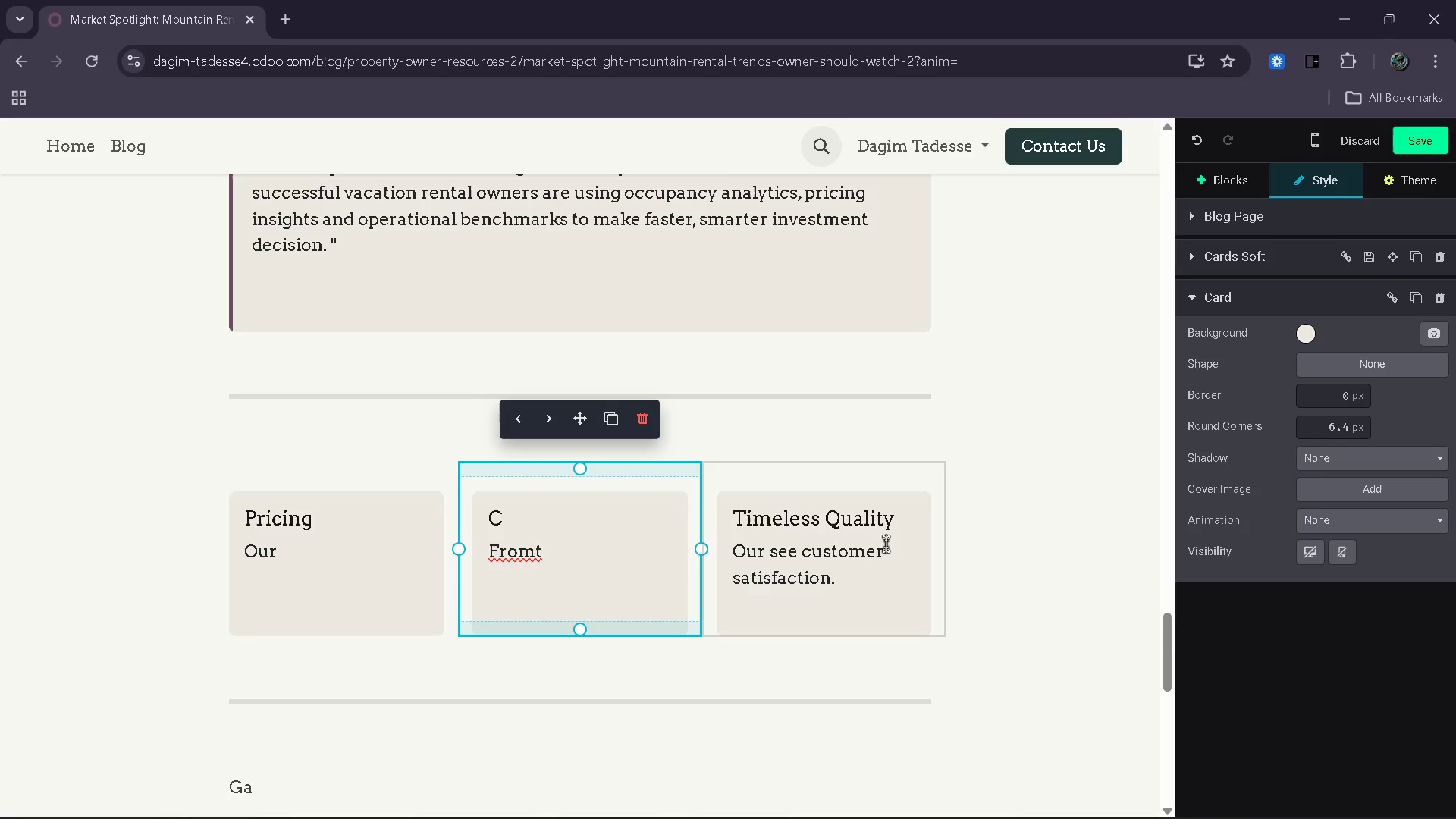 
left_click_drag(start_coordinate=[894, 523], to_coordinate=[755, 510])
 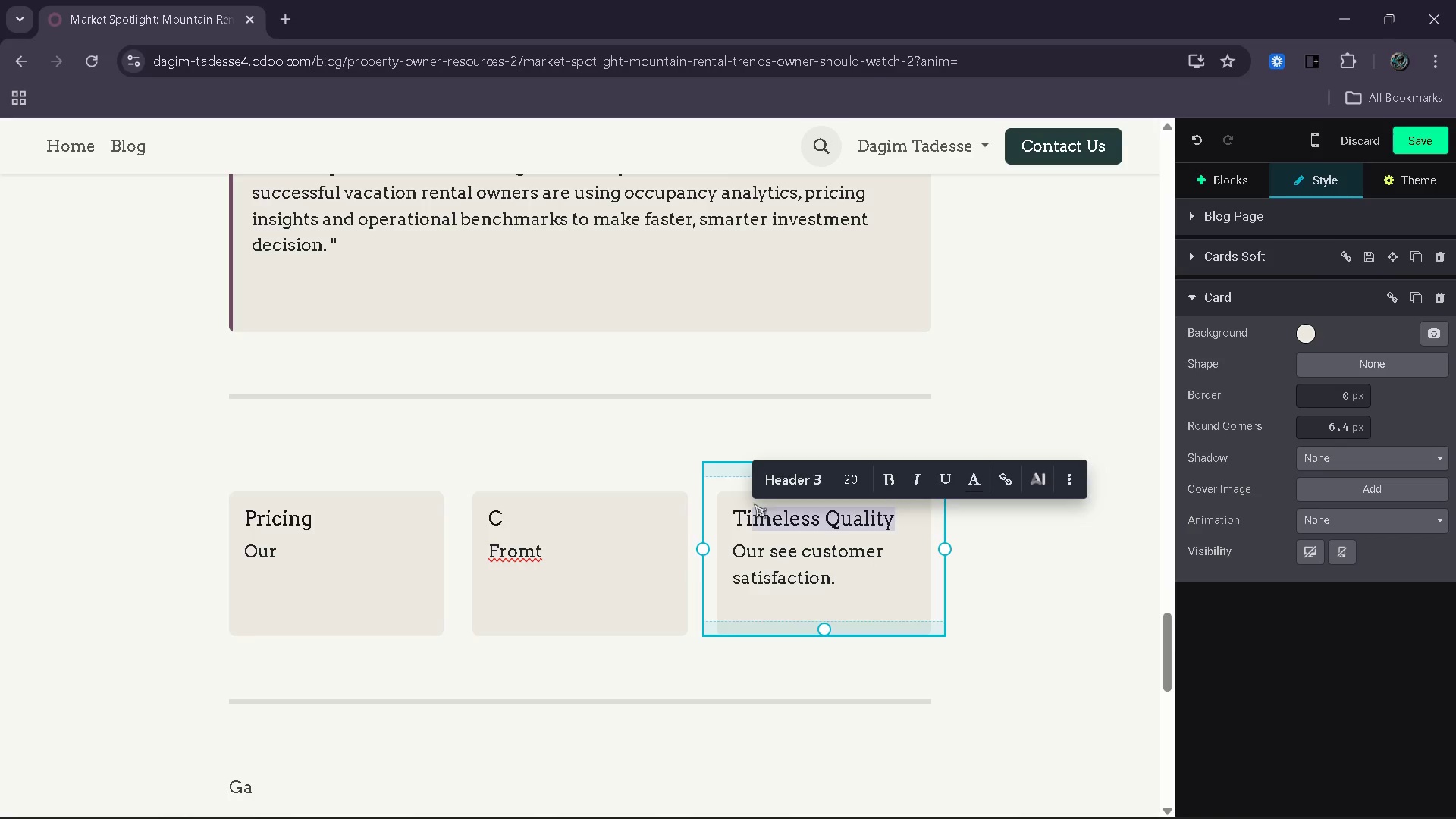 
key(Backspace)
 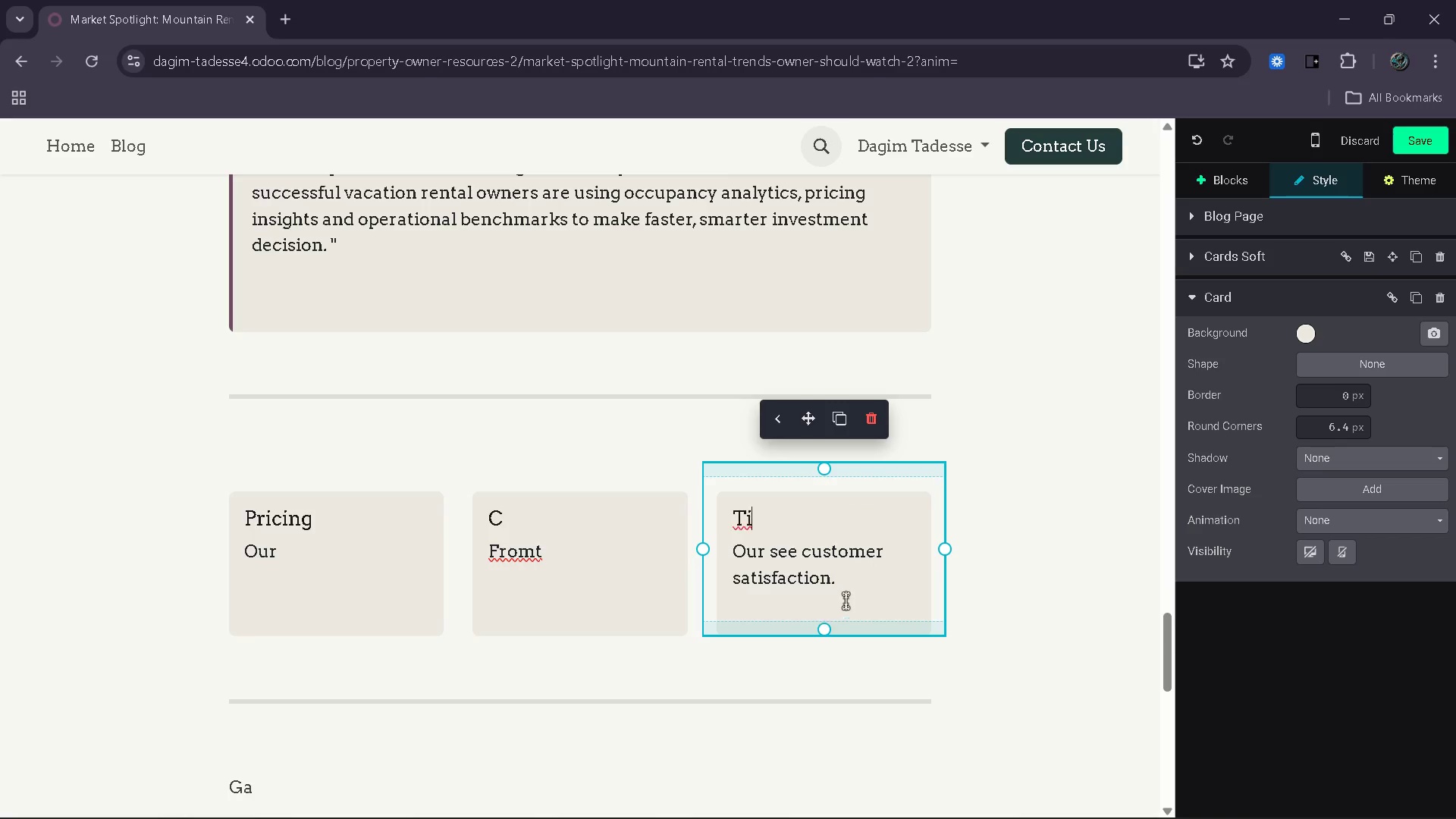 
left_click_drag(start_coordinate=[859, 579], to_coordinate=[750, 556])
 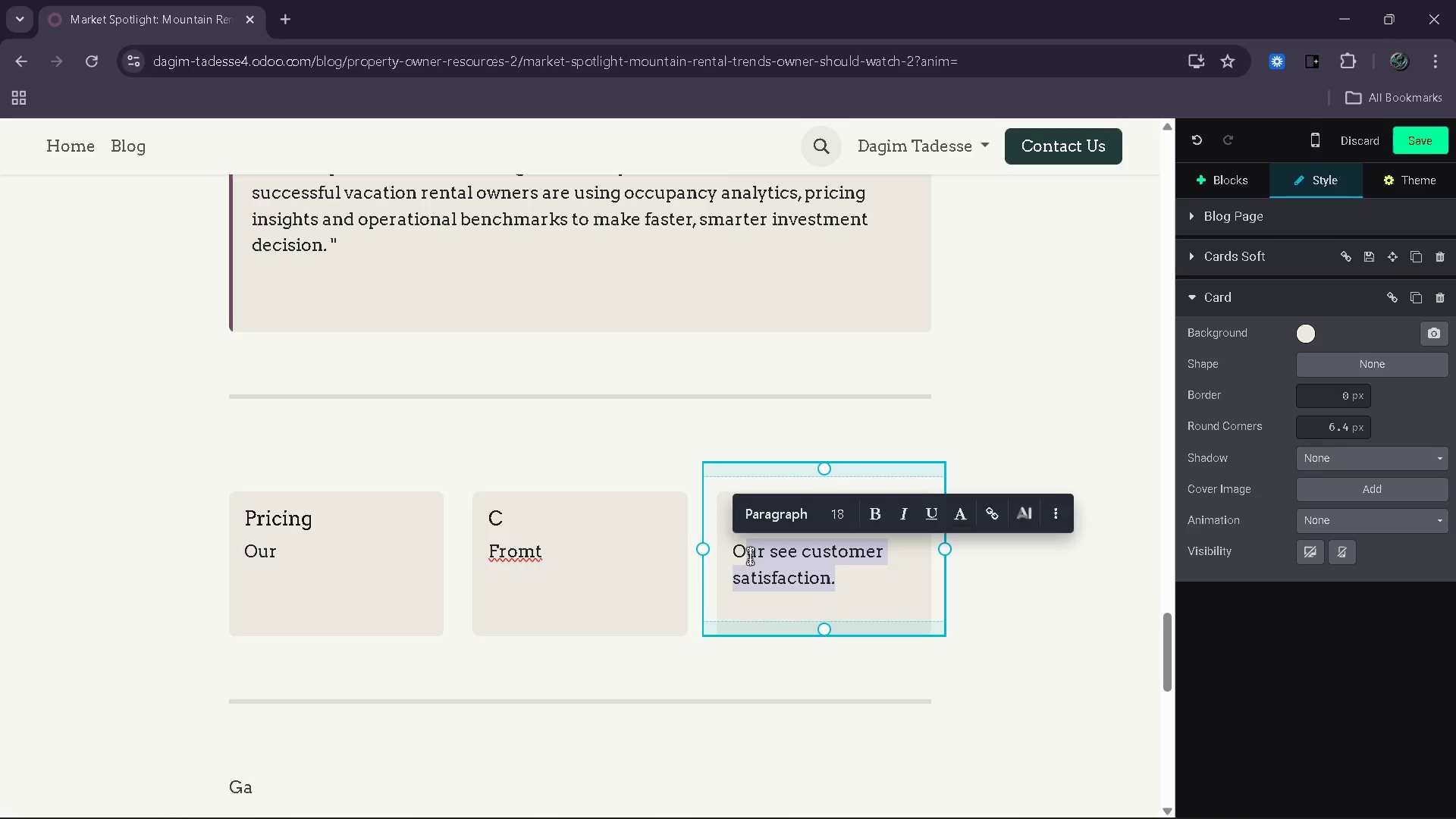 
key(Backspace)
 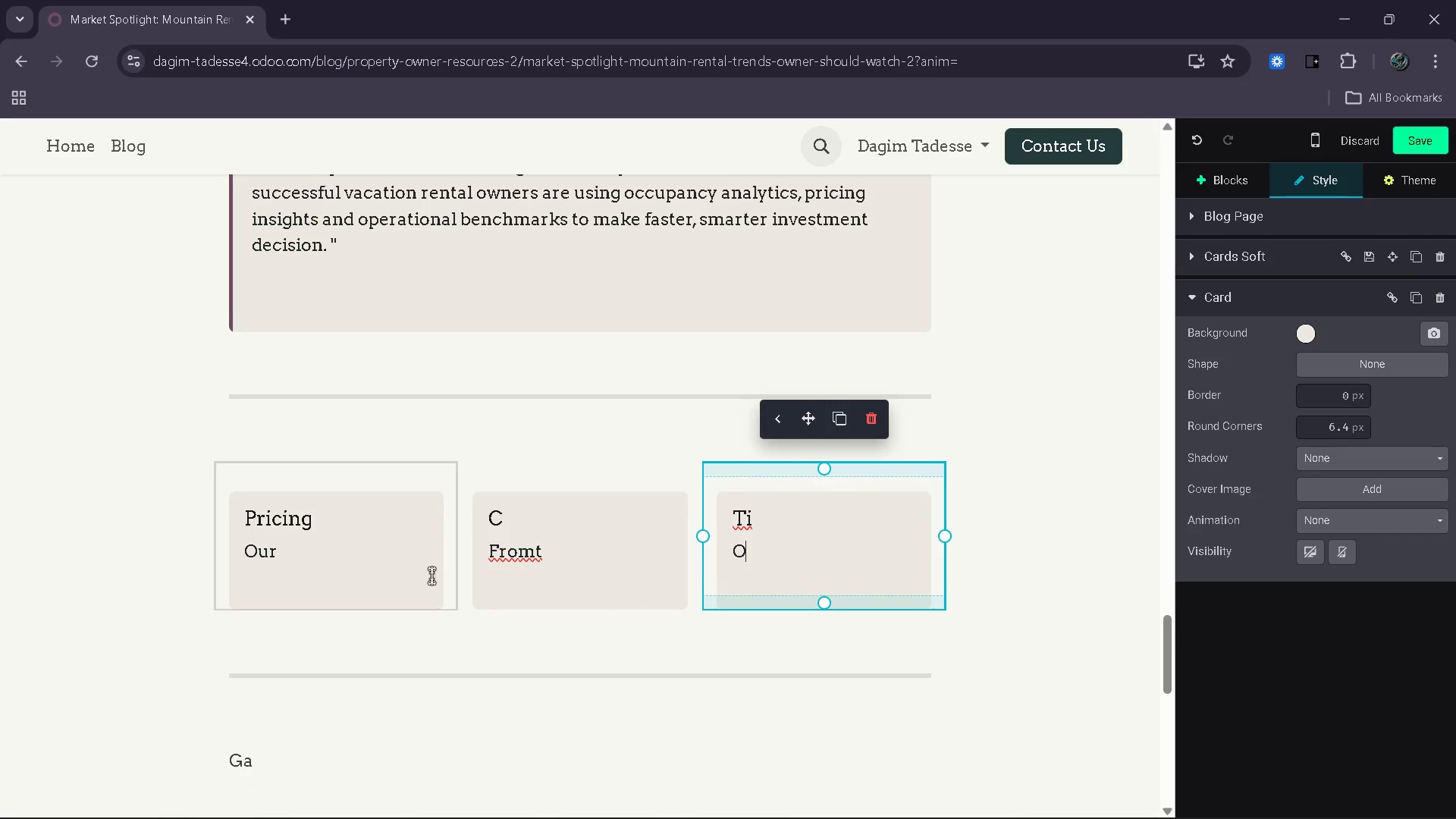 
left_click([510, 522])
 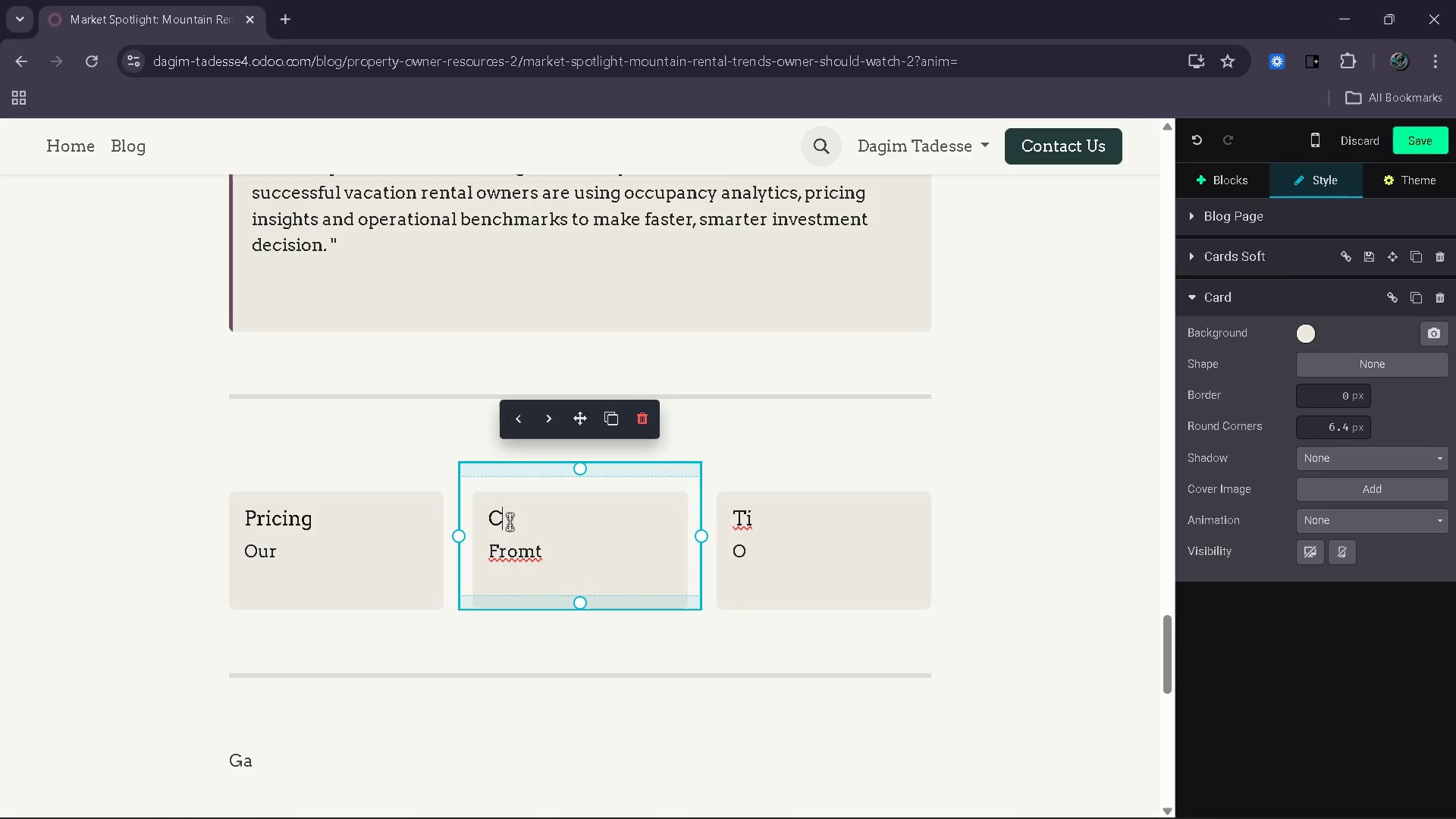 
key(Backspace)
type(Occupancy )
 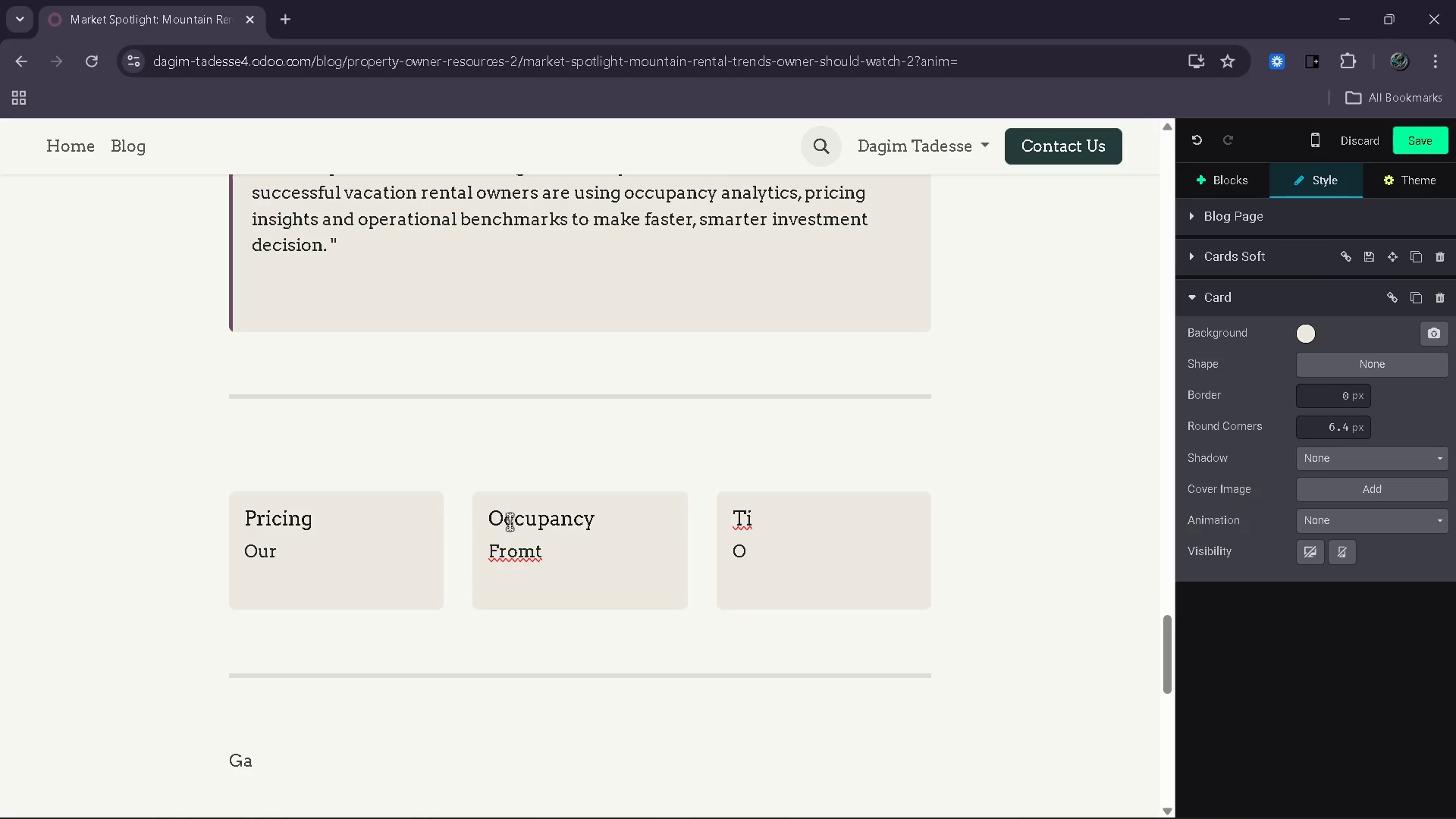 
left_click([755, 510])
 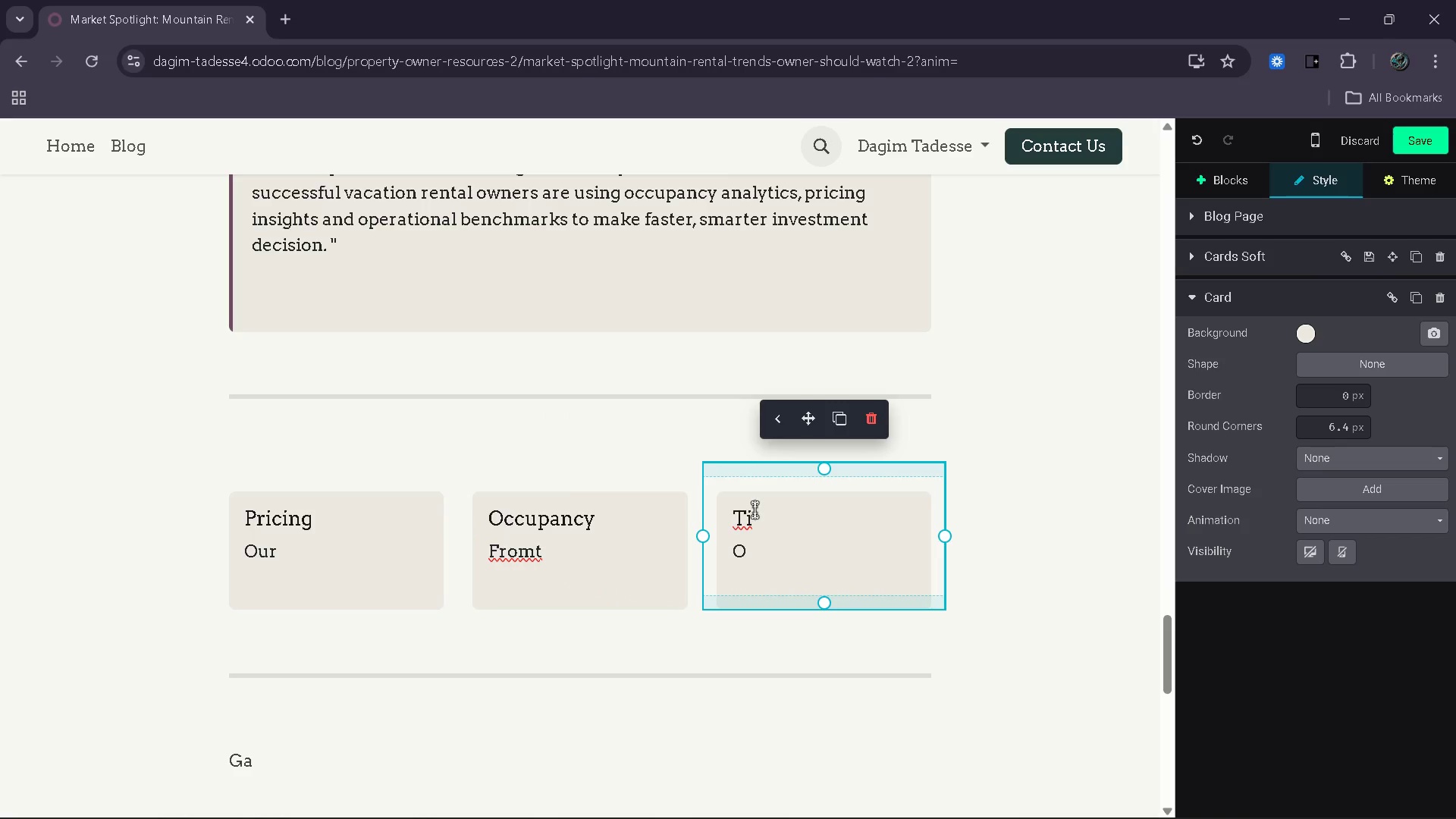 
key(Backspace)
 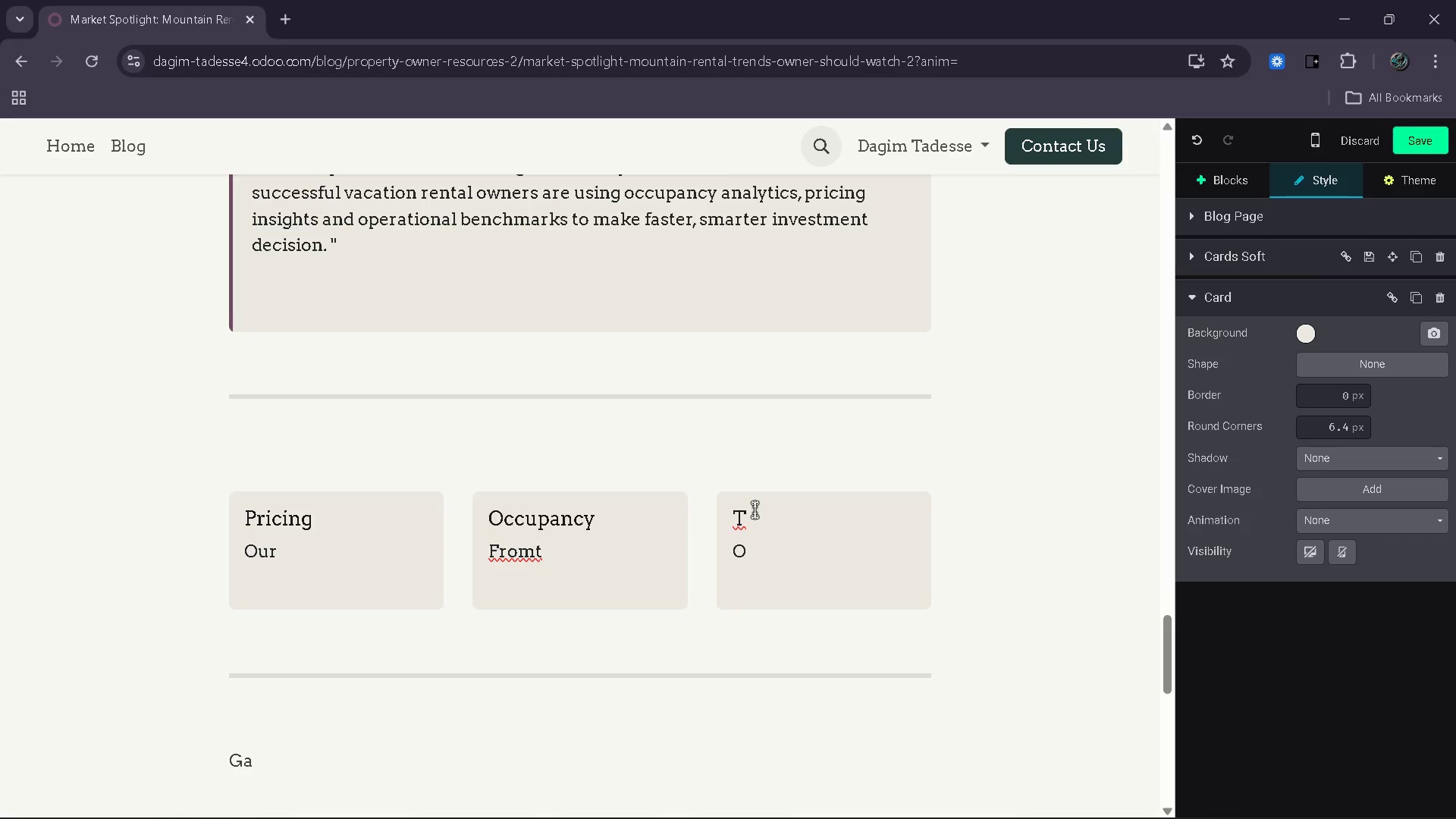 
key(Backspace)
 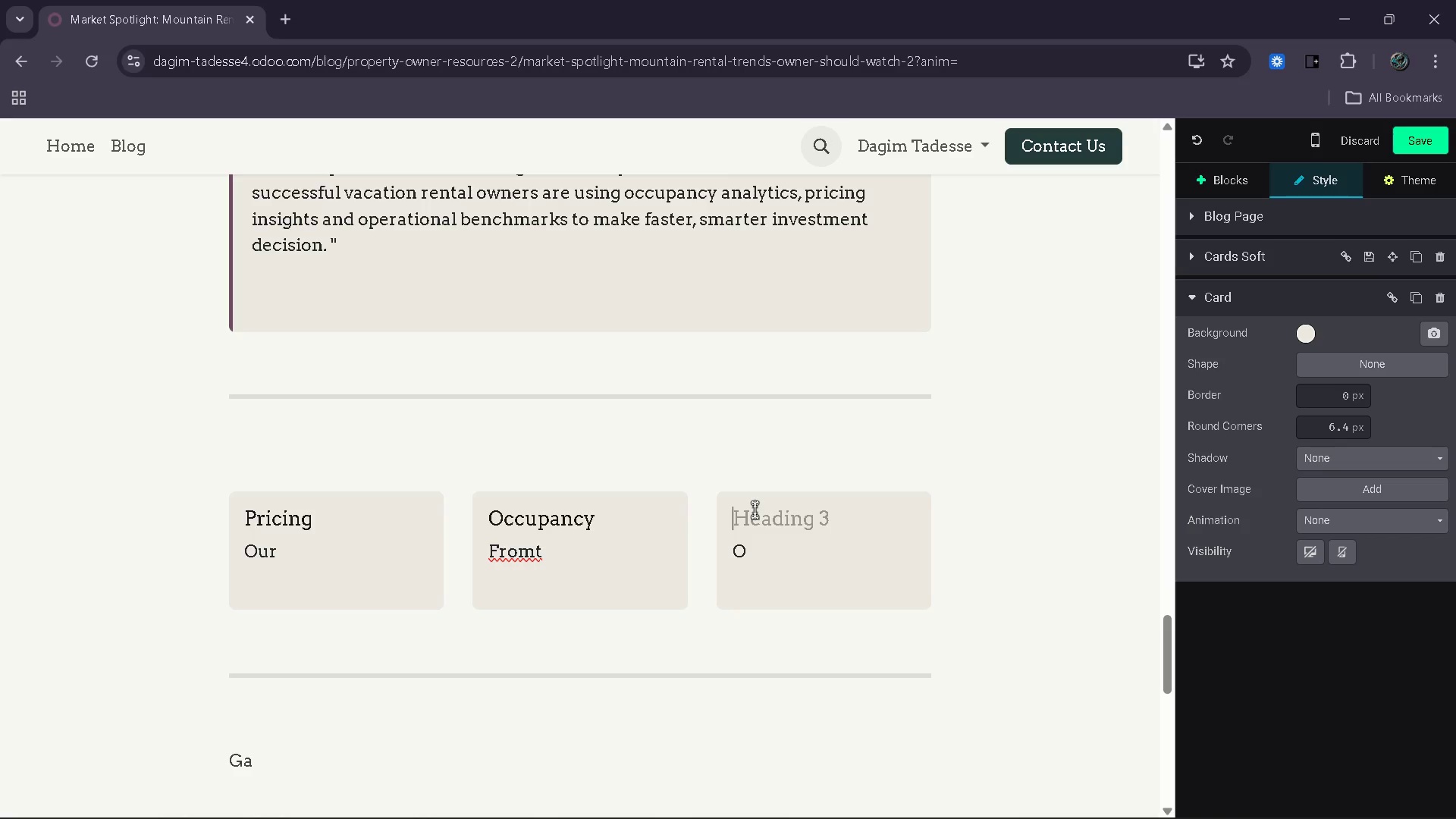 
type(Efficiency)
 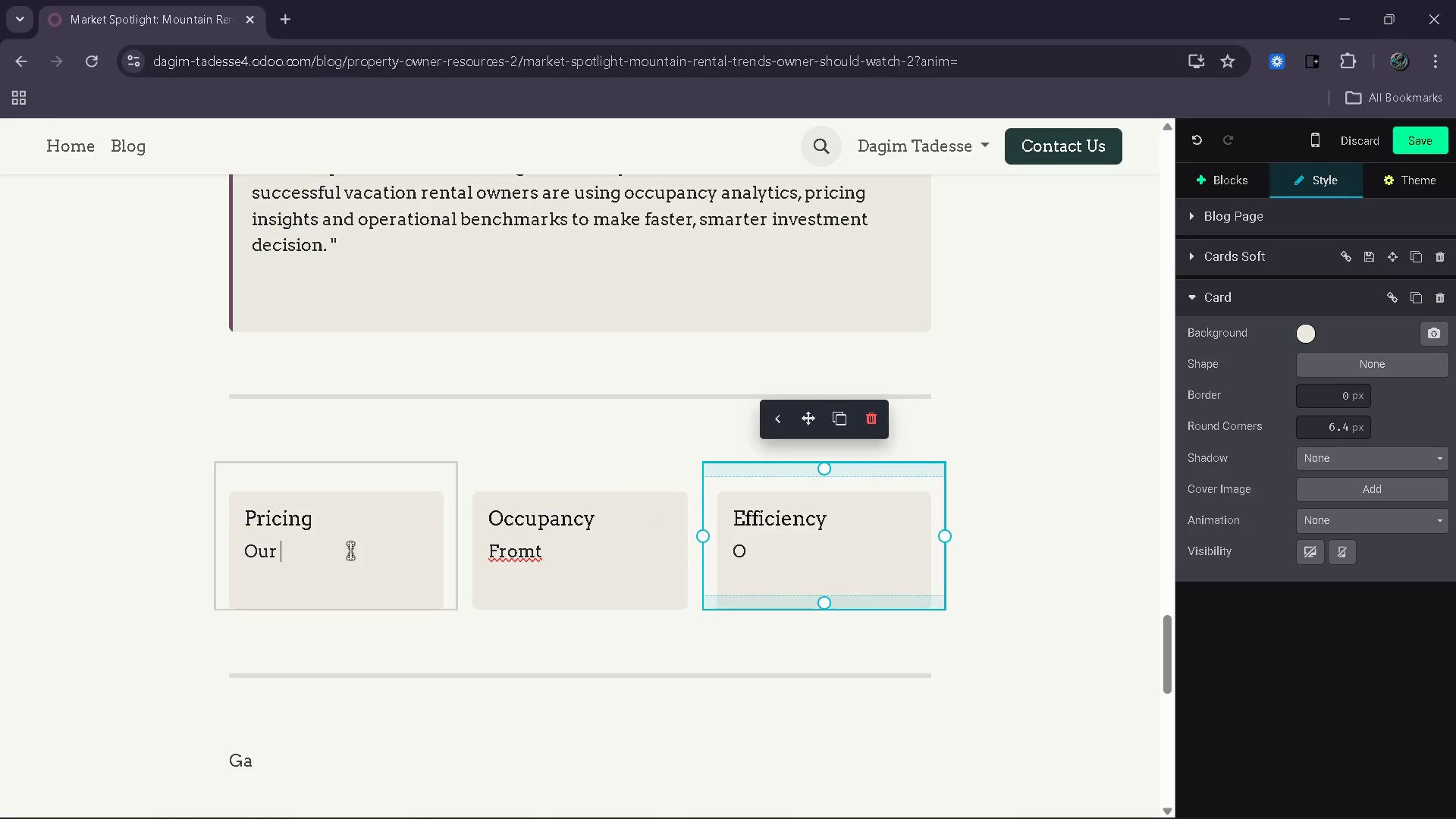 
key(Backspace)
 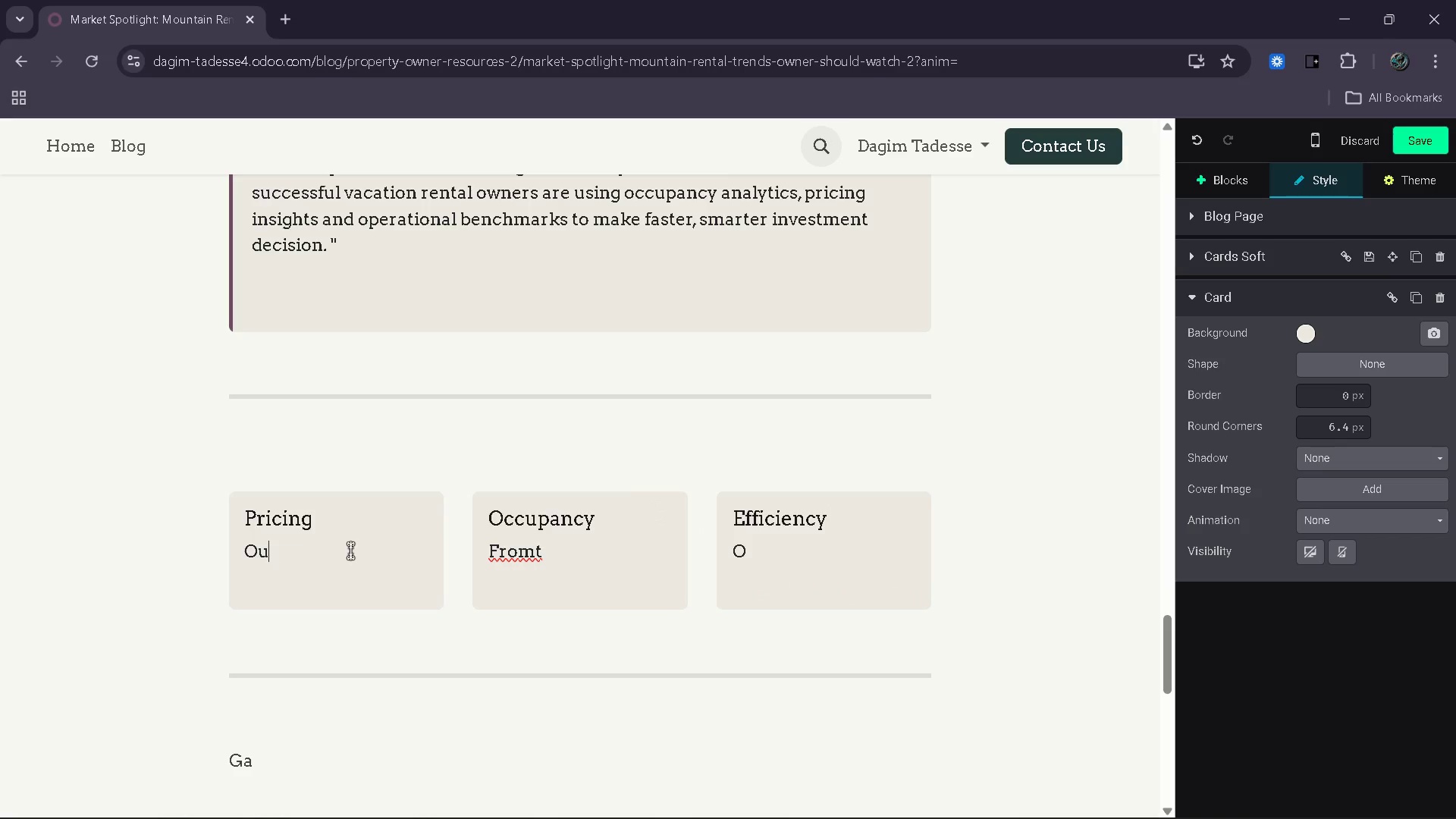 
key(Backspace)
 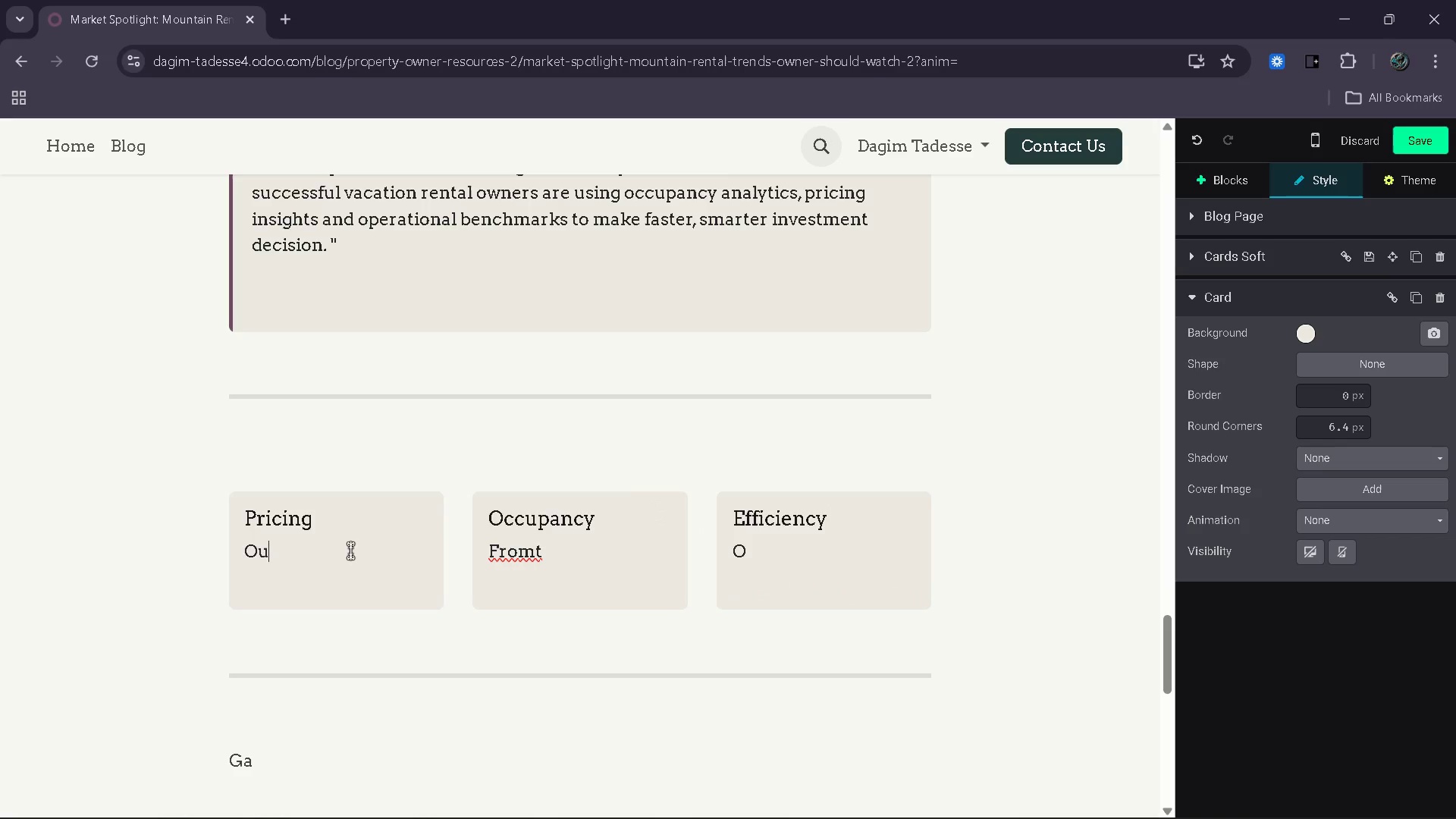 
key(Backspace)
 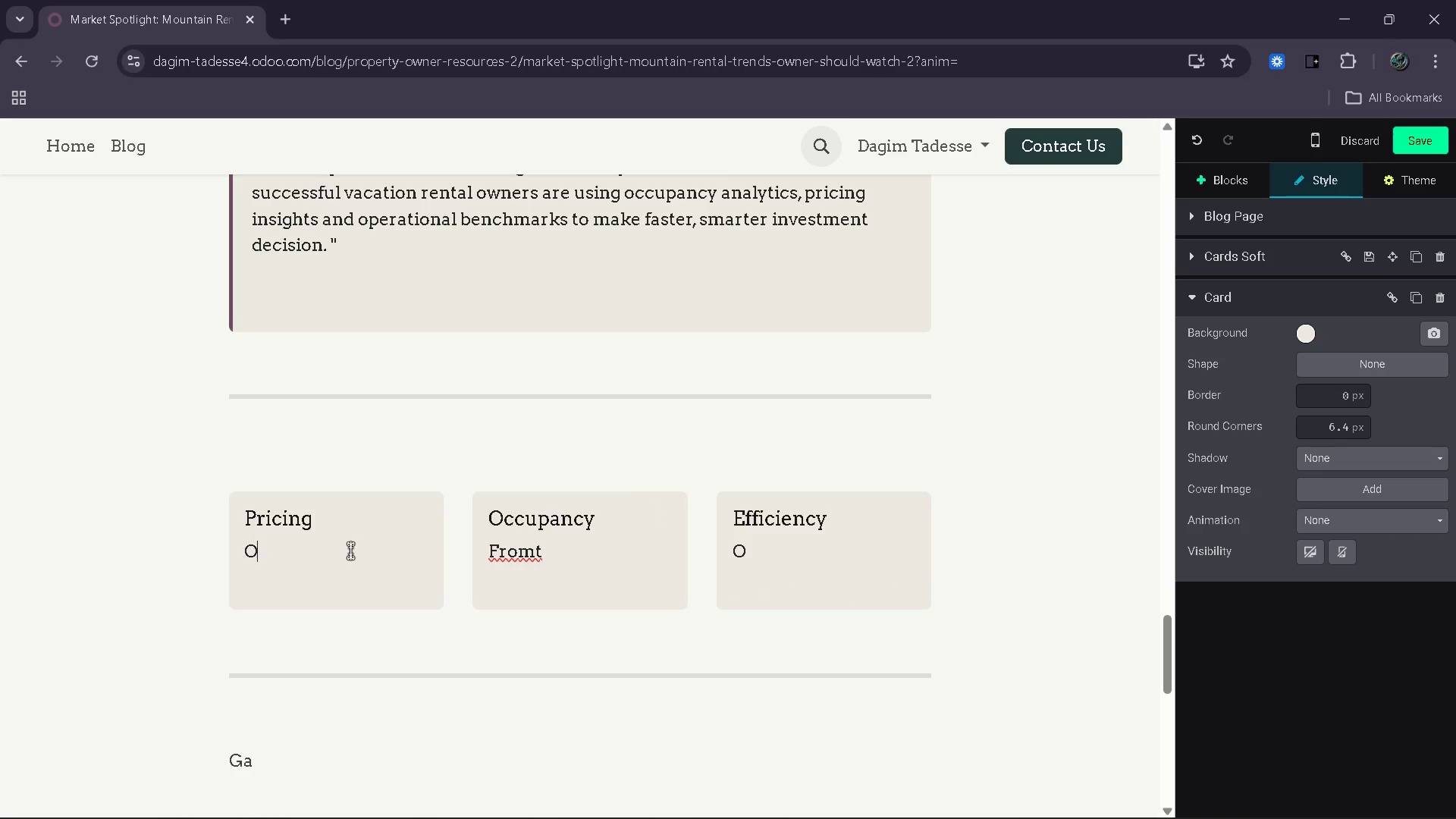 
key(Backspace)
 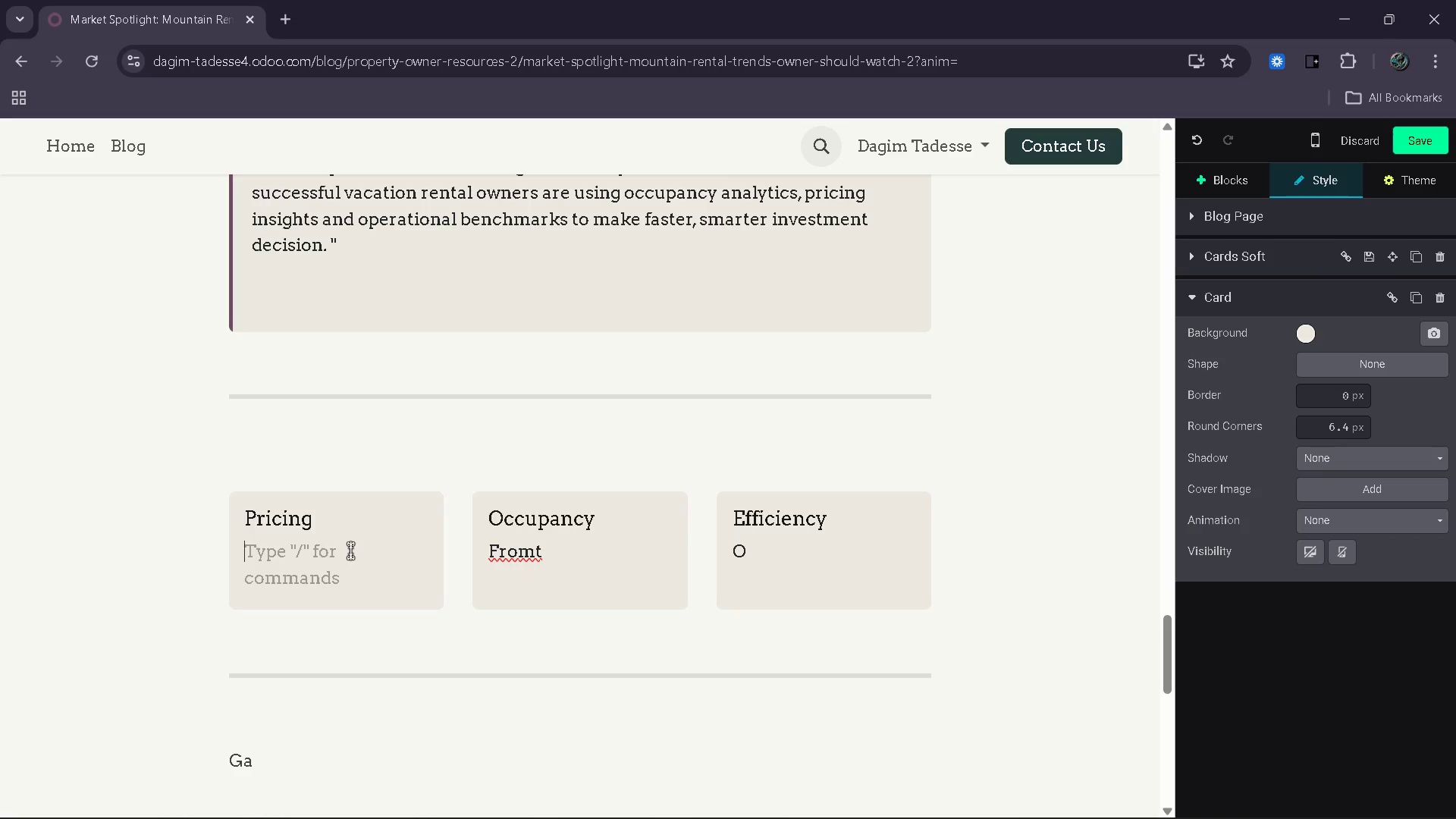 
wait(7.48)
 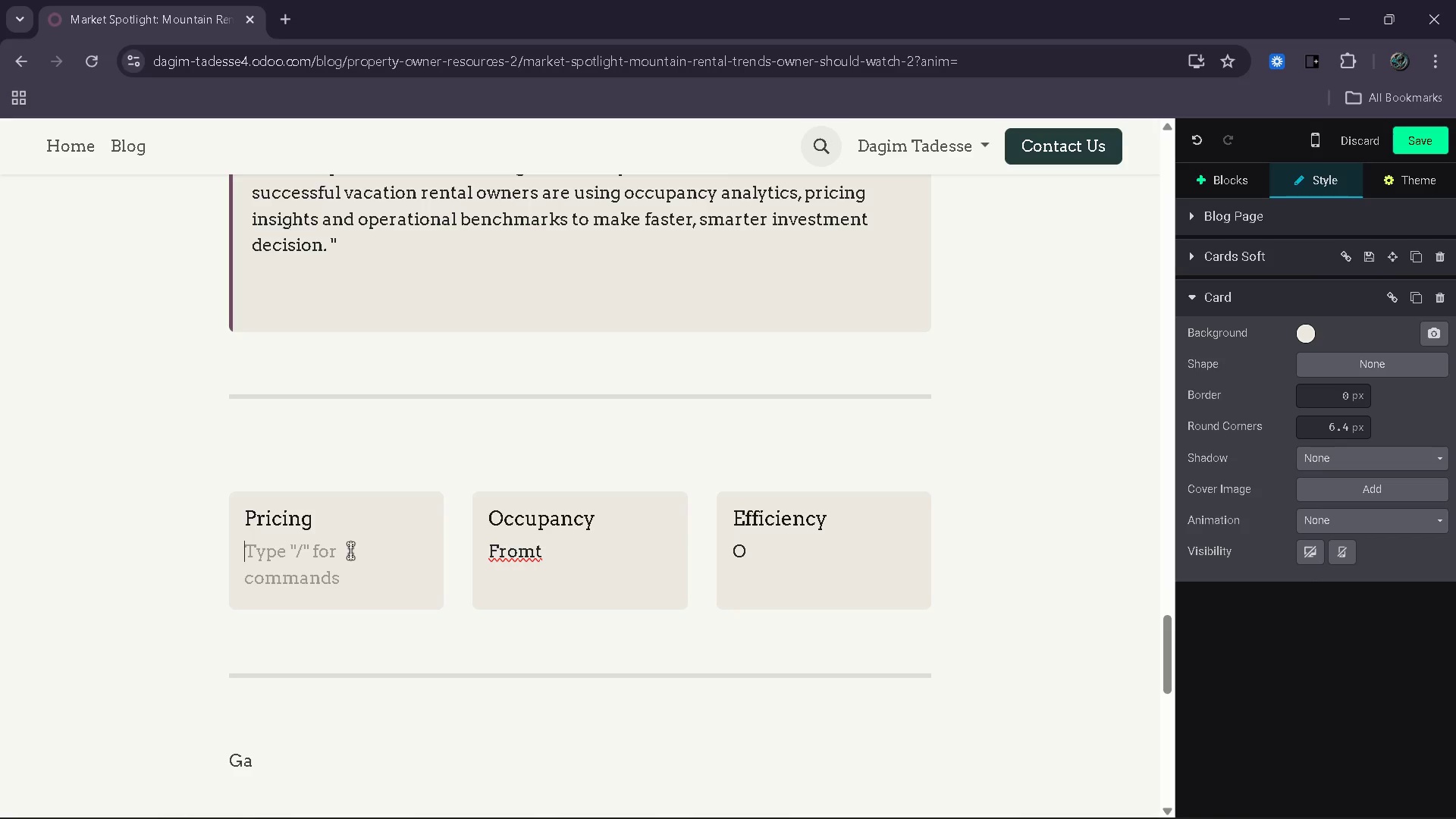 
type(Premium nightly raates )
key(Backspace)
key(Backspace)
key(Backspace)
key(Backspace)
key(Backspace)
type(r)
key(Backspace)
type(tes remain strongest in high-demand luxury territories like te)
key(Backspace)
key(Backspace)
type(Telluride Ridge.)
 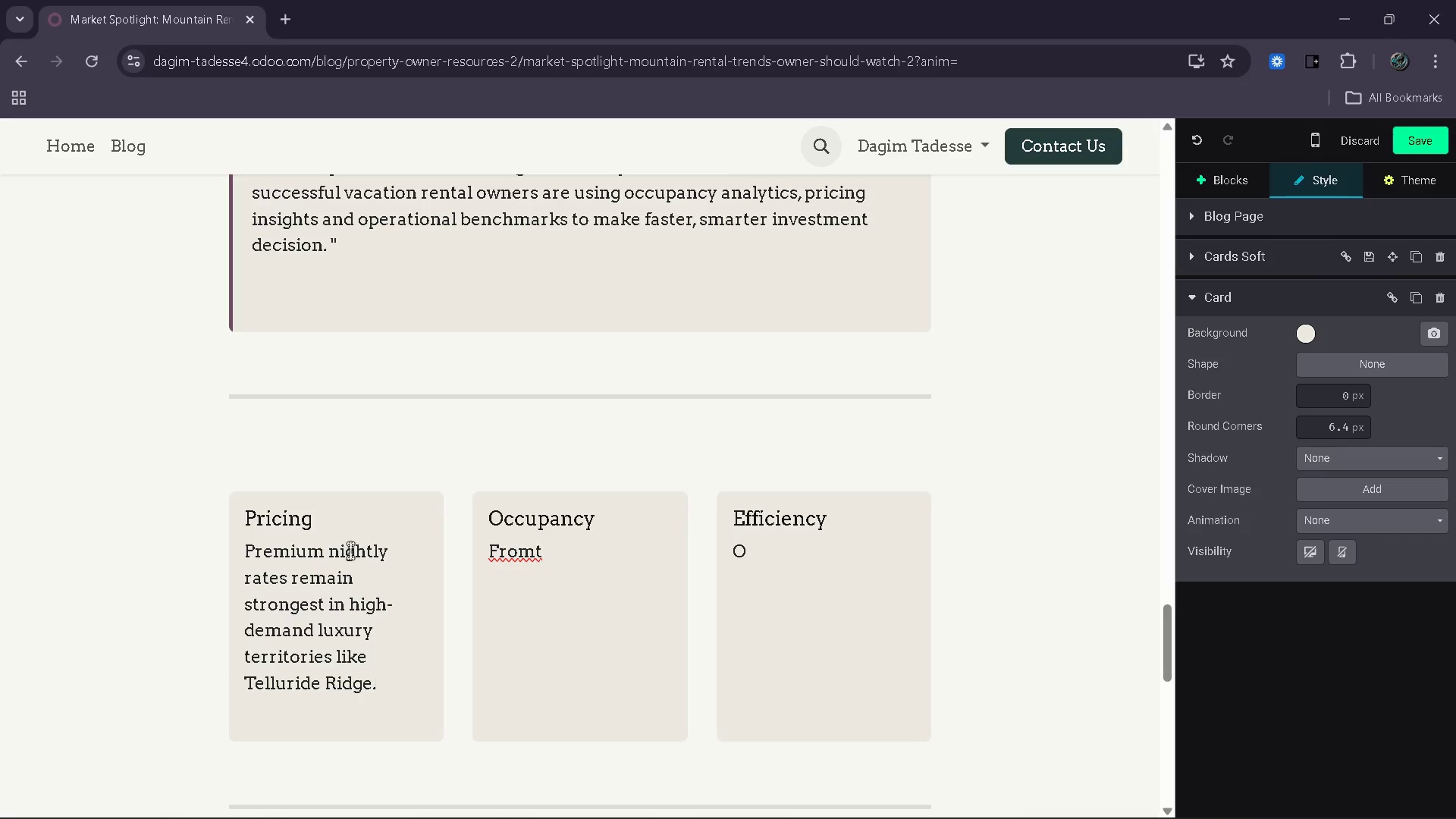 
left_click([601, 545])
 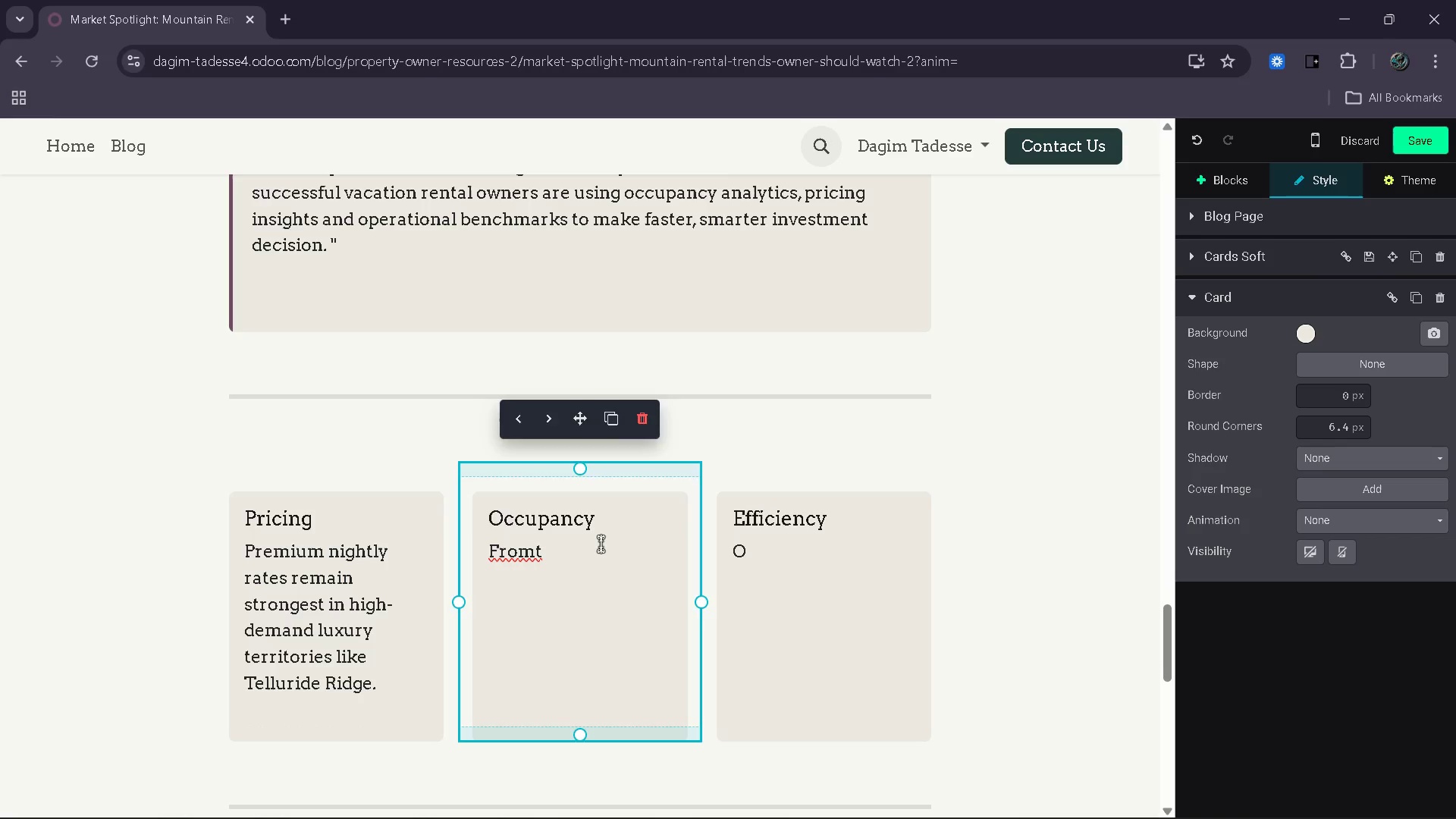 
key(Enter)
 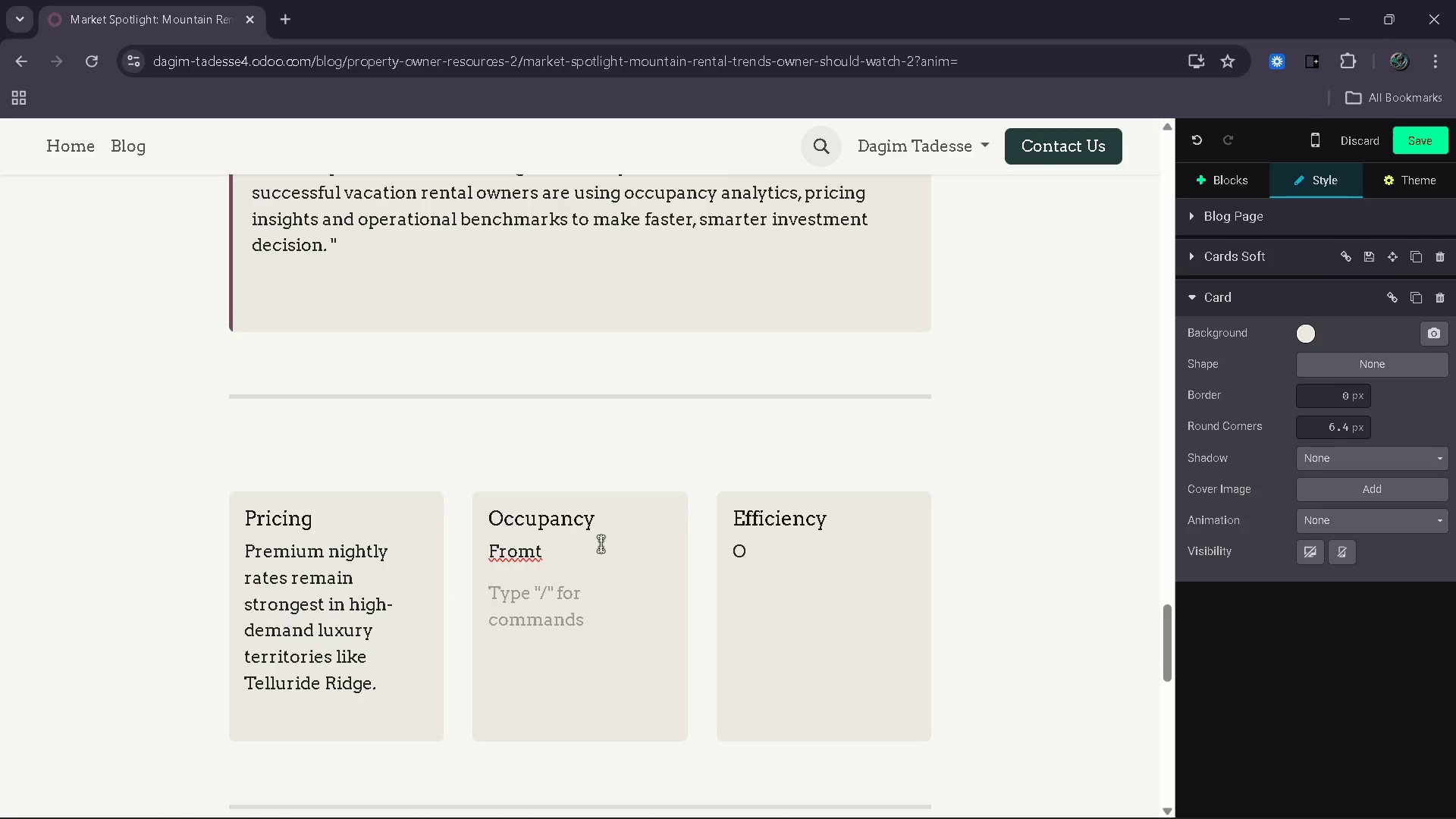 
type(ugygb)
key(Backspace)
key(Backspace)
key(Backspace)
key(Backspace)
key(Backspace)
key(Backspace)
key(Backspace)
key(Backspace)
key(Backspace)
key(Backspace)
key(Backspace)
 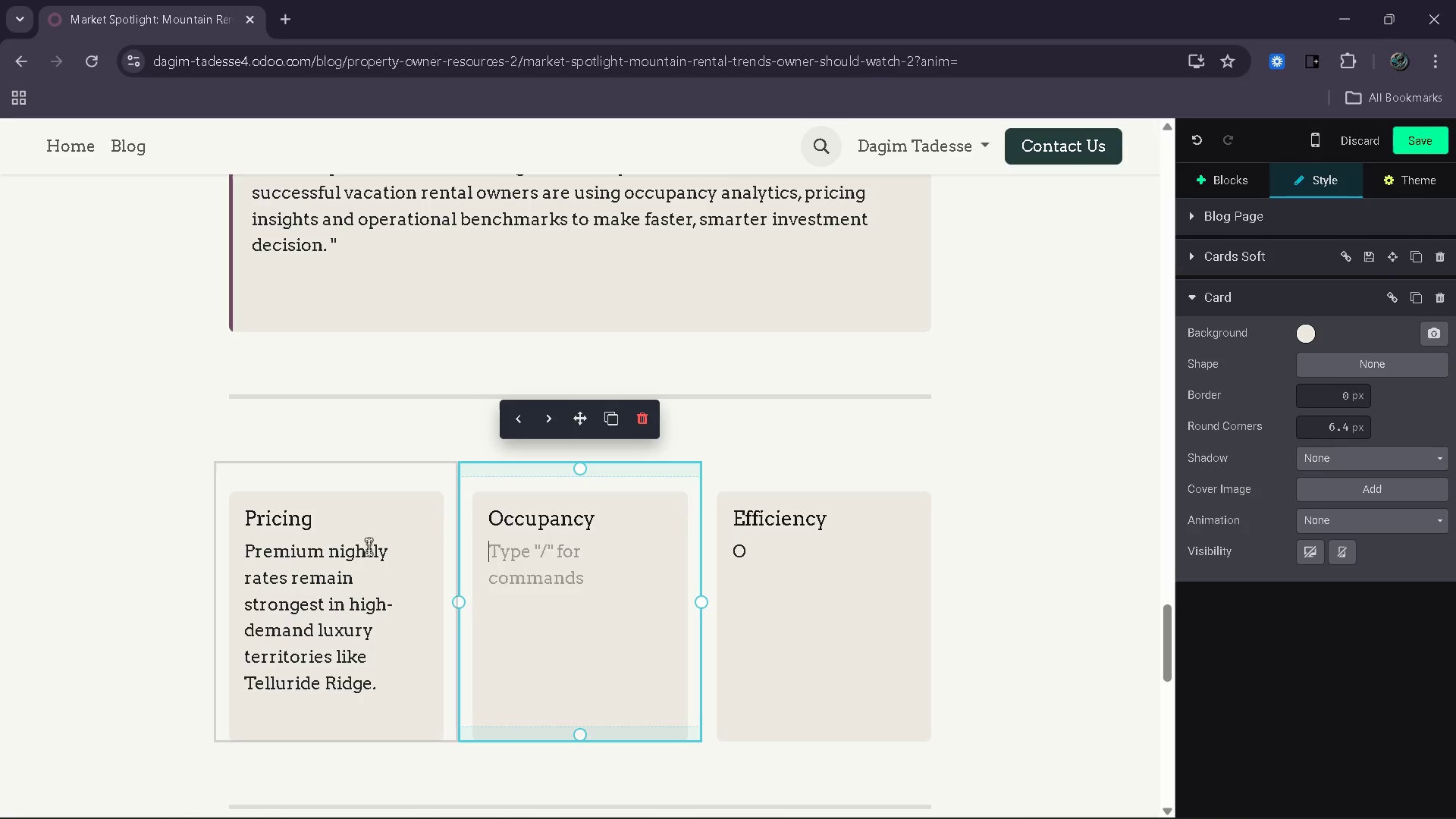 
left_click([244, 554])
 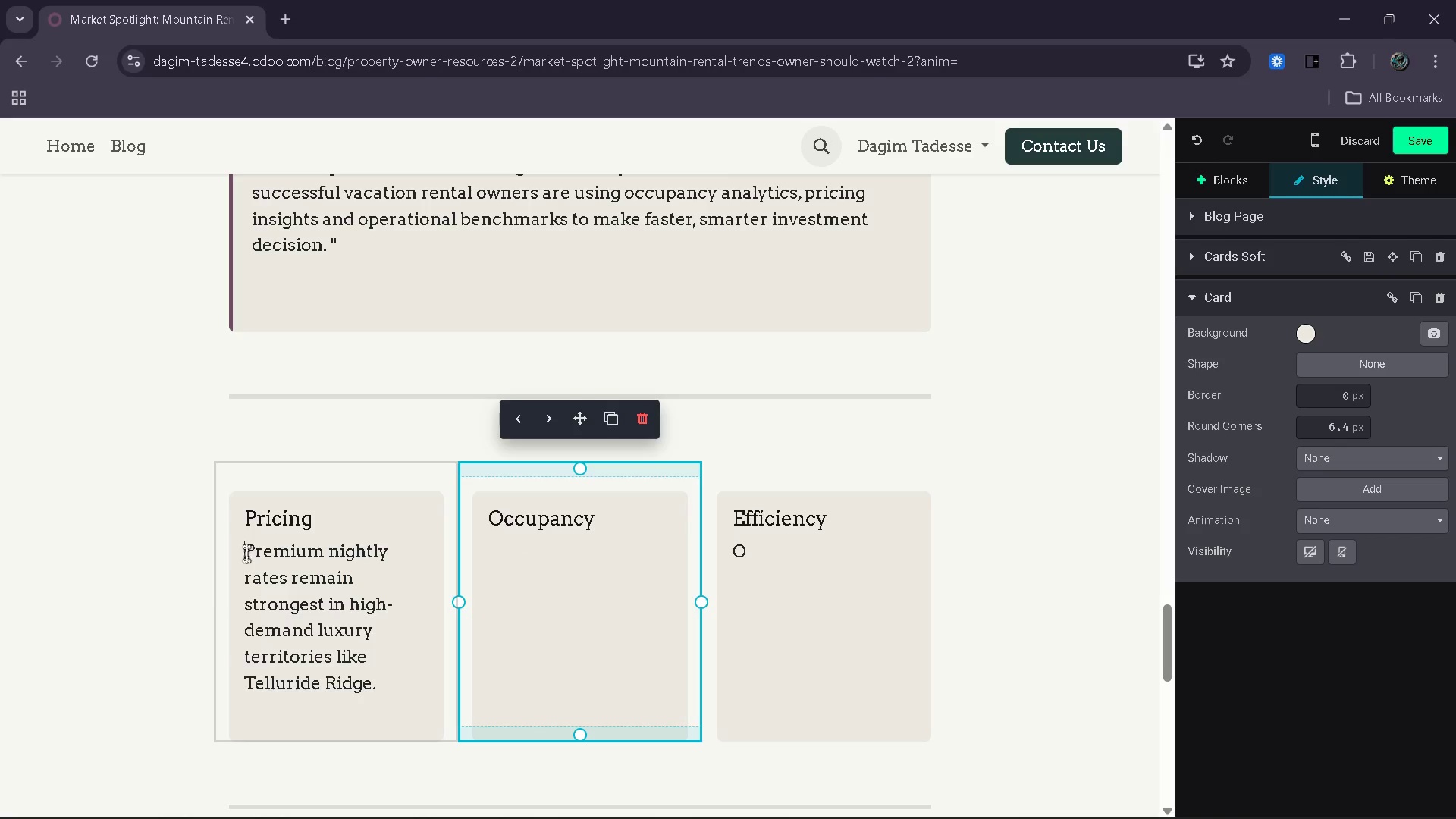 
left_click_drag(start_coordinate=[244, 554], to_coordinate=[408, 597])
 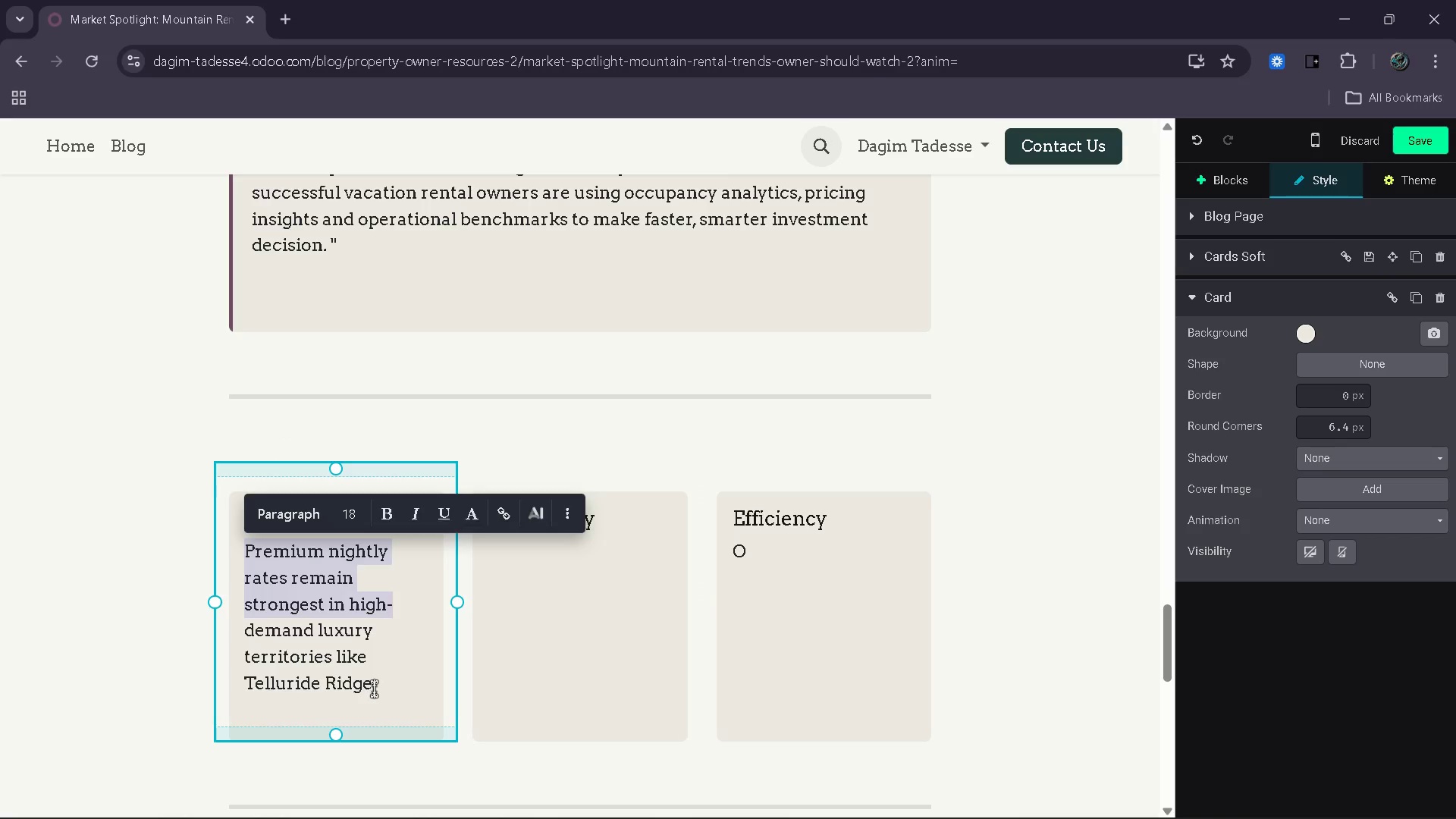 
double_click([374, 689])
 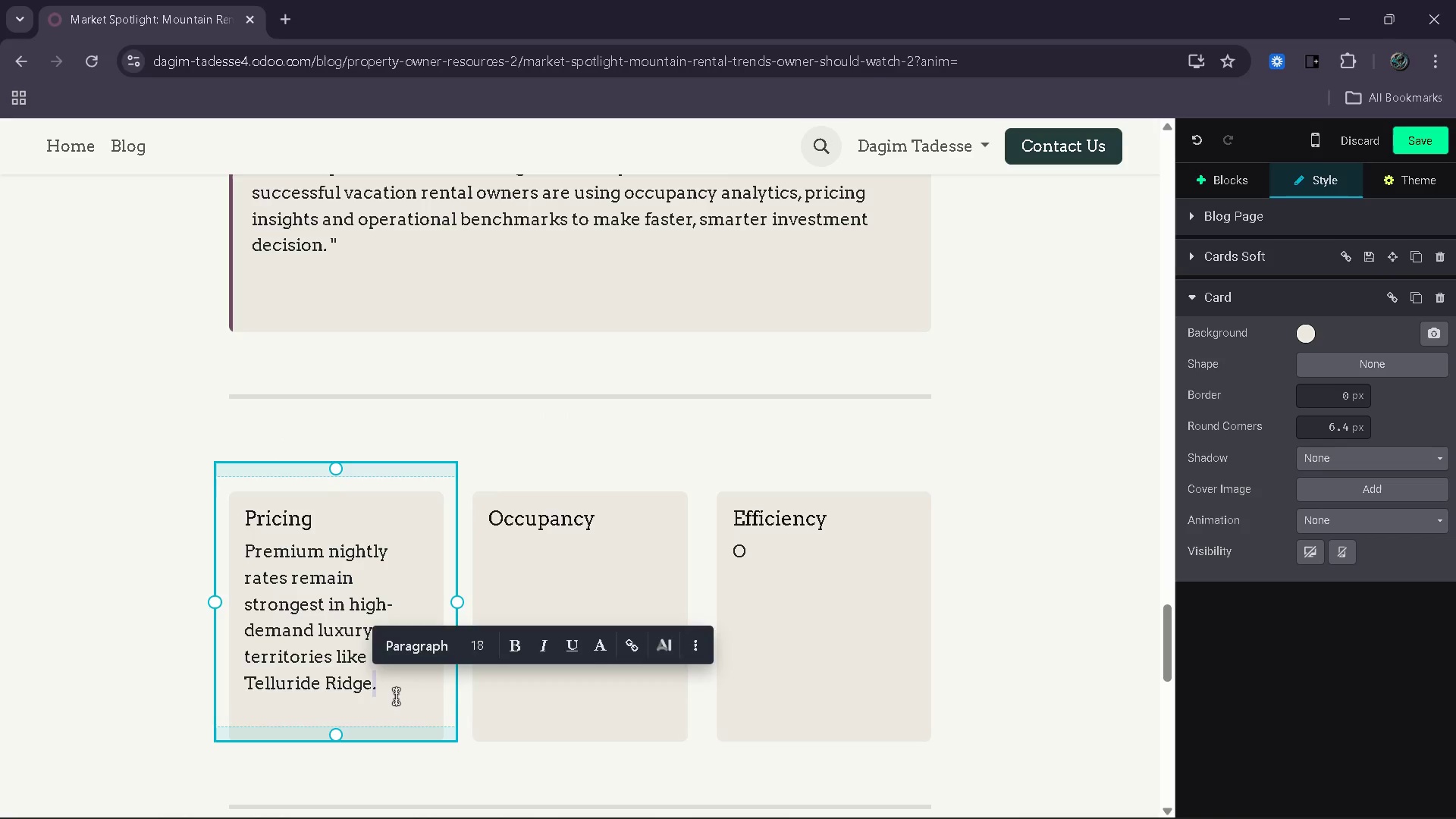 
left_click([396, 696])
 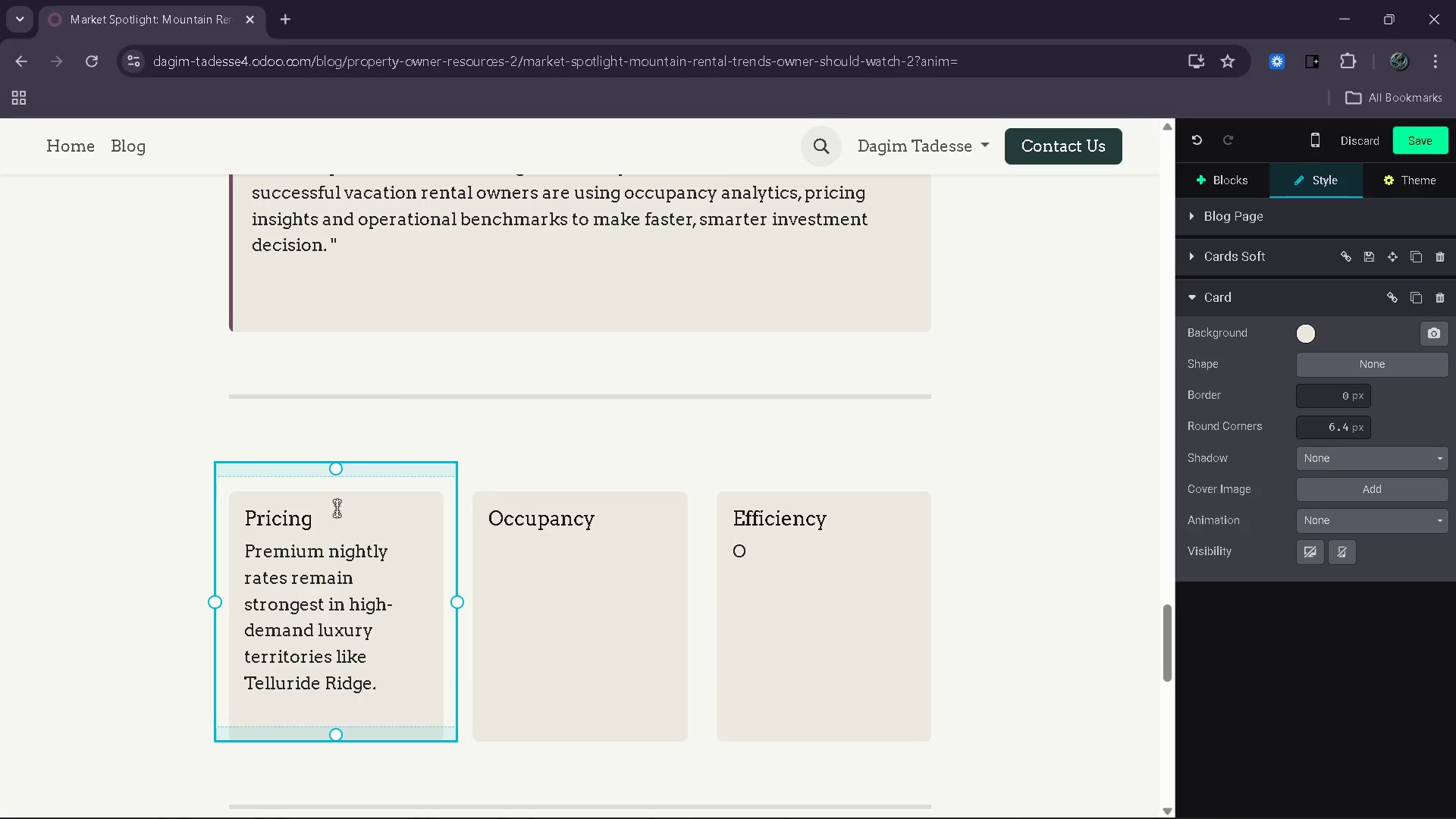 
left_click_drag(start_coordinate=[322, 522], to_coordinate=[241, 535])
 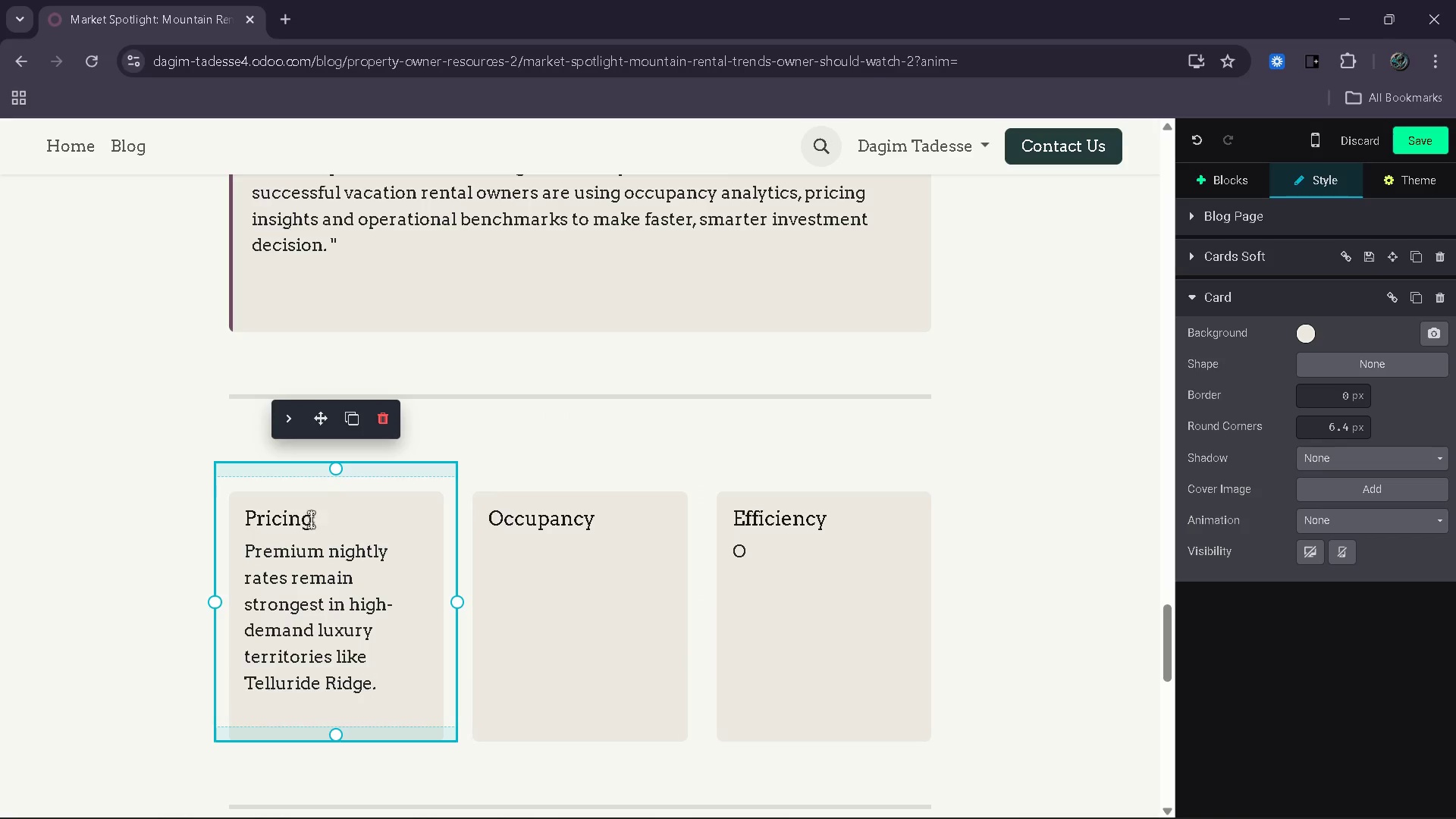 
left_click_drag(start_coordinate=[294, 519], to_coordinate=[265, 520])
 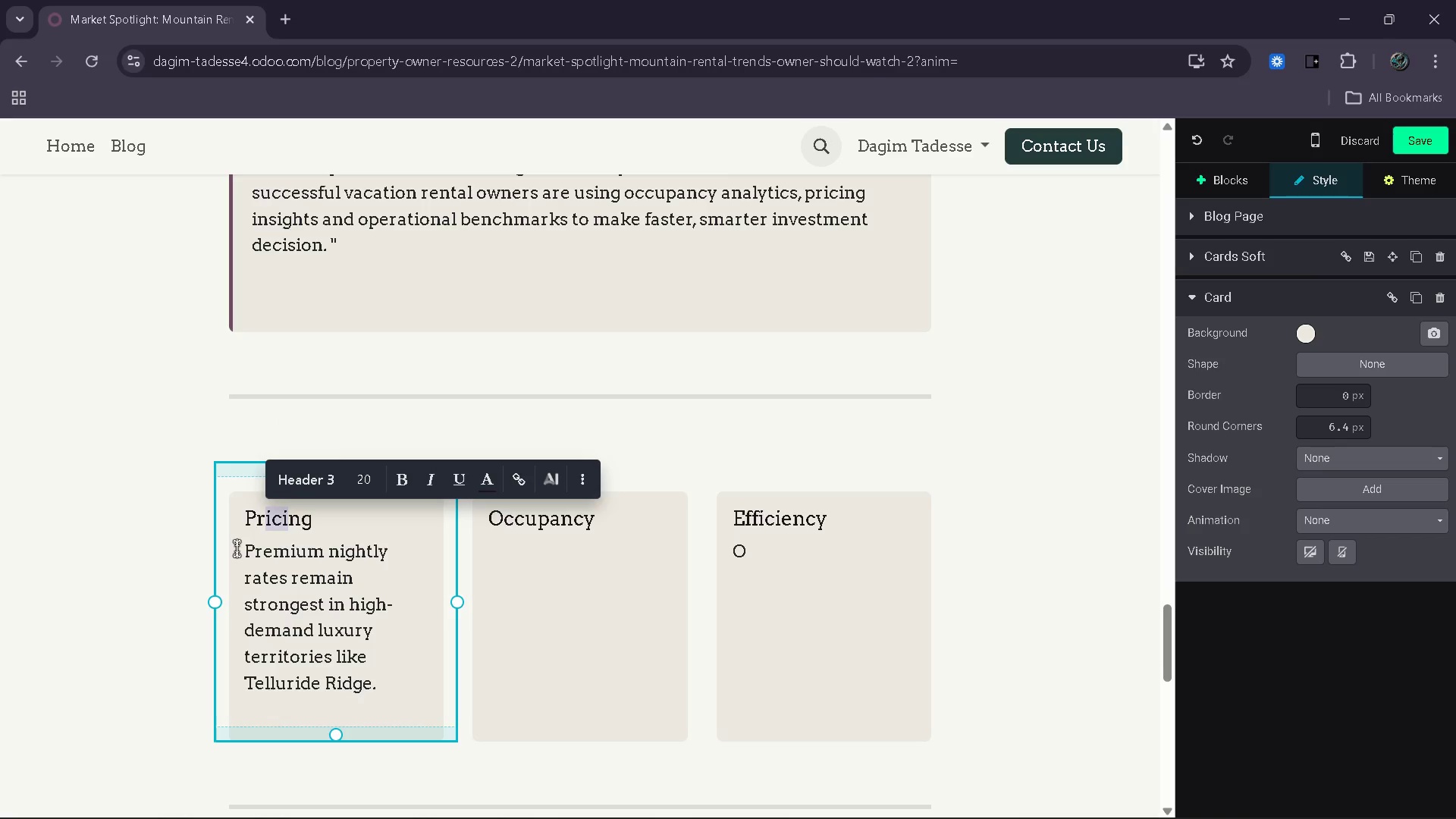 
left_click_drag(start_coordinate=[251, 551], to_coordinate=[365, 677])
 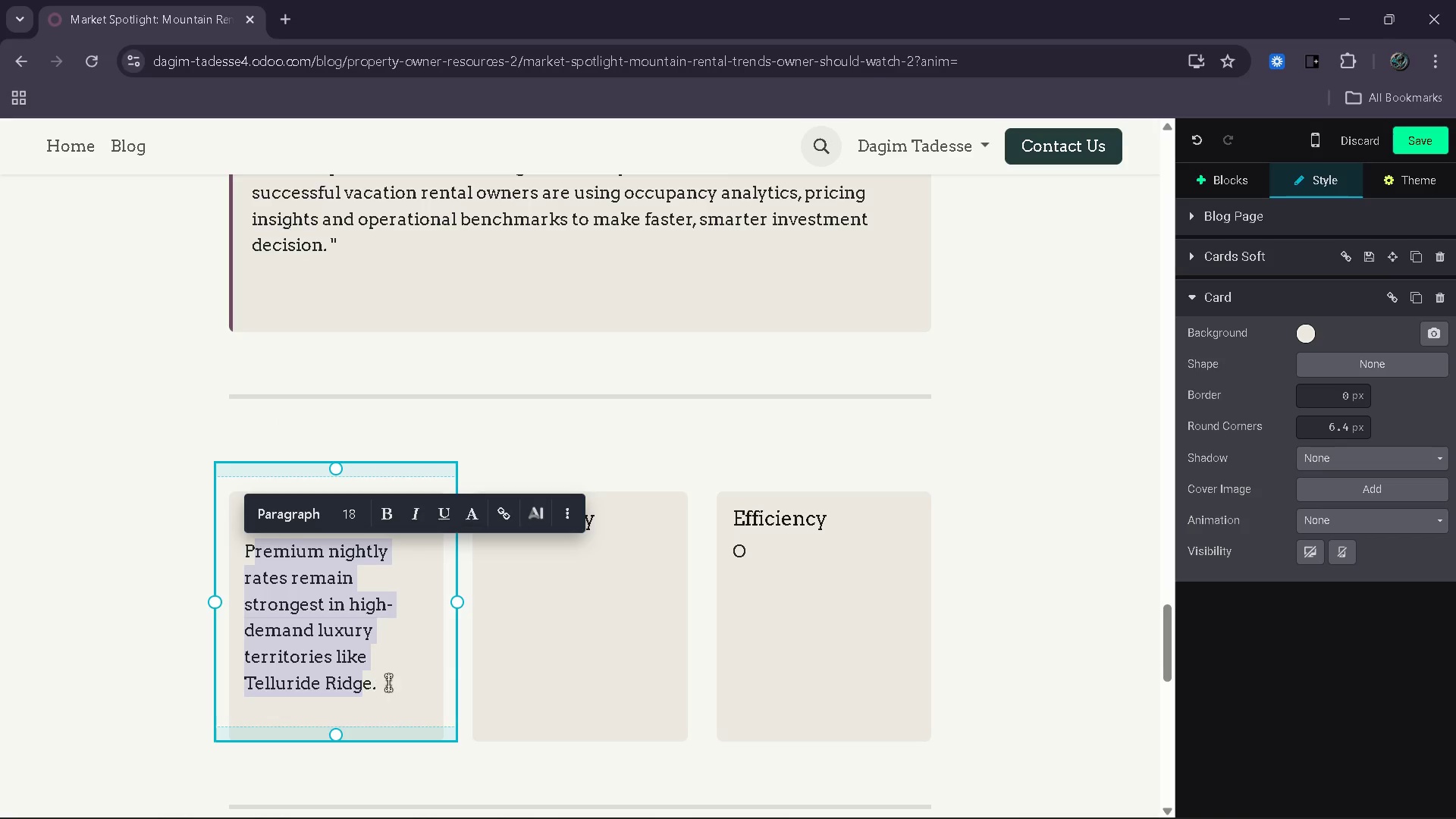 
left_click([390, 682])
 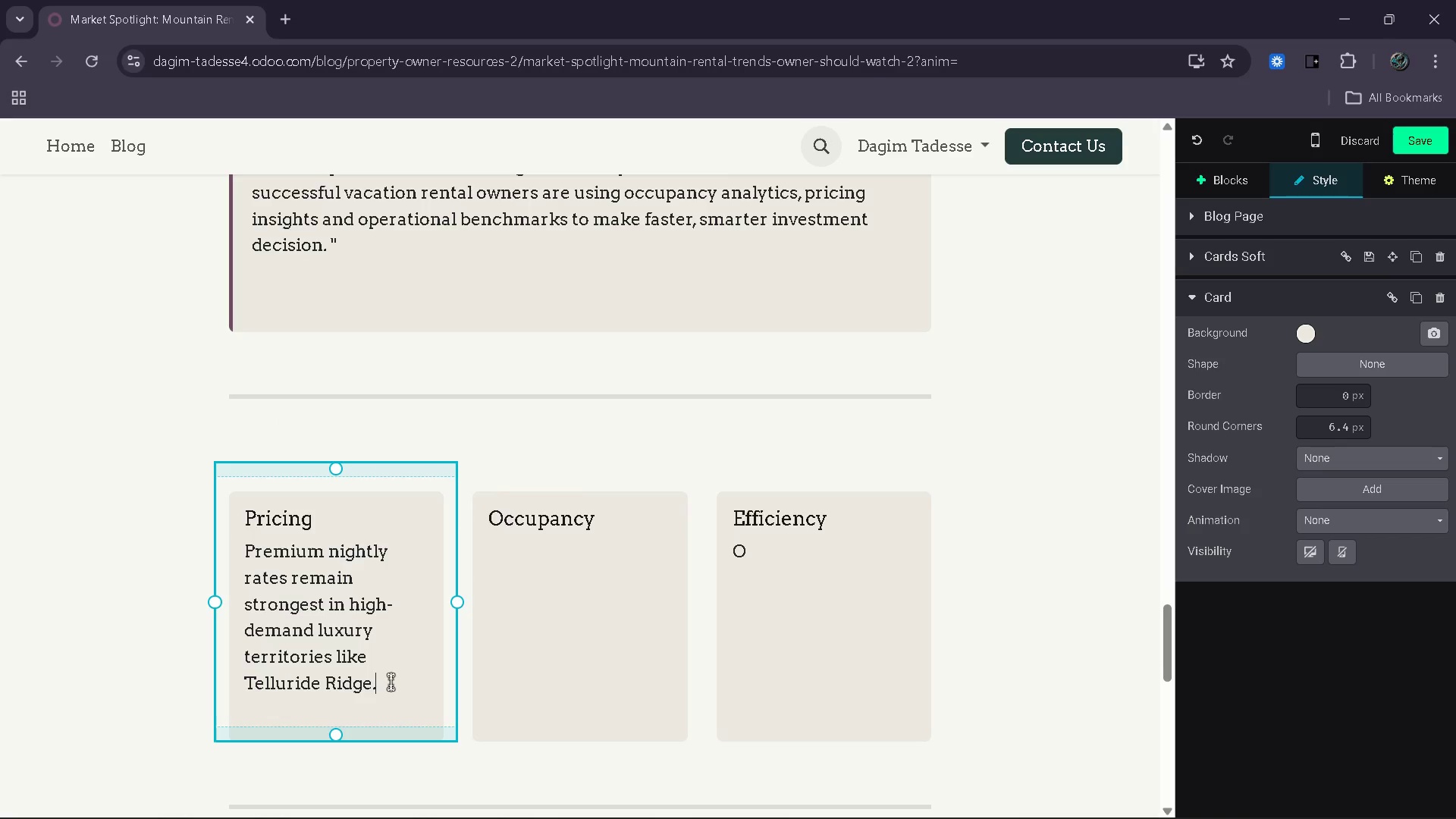 
left_click_drag(start_coordinate=[391, 682], to_coordinate=[240, 558])
 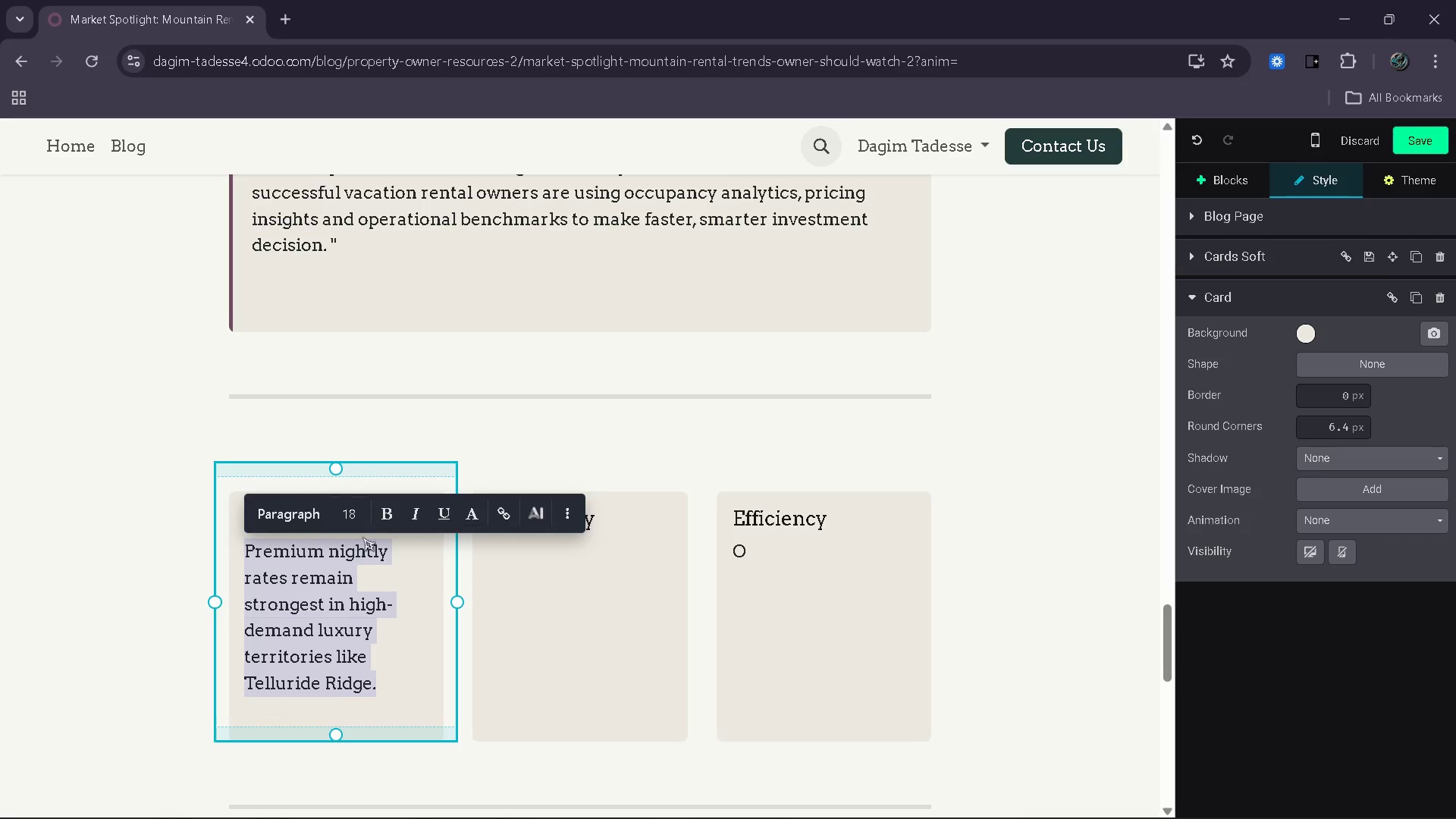 
left_click([375, 560])
 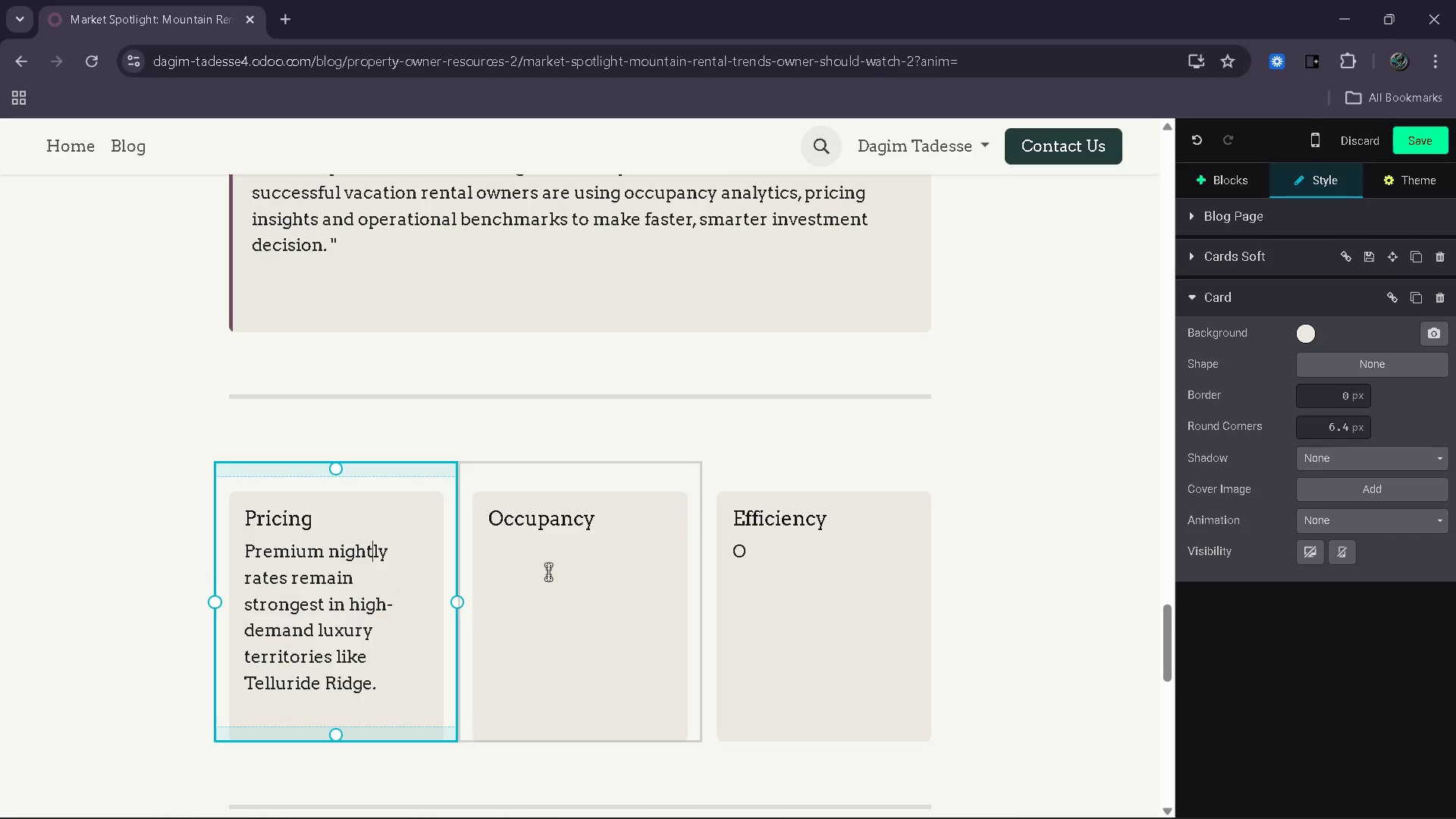 
left_click([549, 572])
 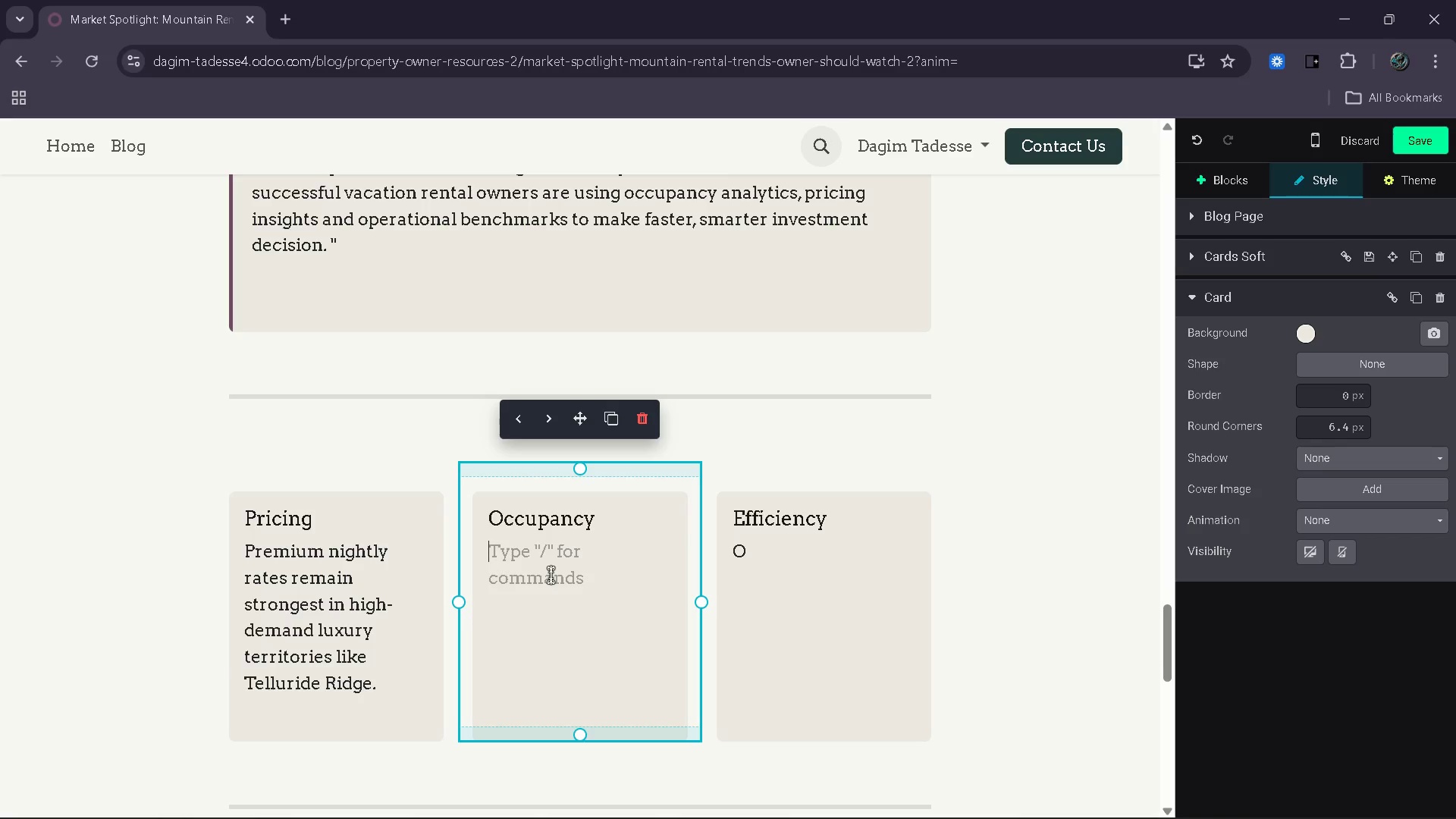 
type(Stable occupance )
key(Backspace)
key(Backspace)
type(y trends help owner )
key(Backspace)
type(s maintain predictable te)
key(Backspace)
type(y)
key(Backspace)
key(Backspace)
type(ya)
key(Backspace)
type(ear0round cash flow performance.)
 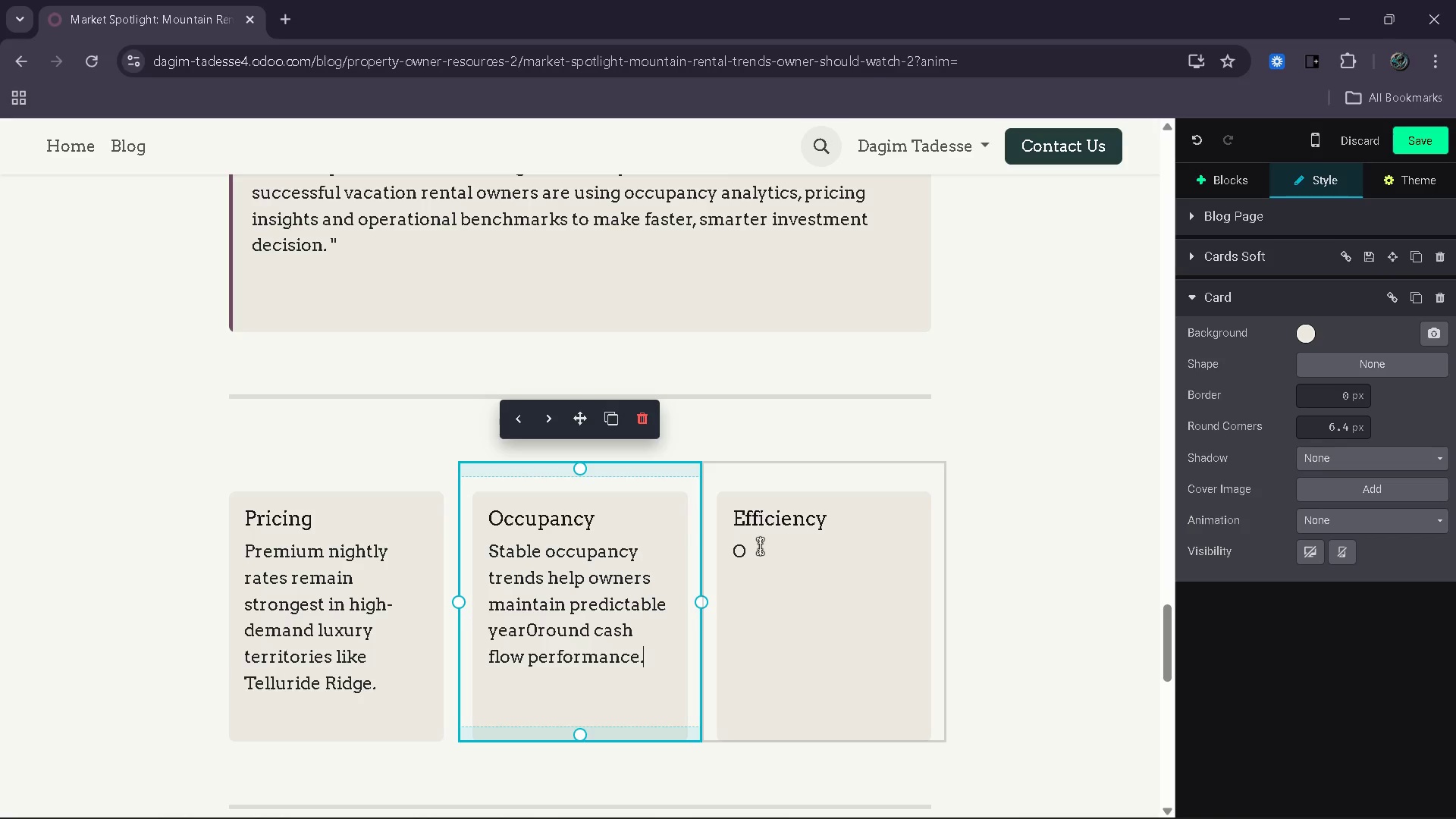 
wait(48.91)
 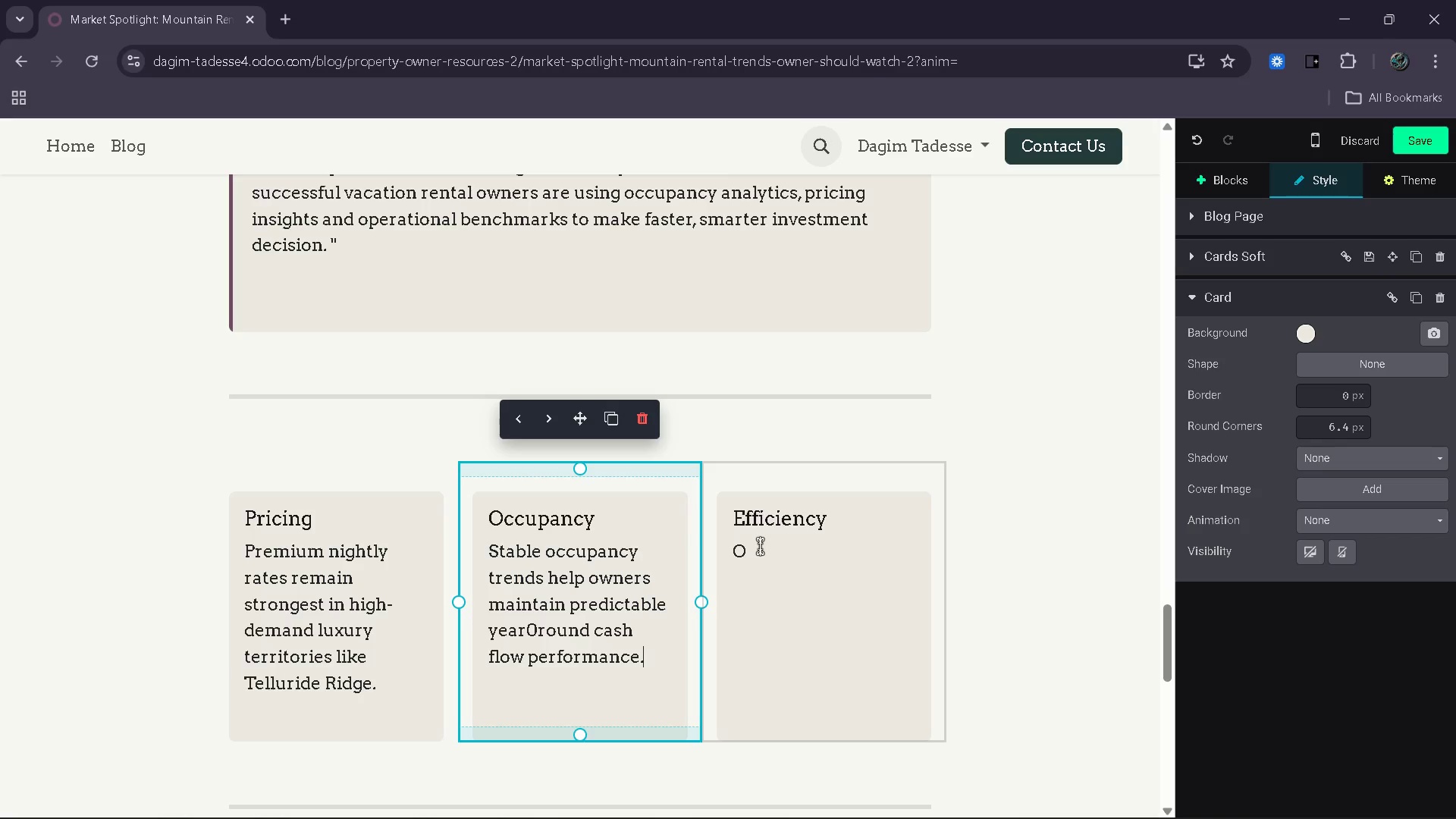 
double_click([814, 554])
 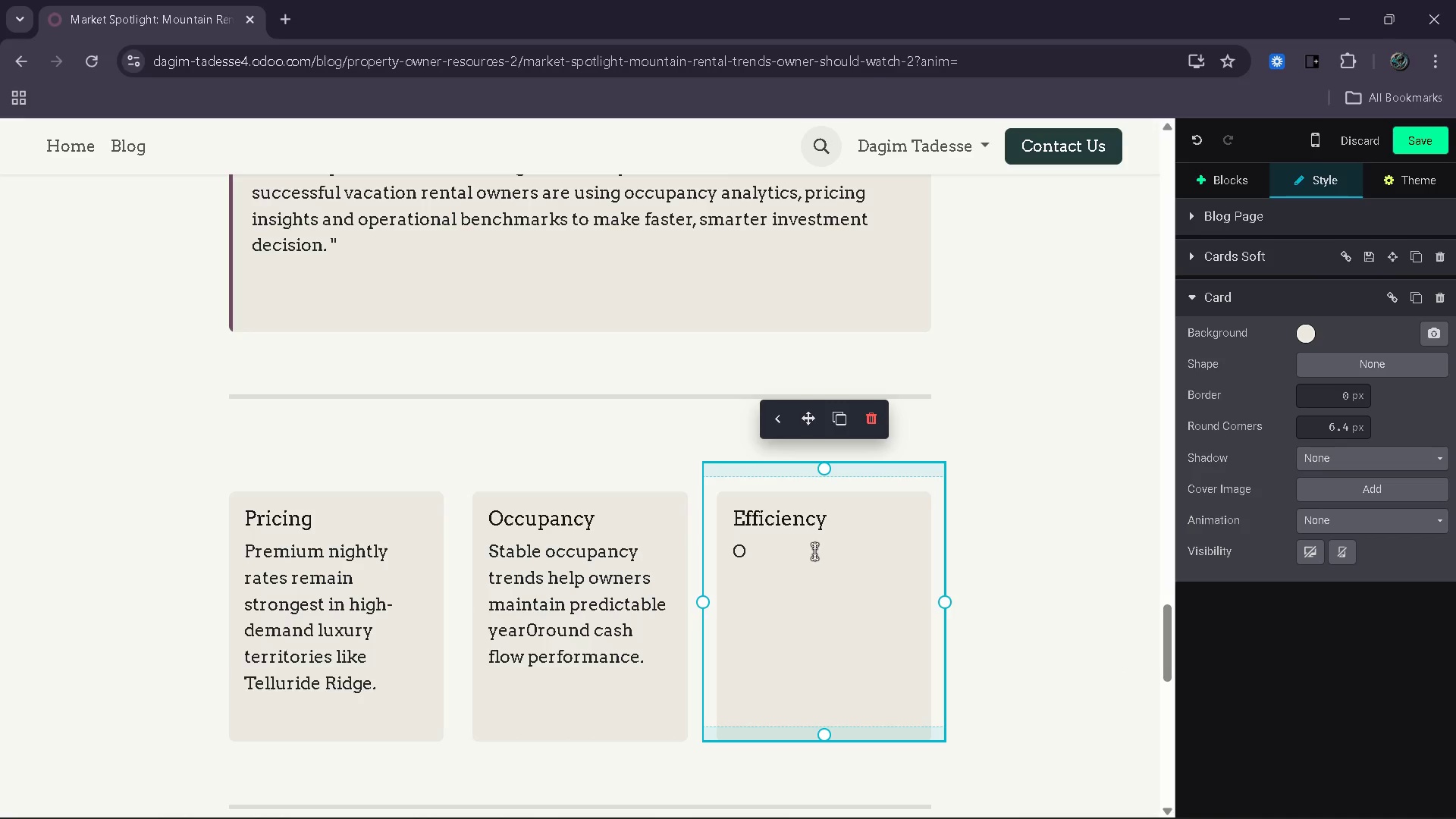 
key(Backspace)
 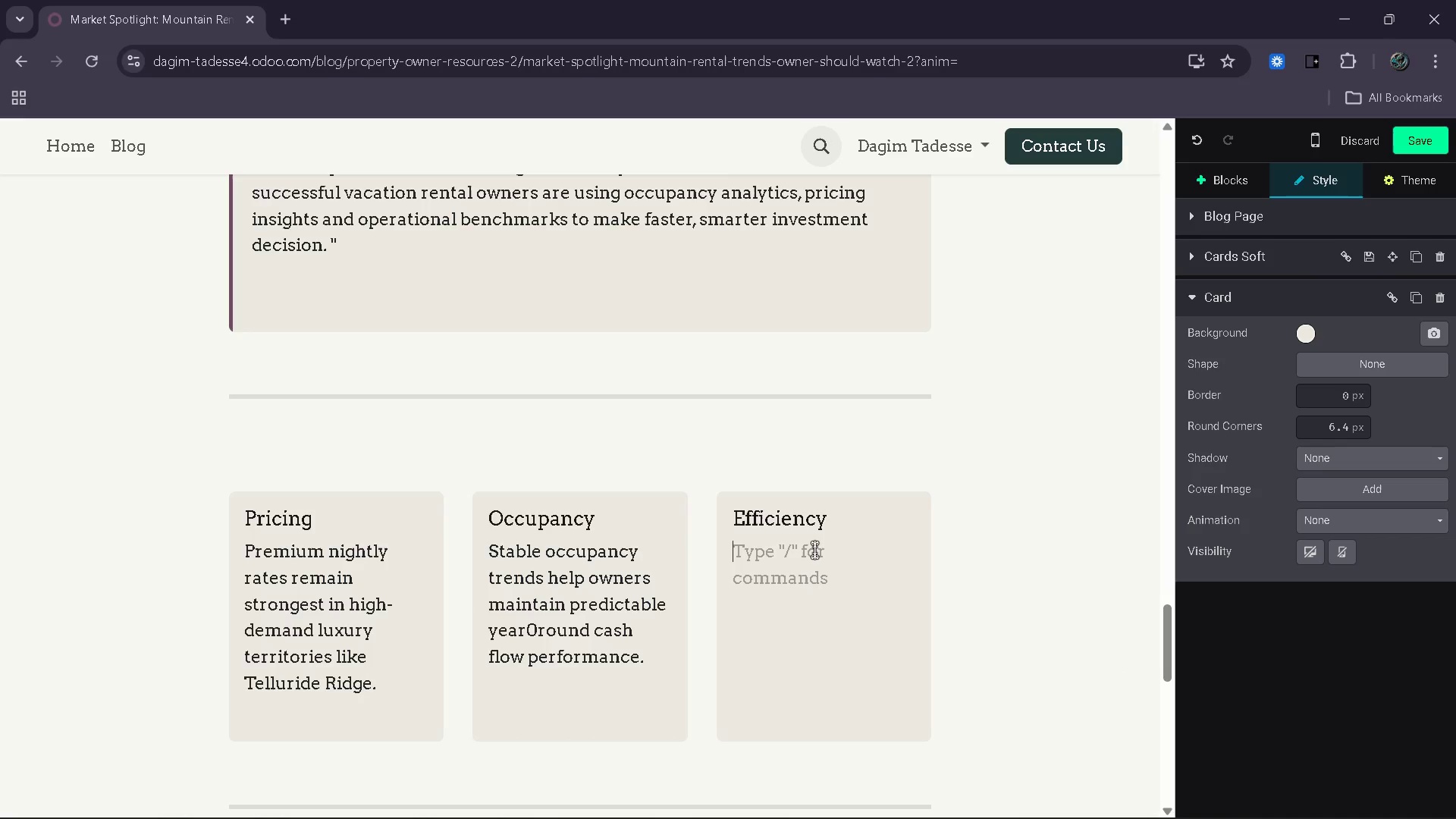 
wait(5.06)
 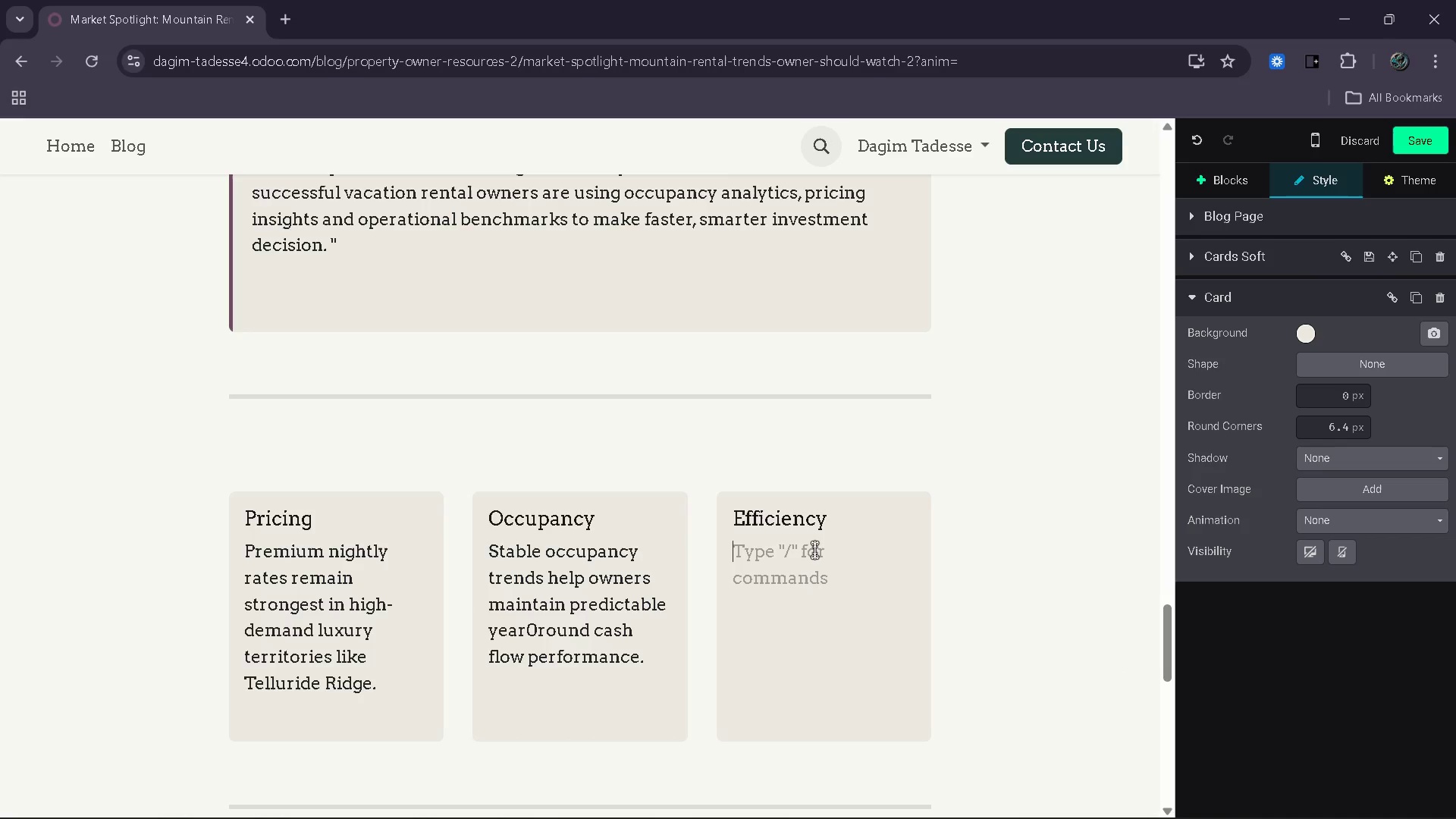 
type(Efficient maintenance planning improves long-term profitabli)
key(Backspace)
key(Backspace)
type(ility and )
 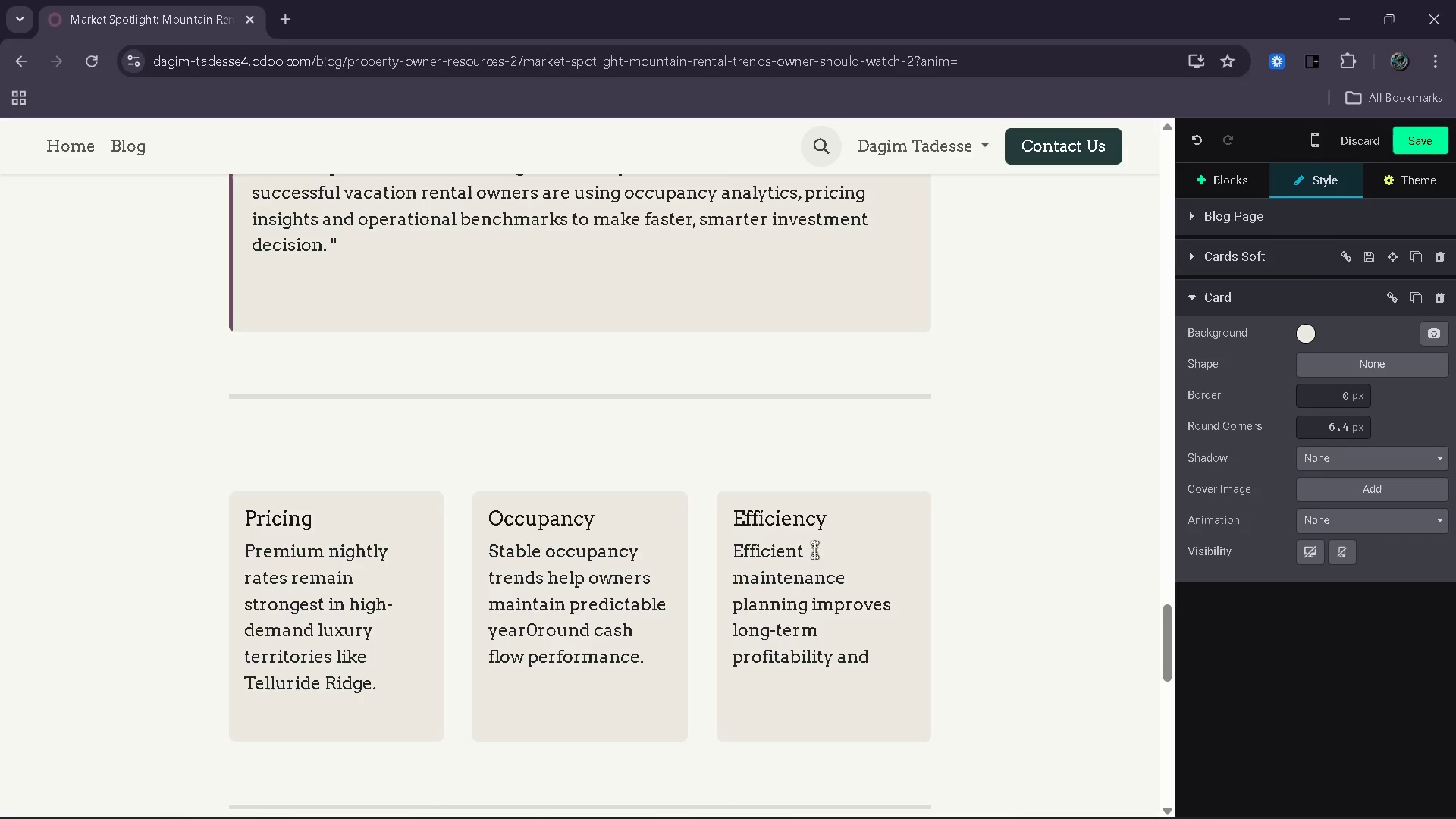 
wait(12.11)
 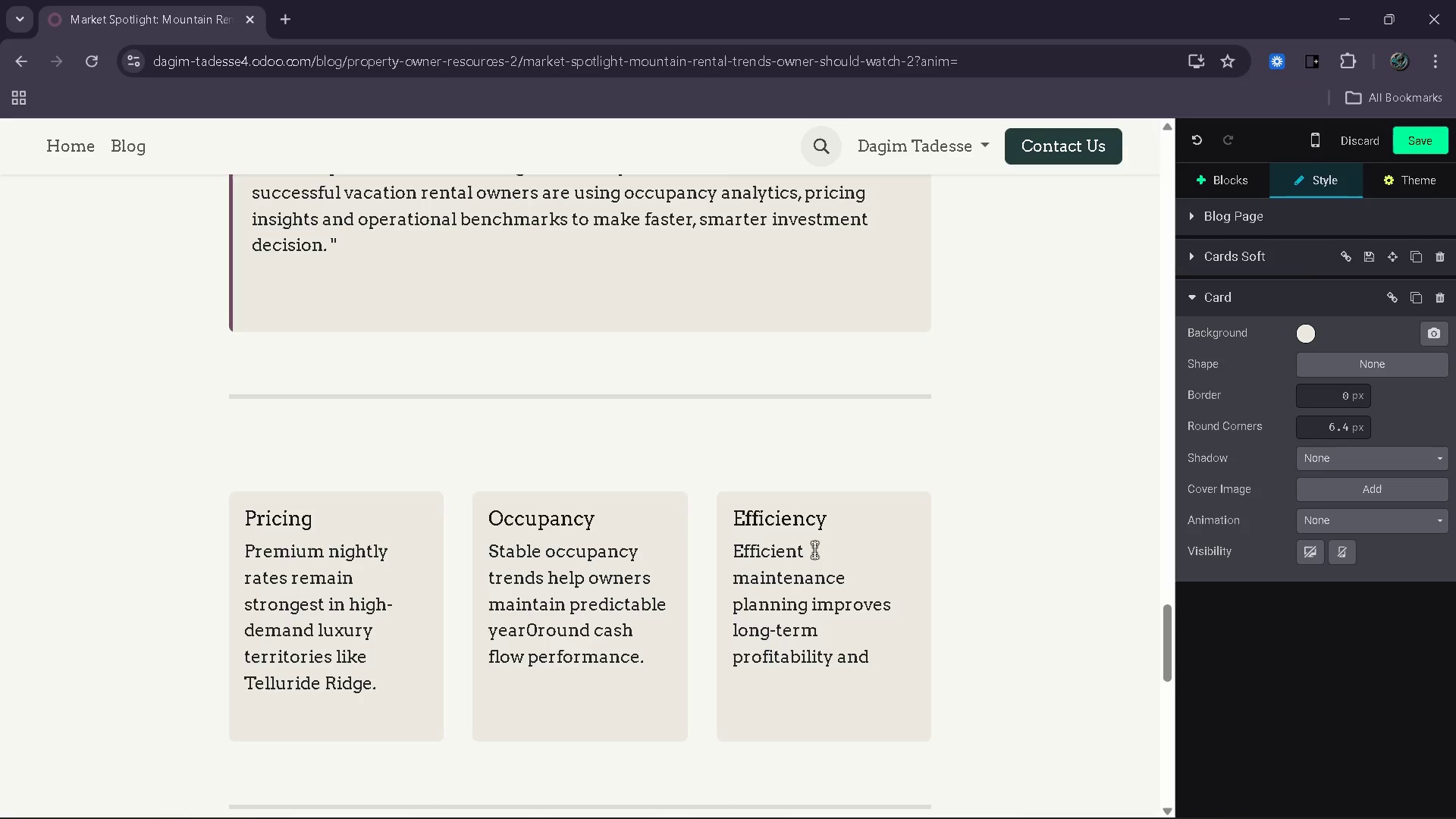 
type(propery)
key(Backspace)
type(ty value preservation.)
 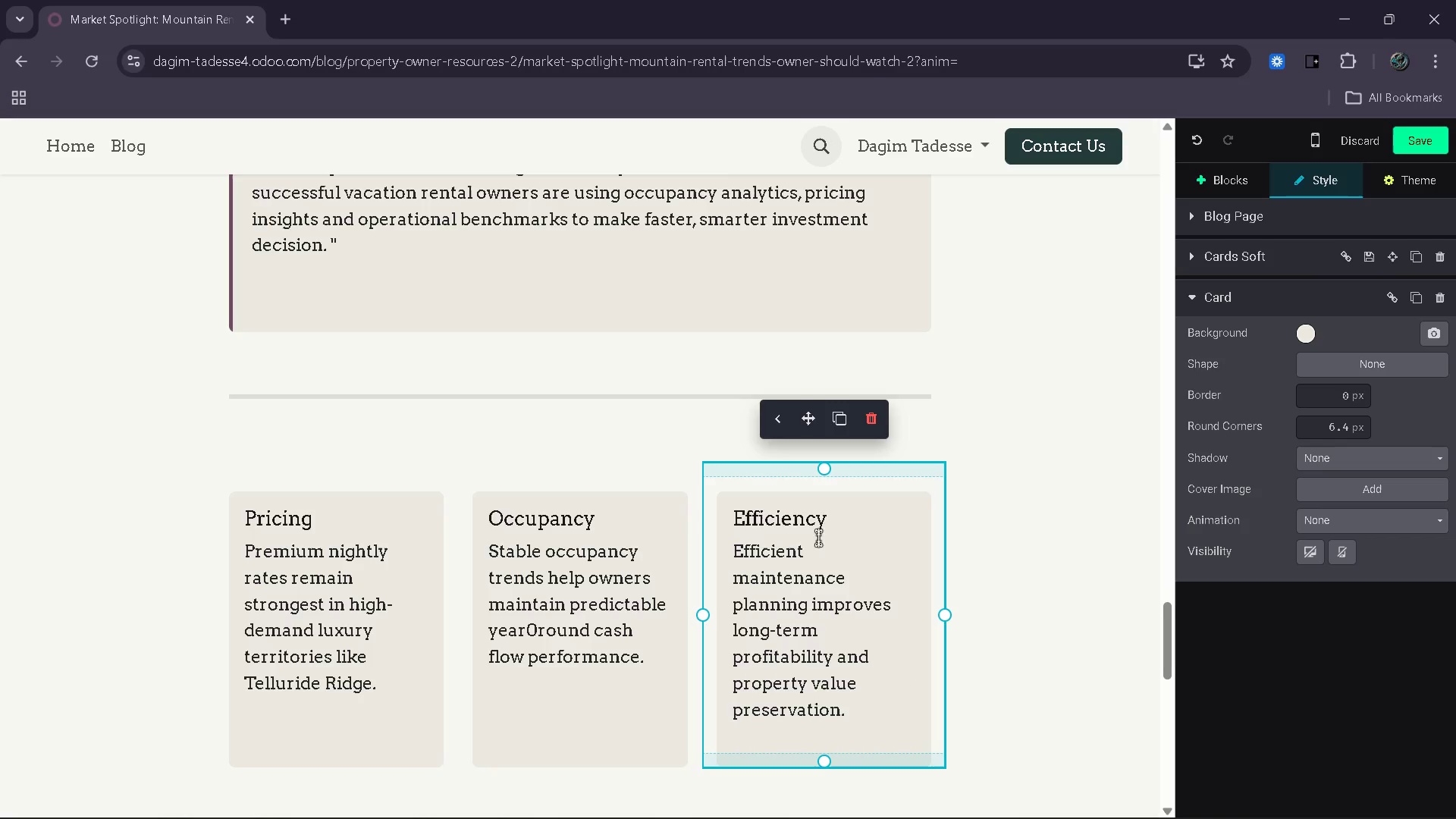 
left_click_drag(start_coordinate=[833, 509], to_coordinate=[735, 514])
 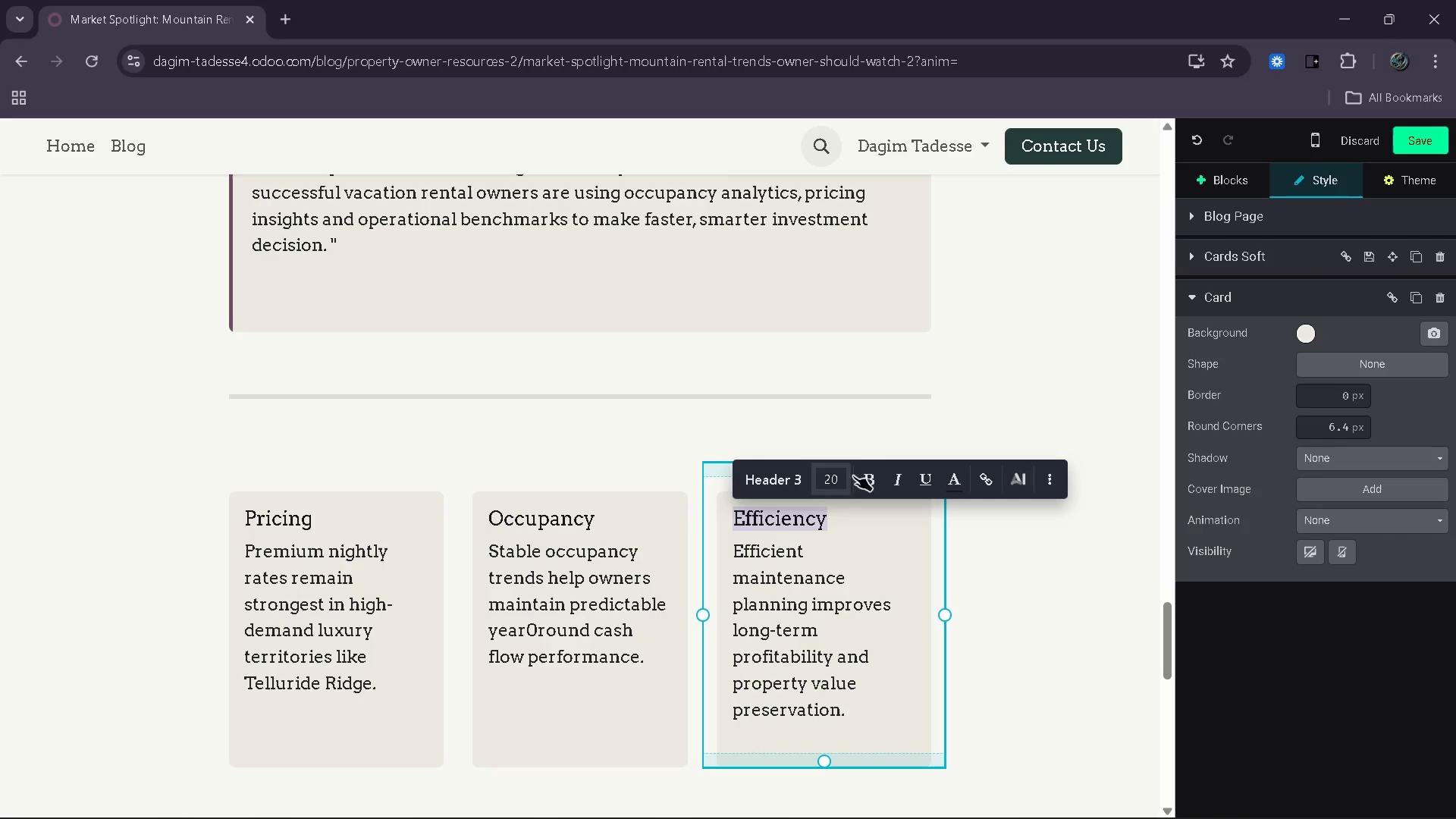 
double_click([868, 476])
 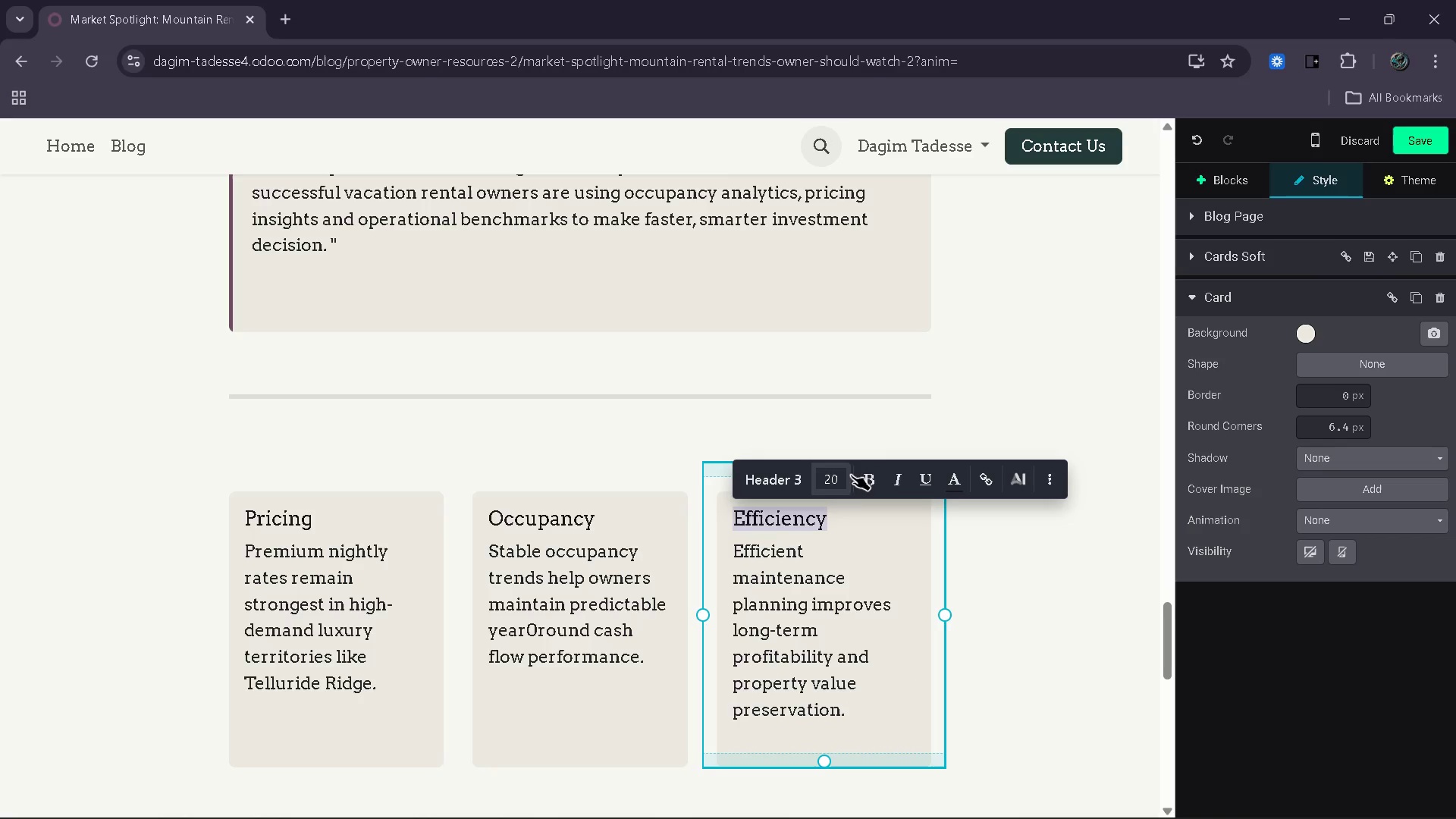 
left_click([855, 475])
 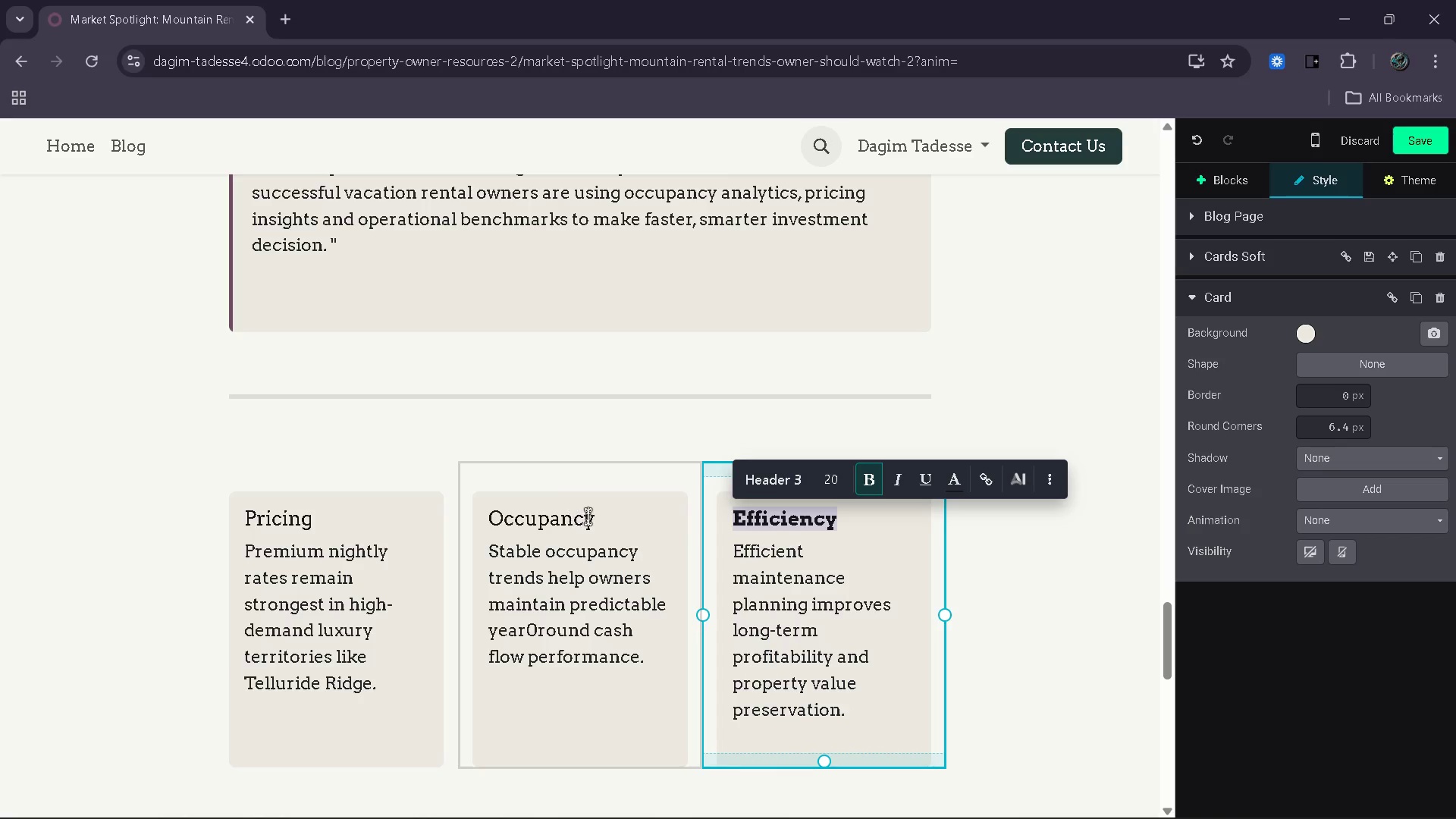 
left_click_drag(start_coordinate=[604, 516], to_coordinate=[483, 526])
 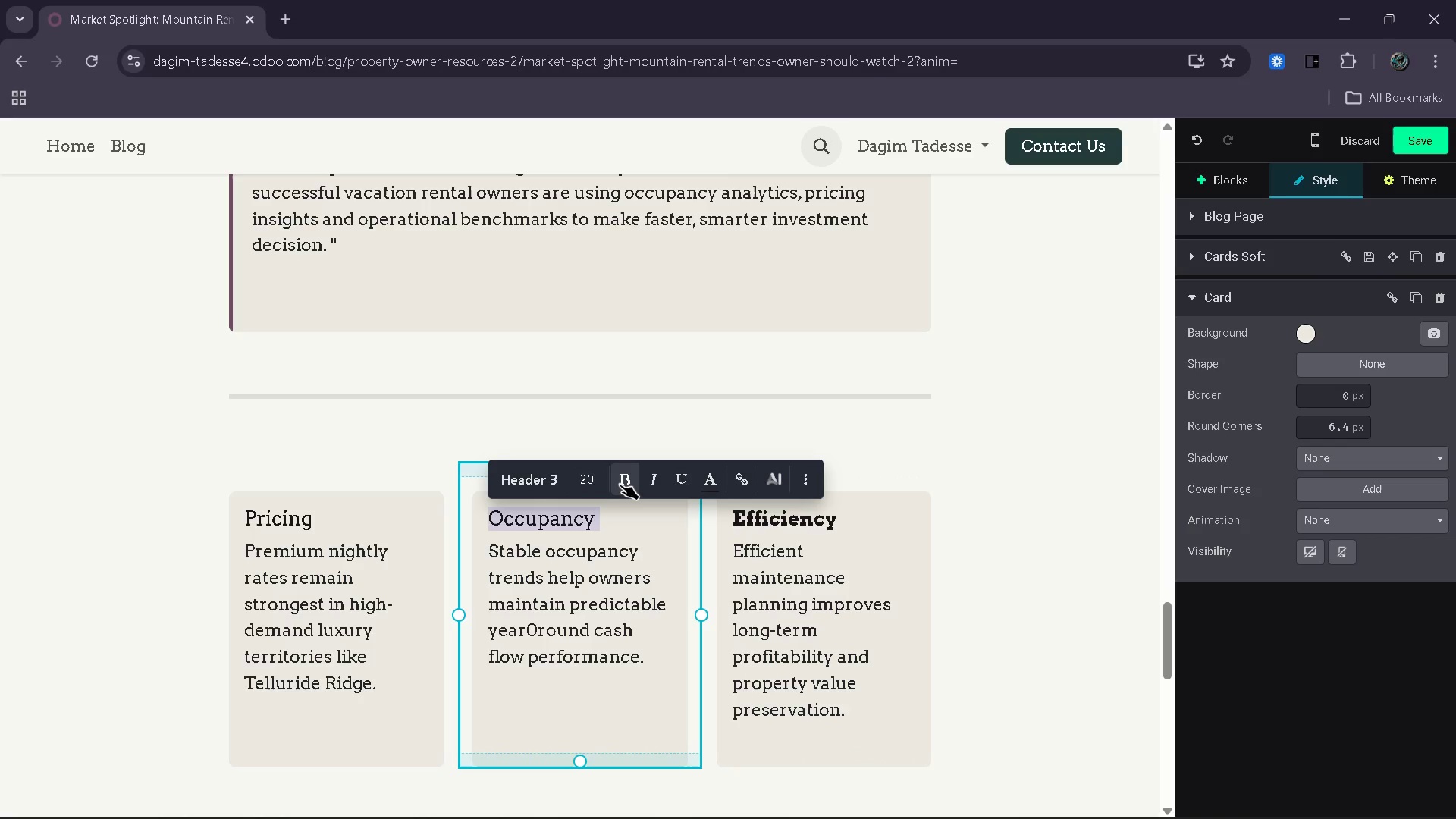 
left_click([620, 484])
 